 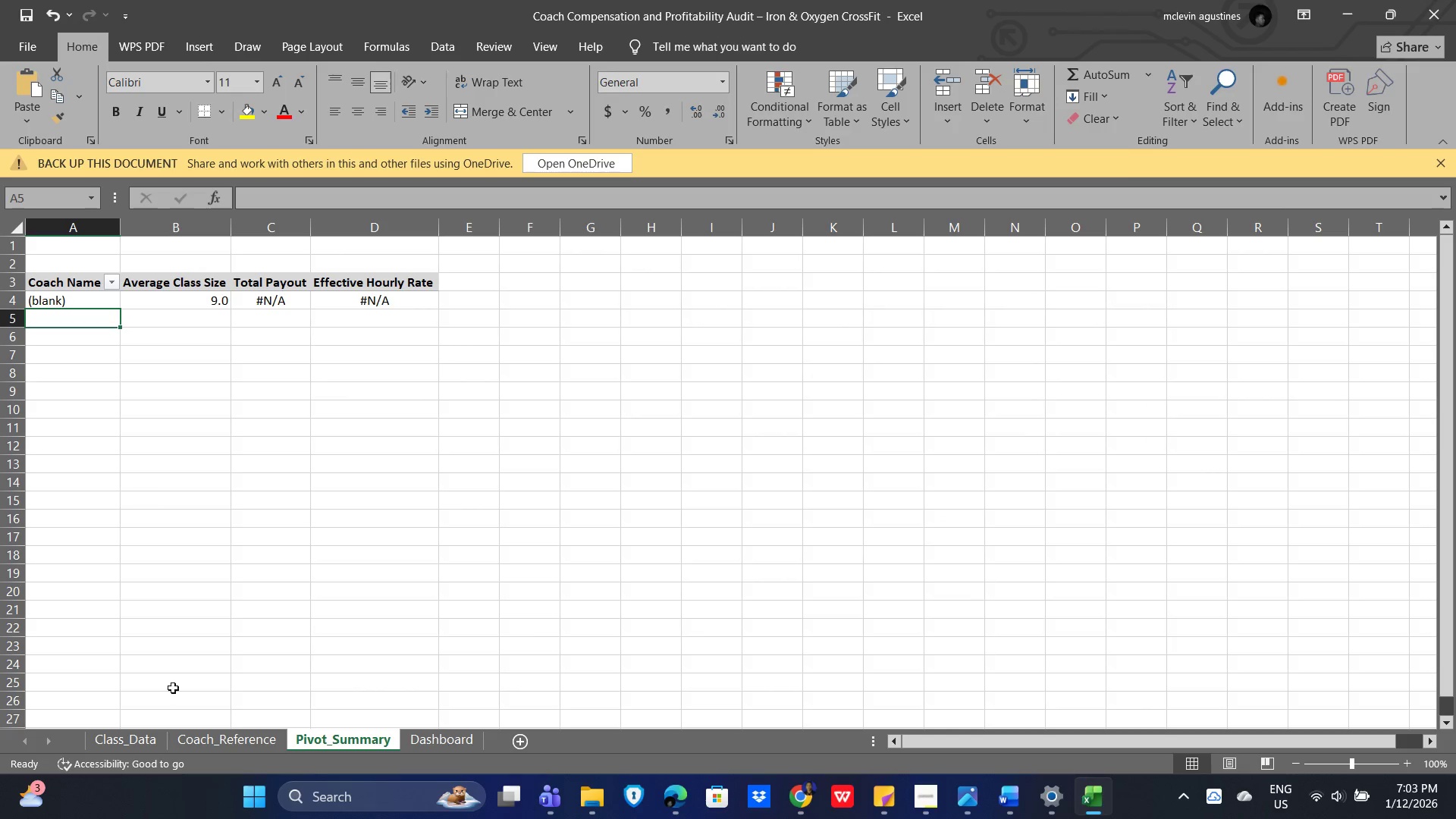 
left_click([231, 747])
 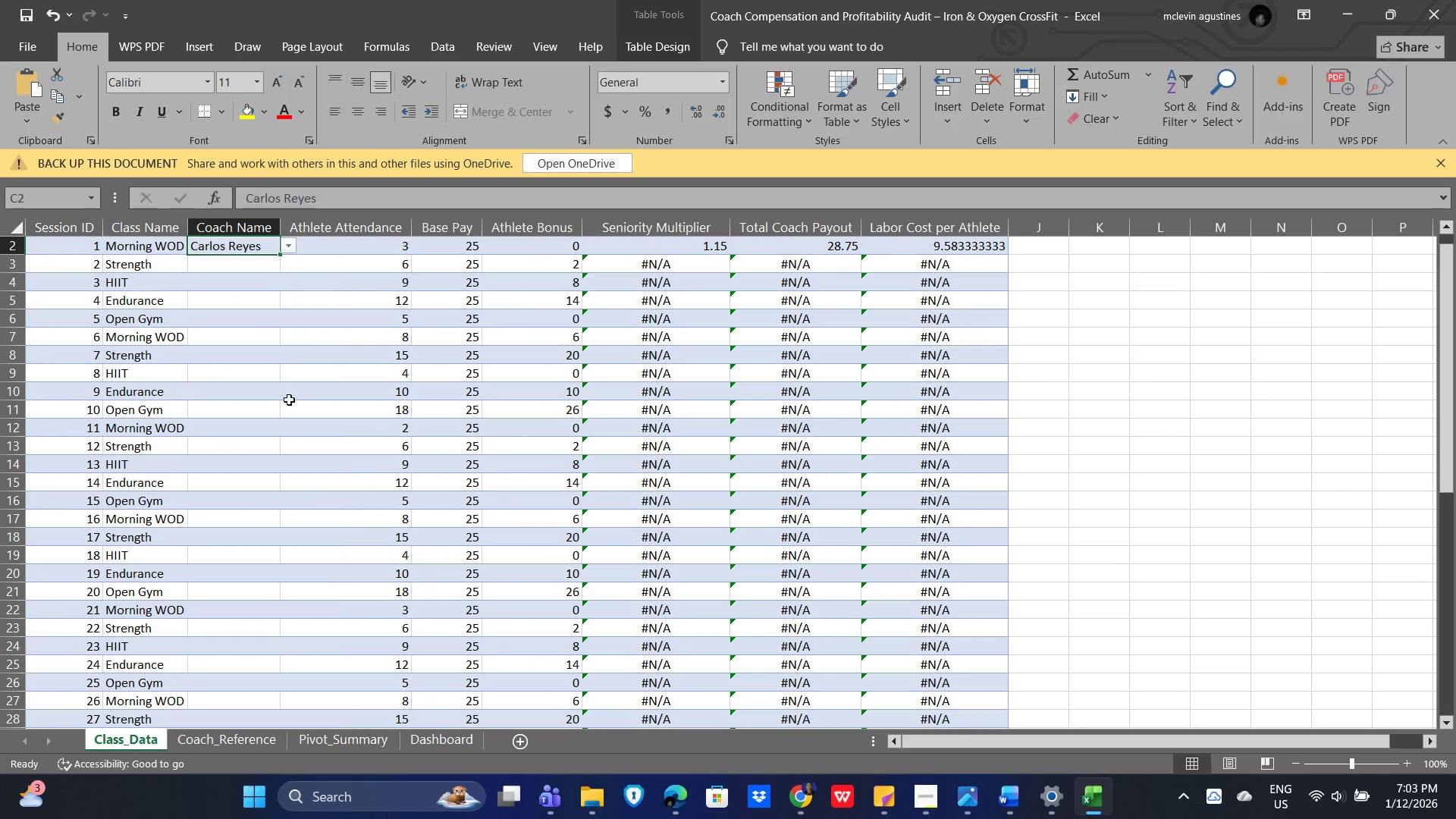 
left_click([336, 740])
 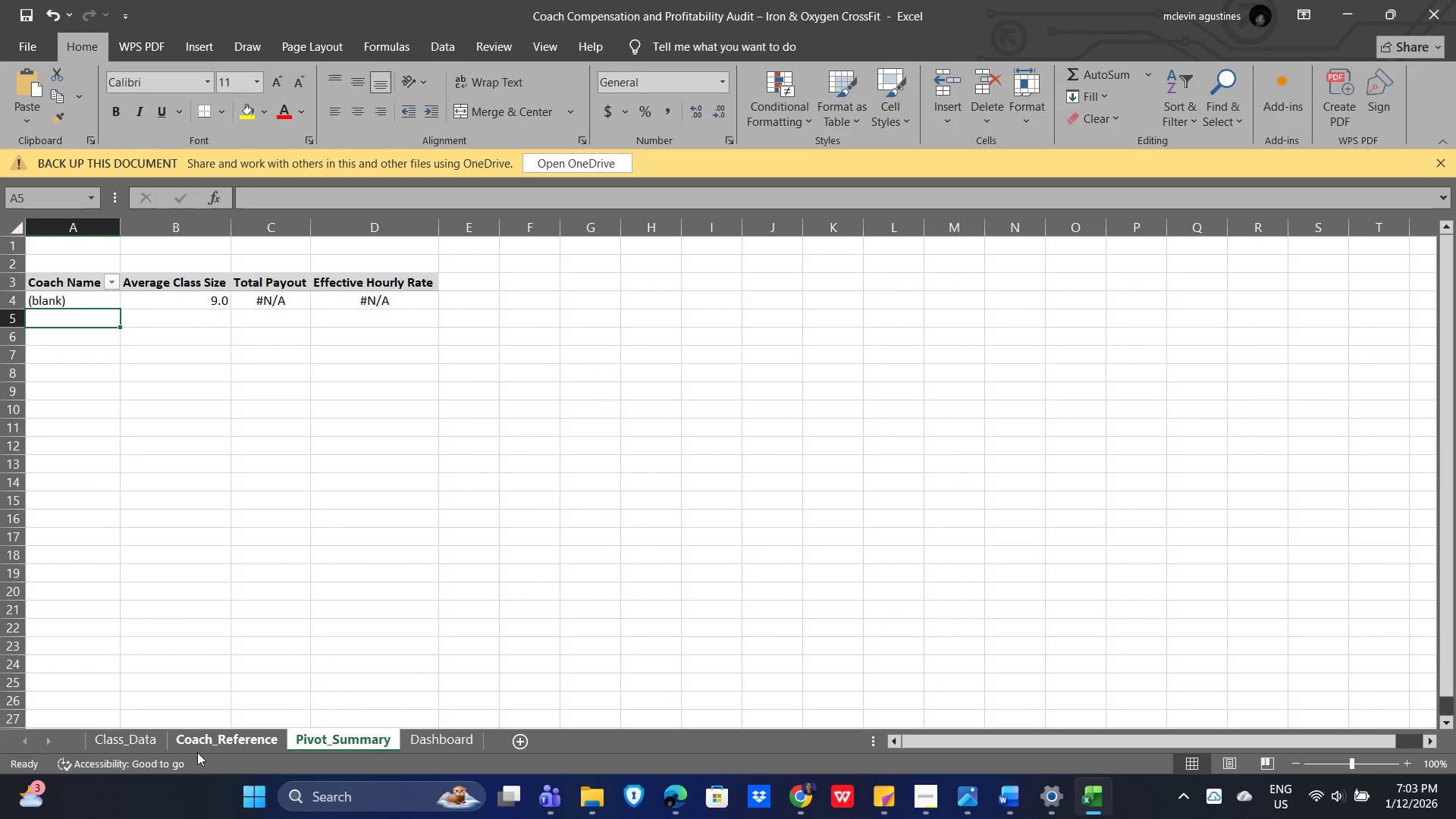 
left_click_drag(start_coordinate=[130, 747], to_coordinate=[138, 745])
 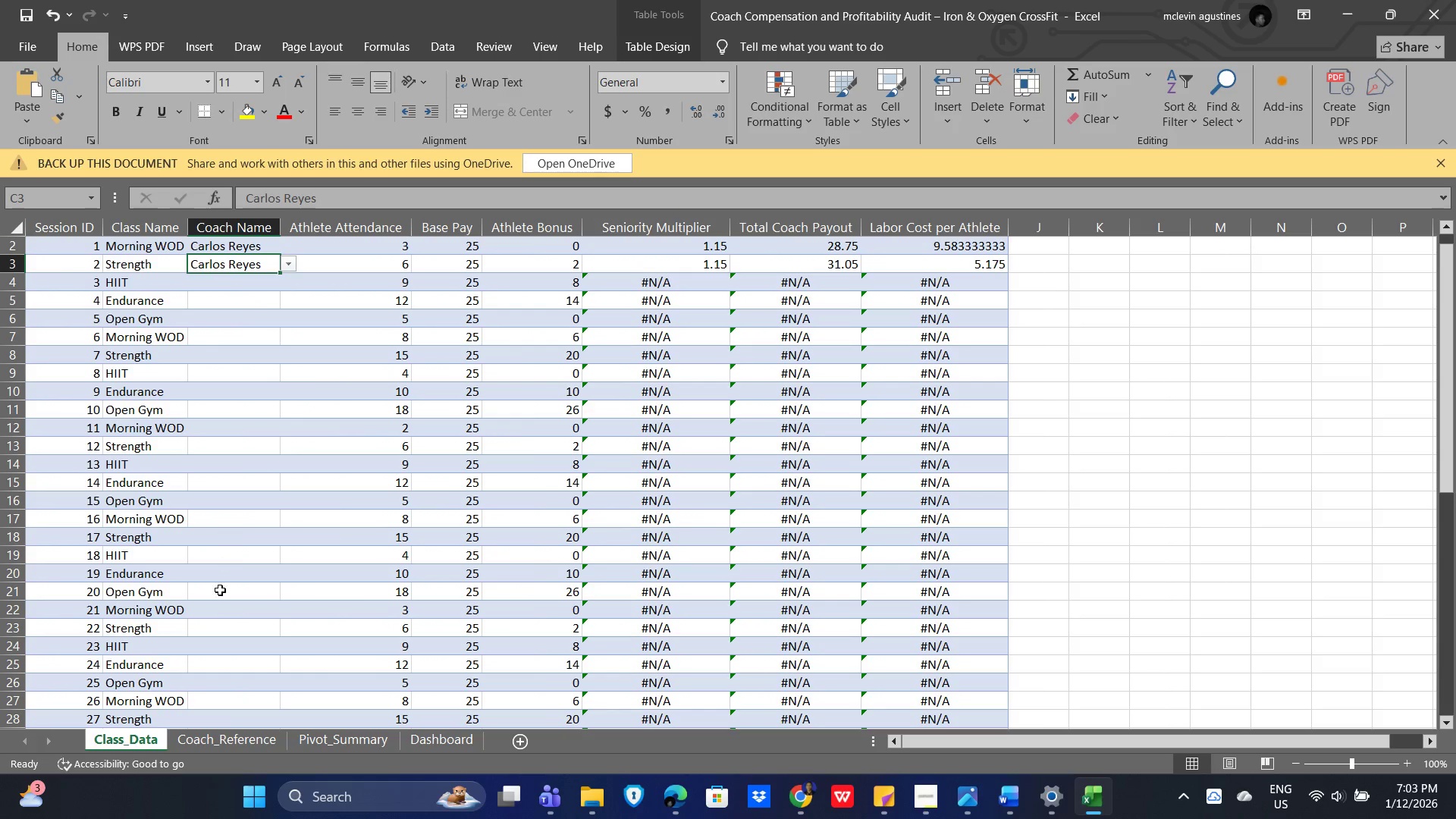 
left_click([239, 283])
 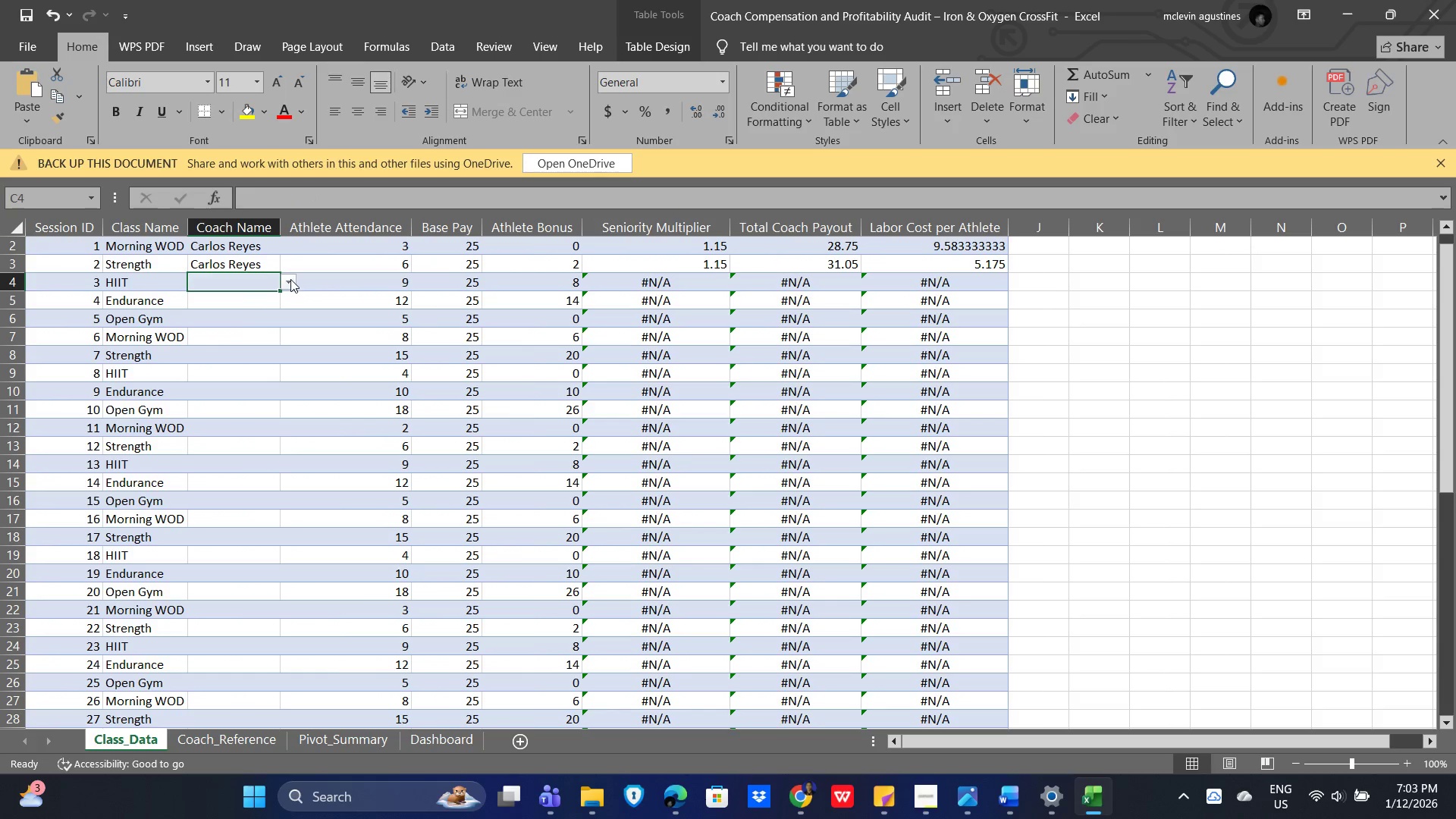 
left_click([290, 281])
 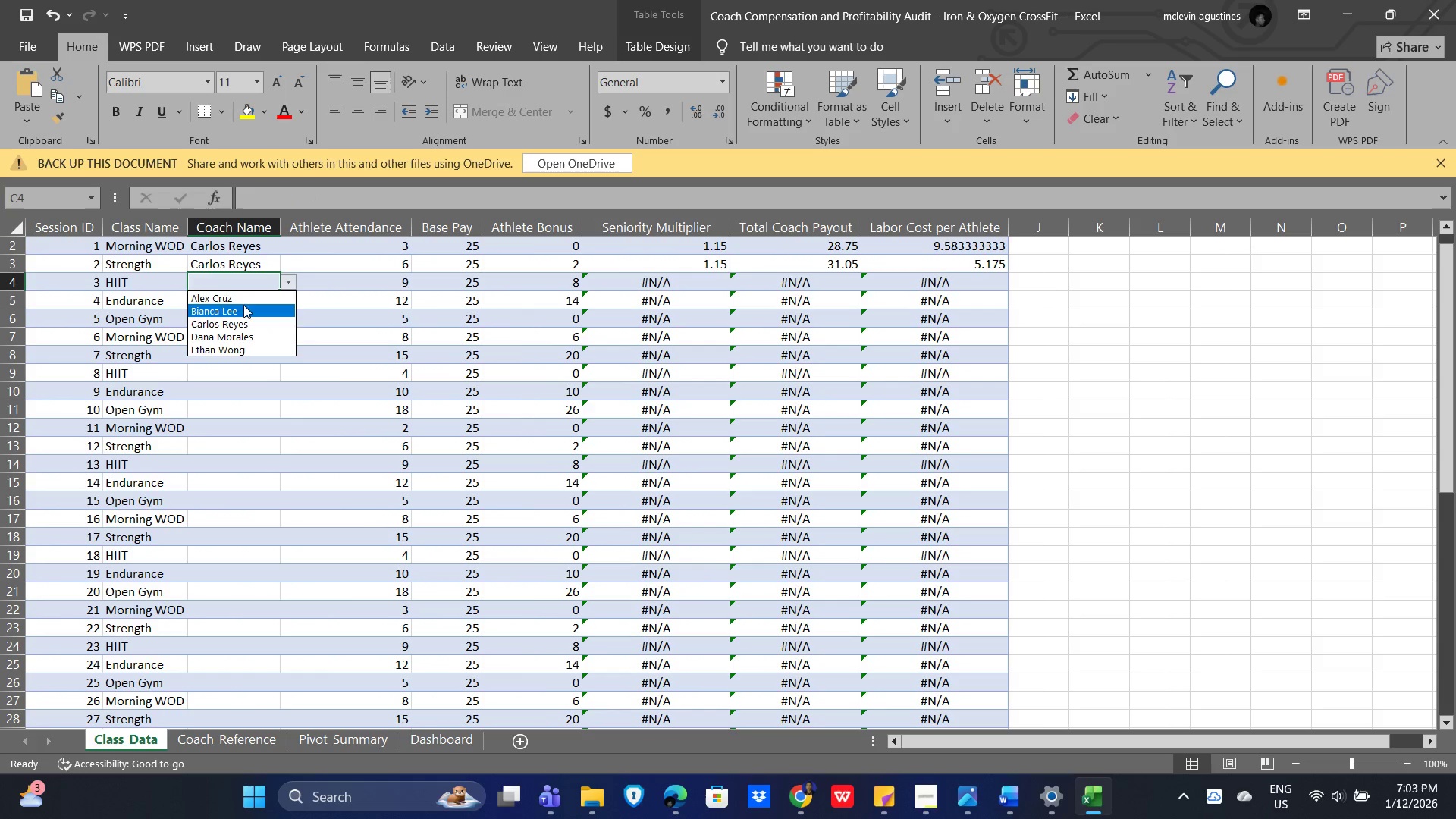 
left_click([243, 301])
 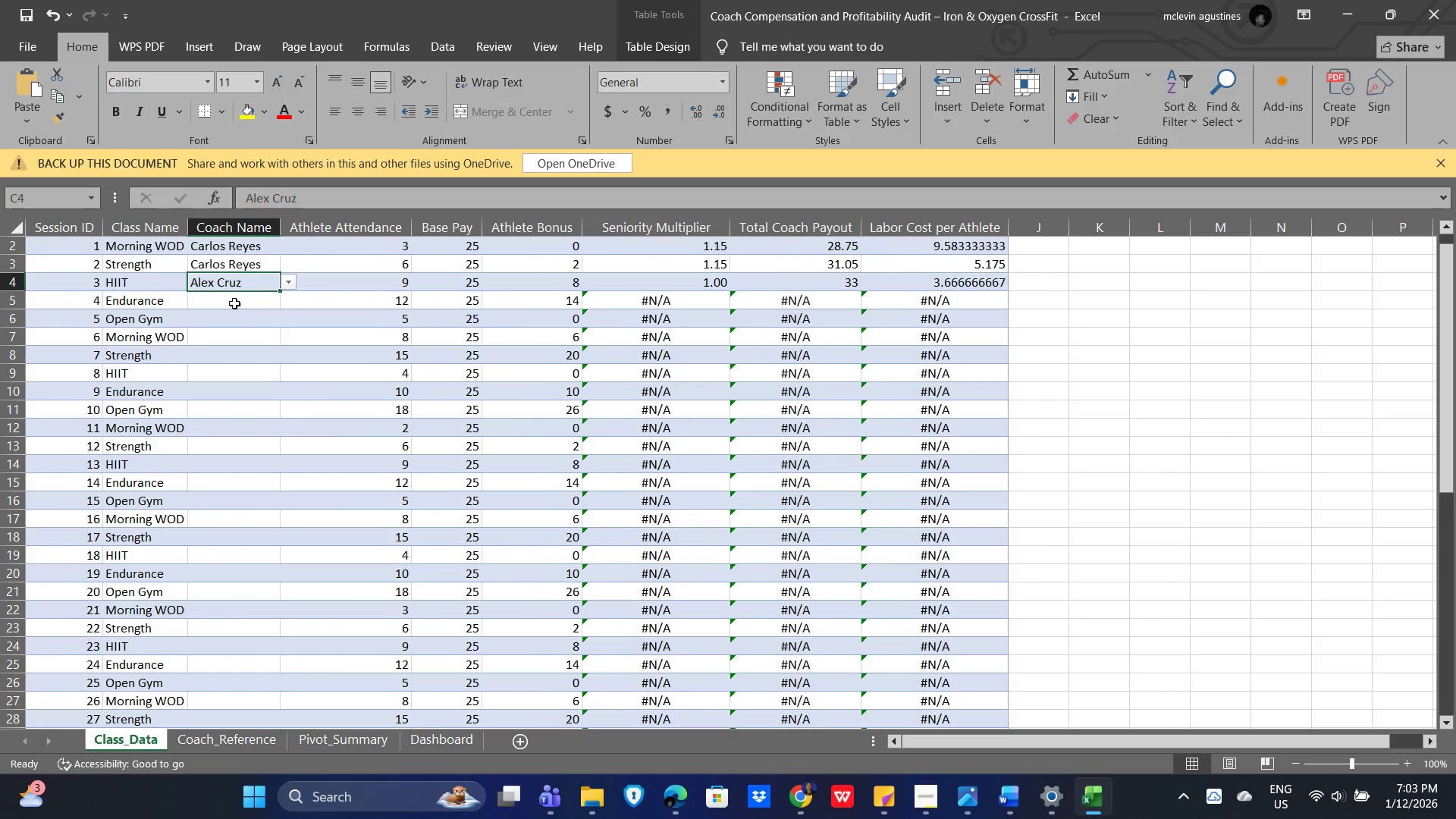 
left_click([234, 303])
 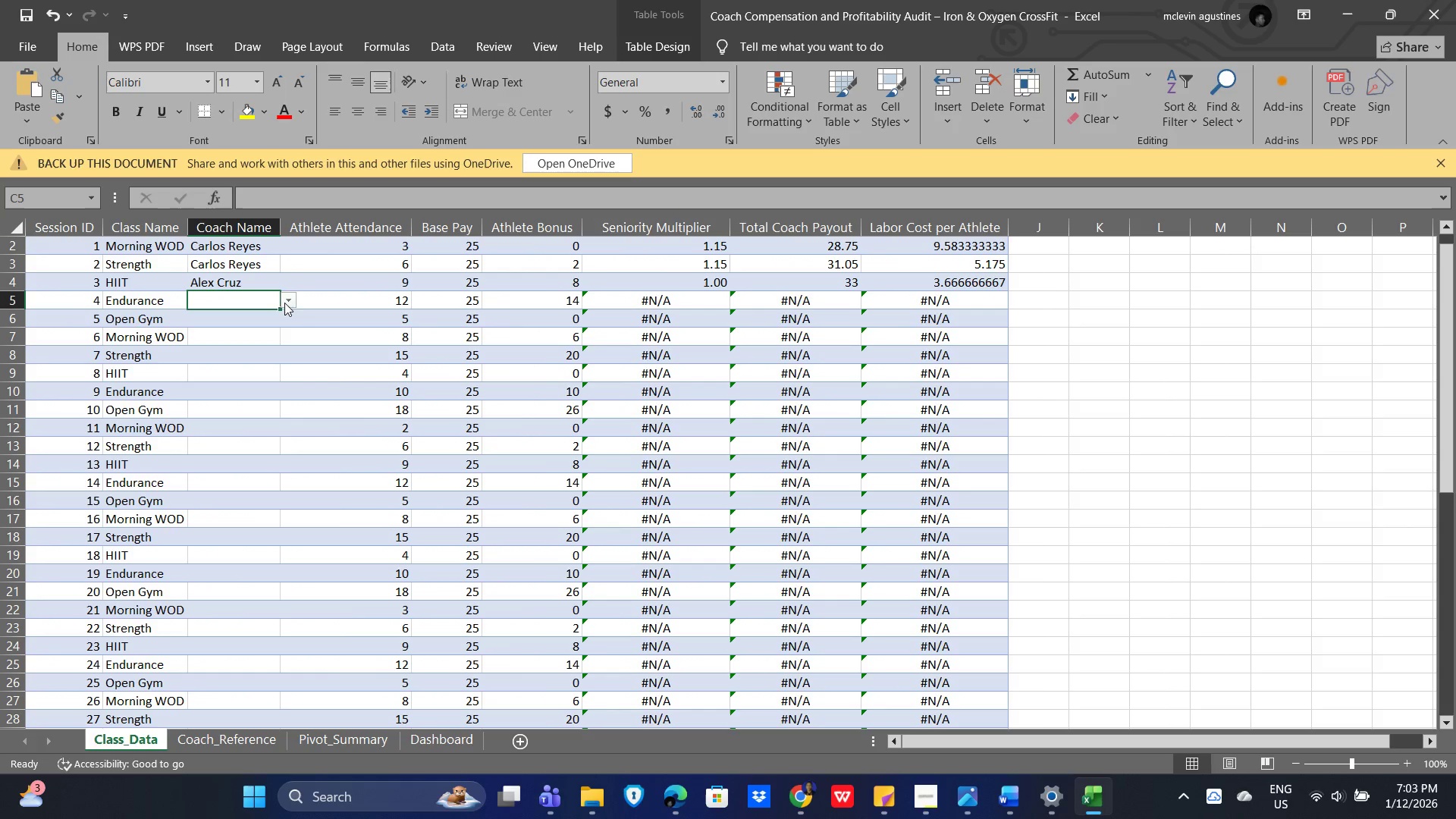 
left_click([288, 300])
 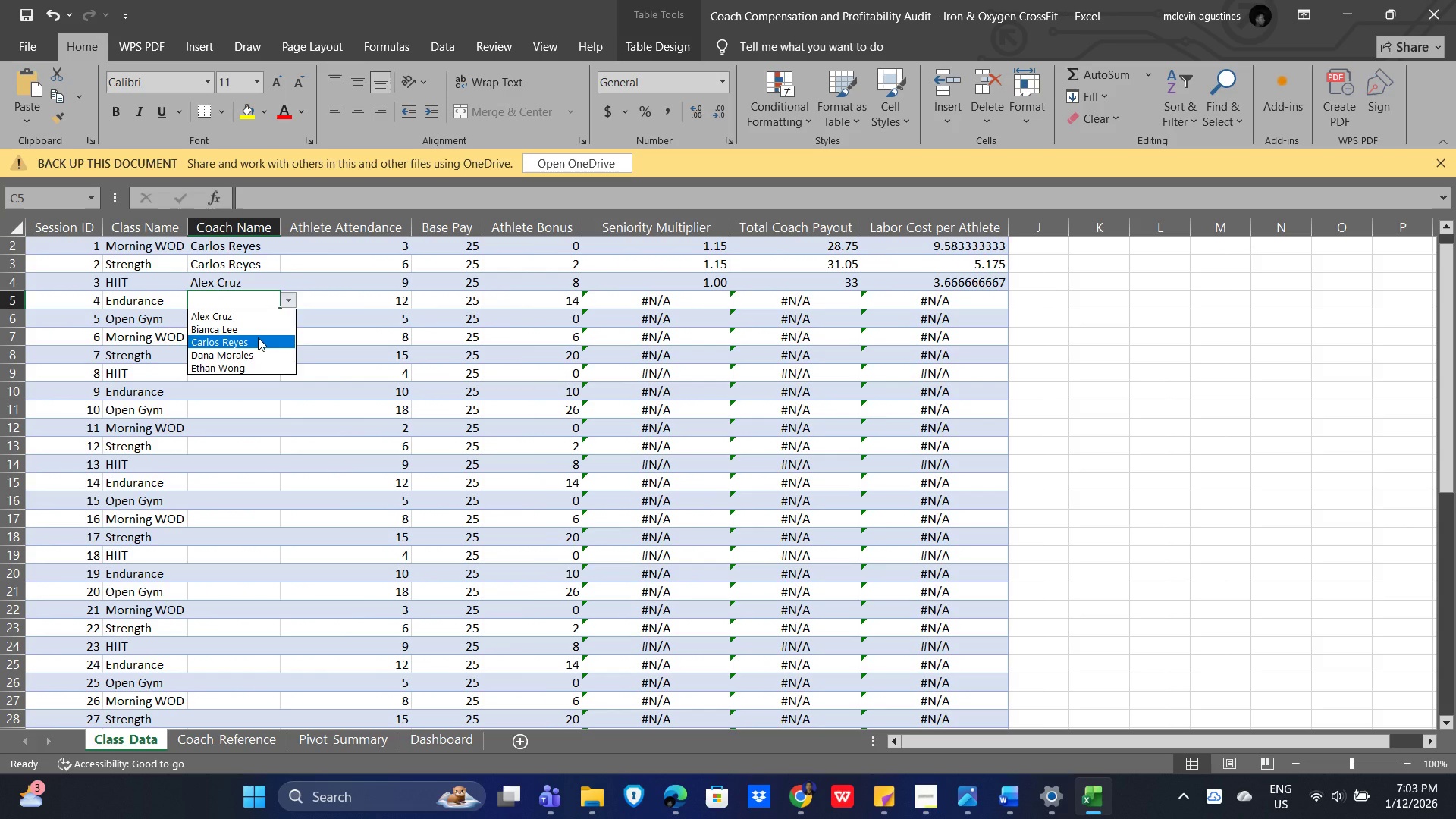 
left_click([258, 337])
 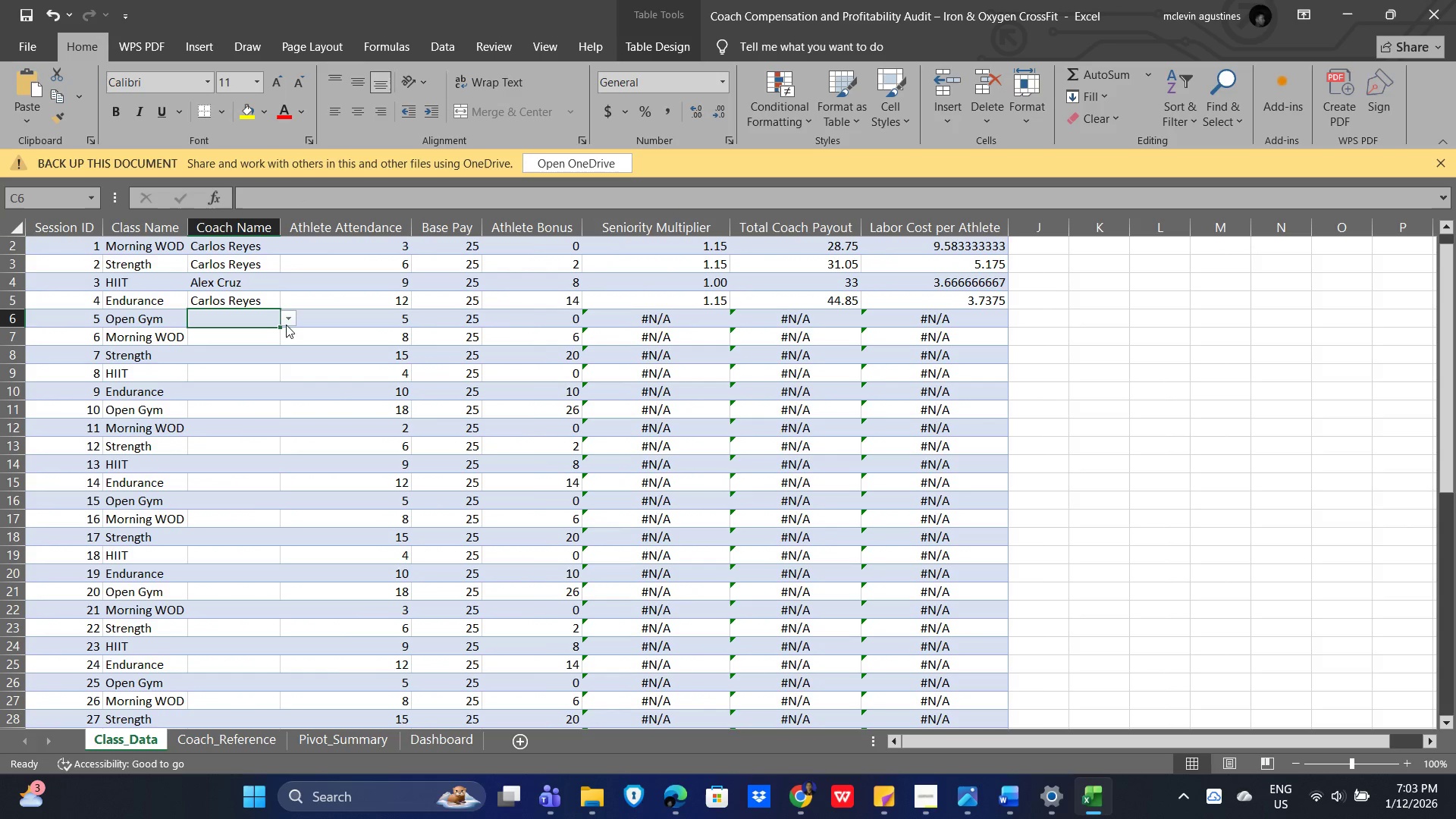 
left_click([284, 316])
 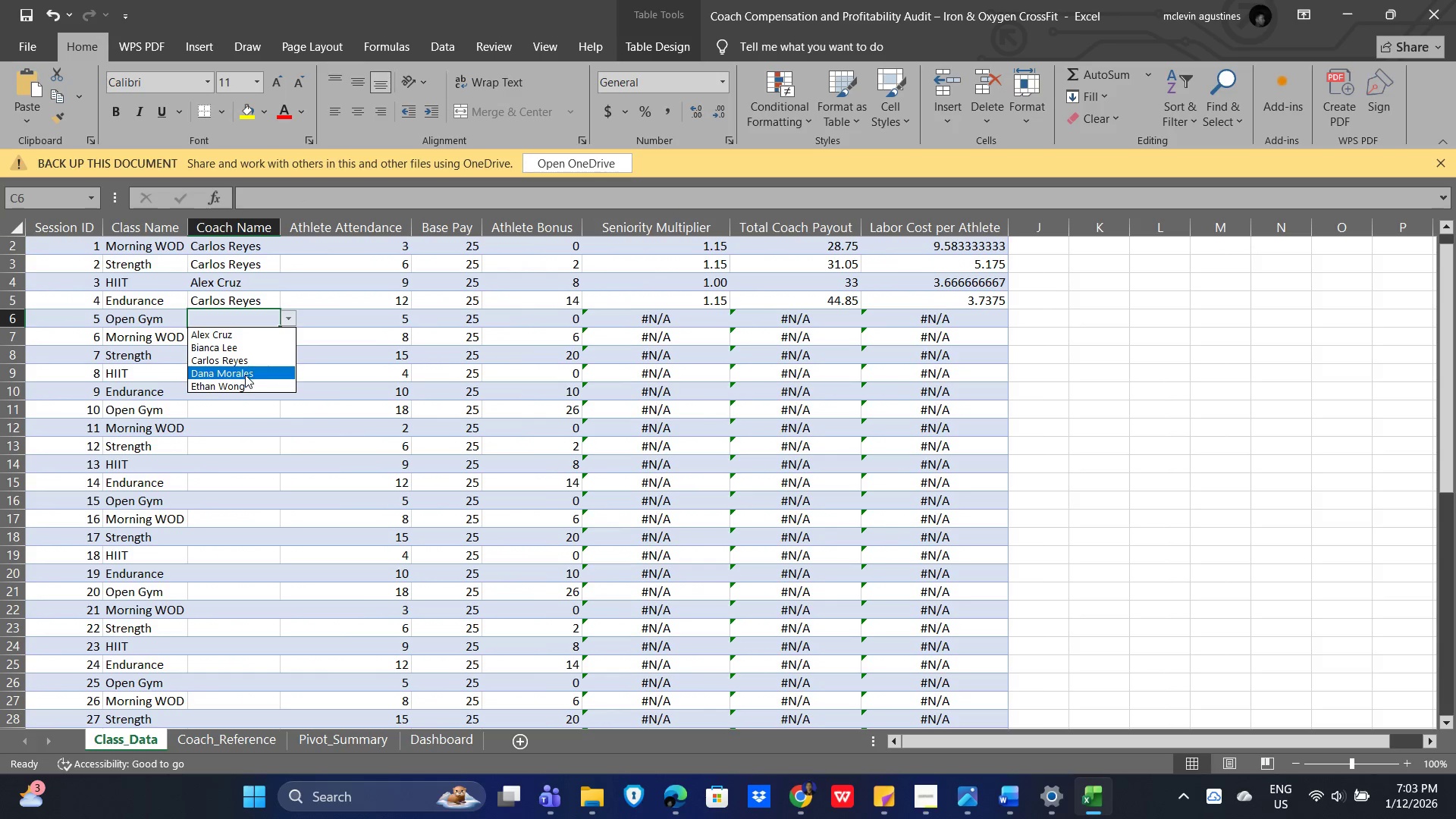 
left_click([241, 382])
 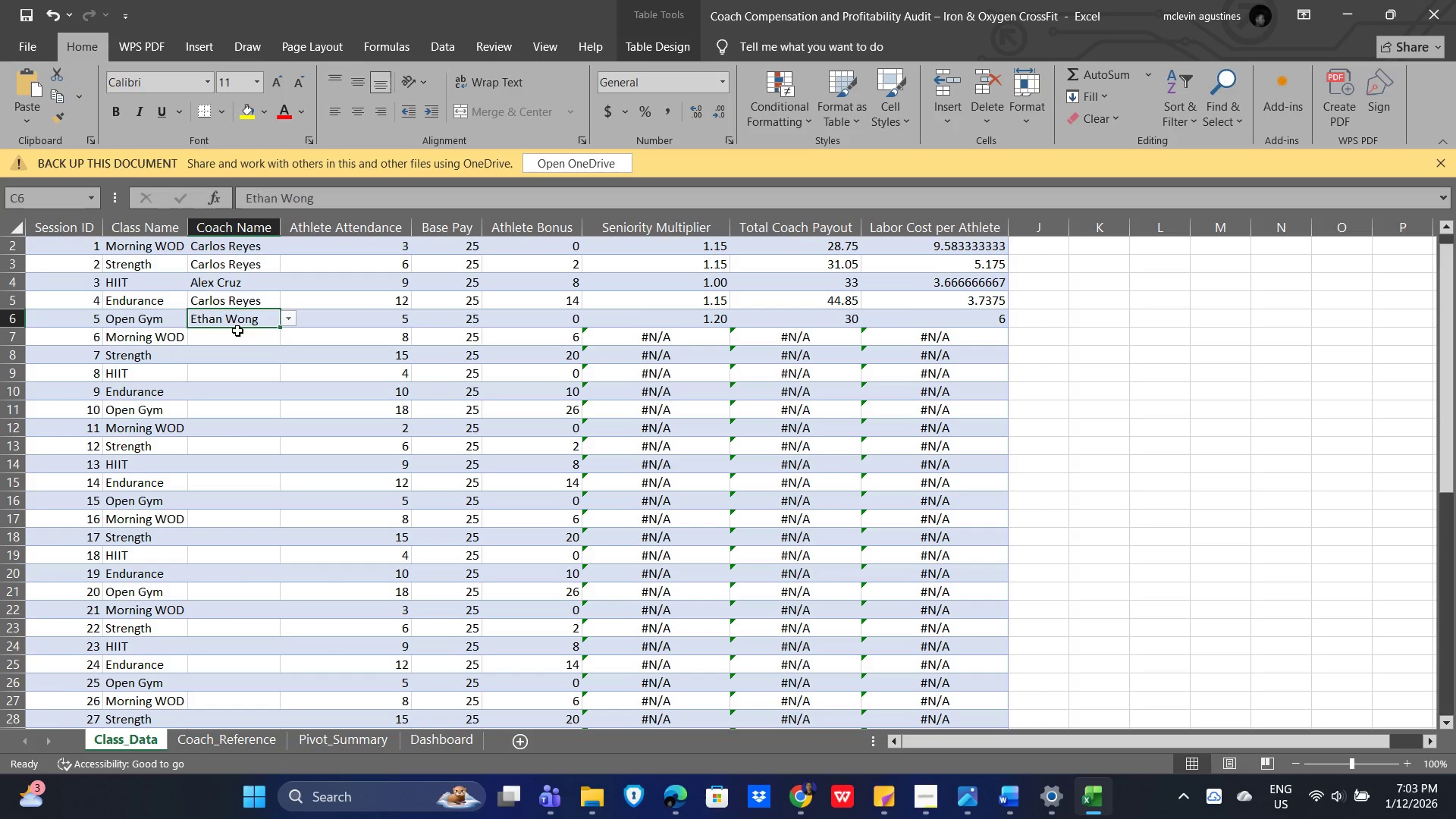 
left_click([237, 331])
 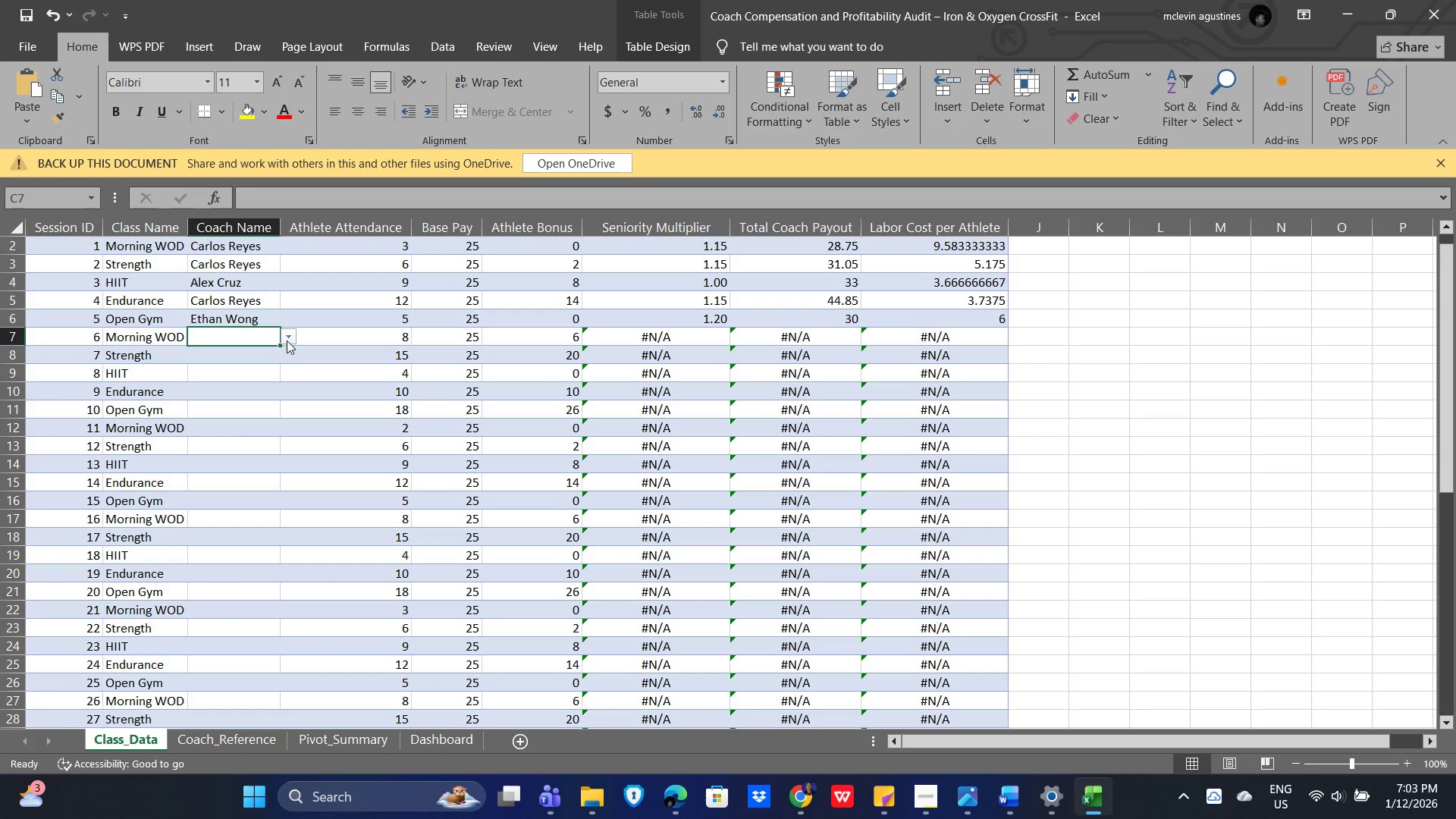 
left_click([287, 339])
 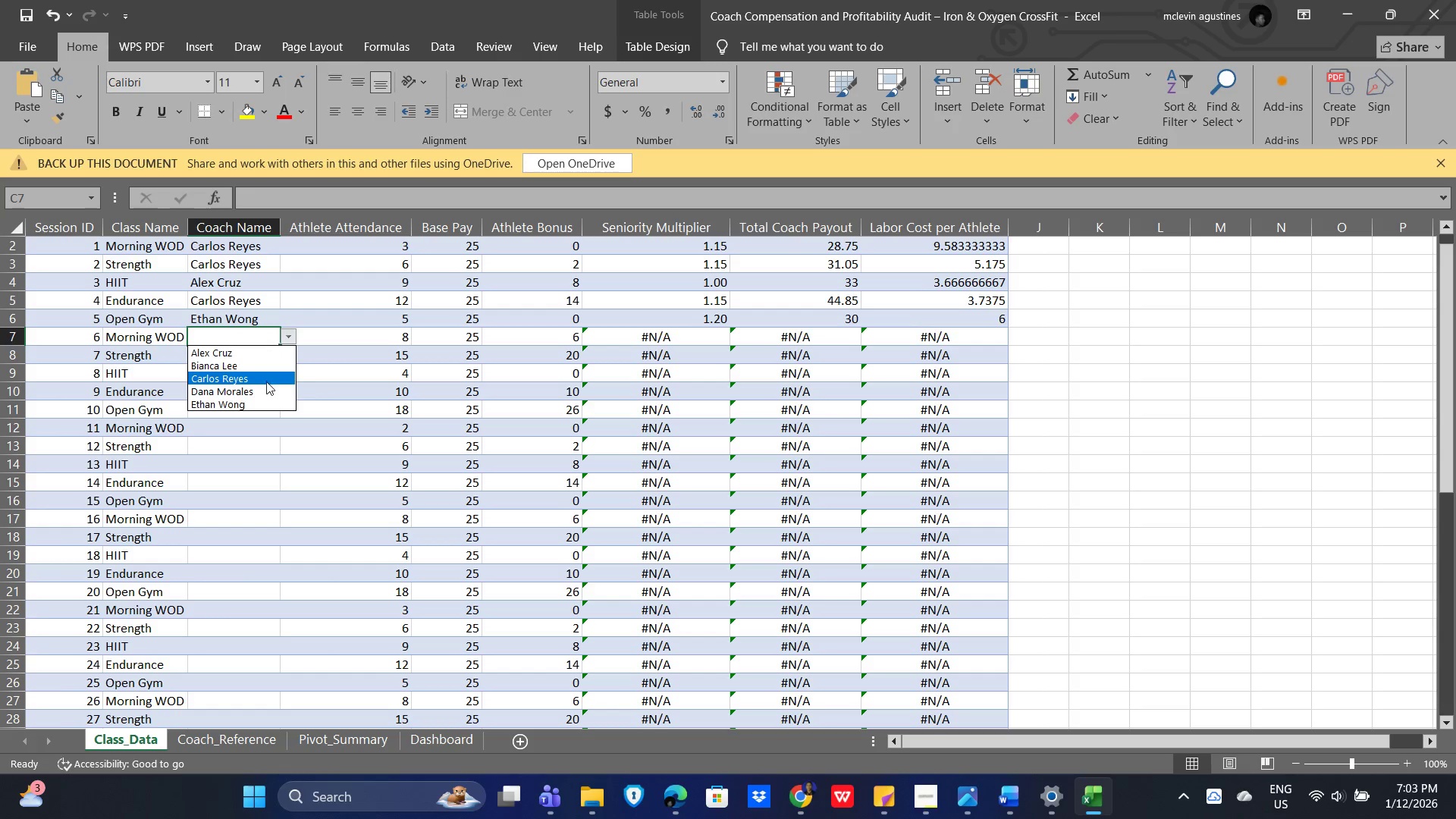 
left_click([266, 381])
 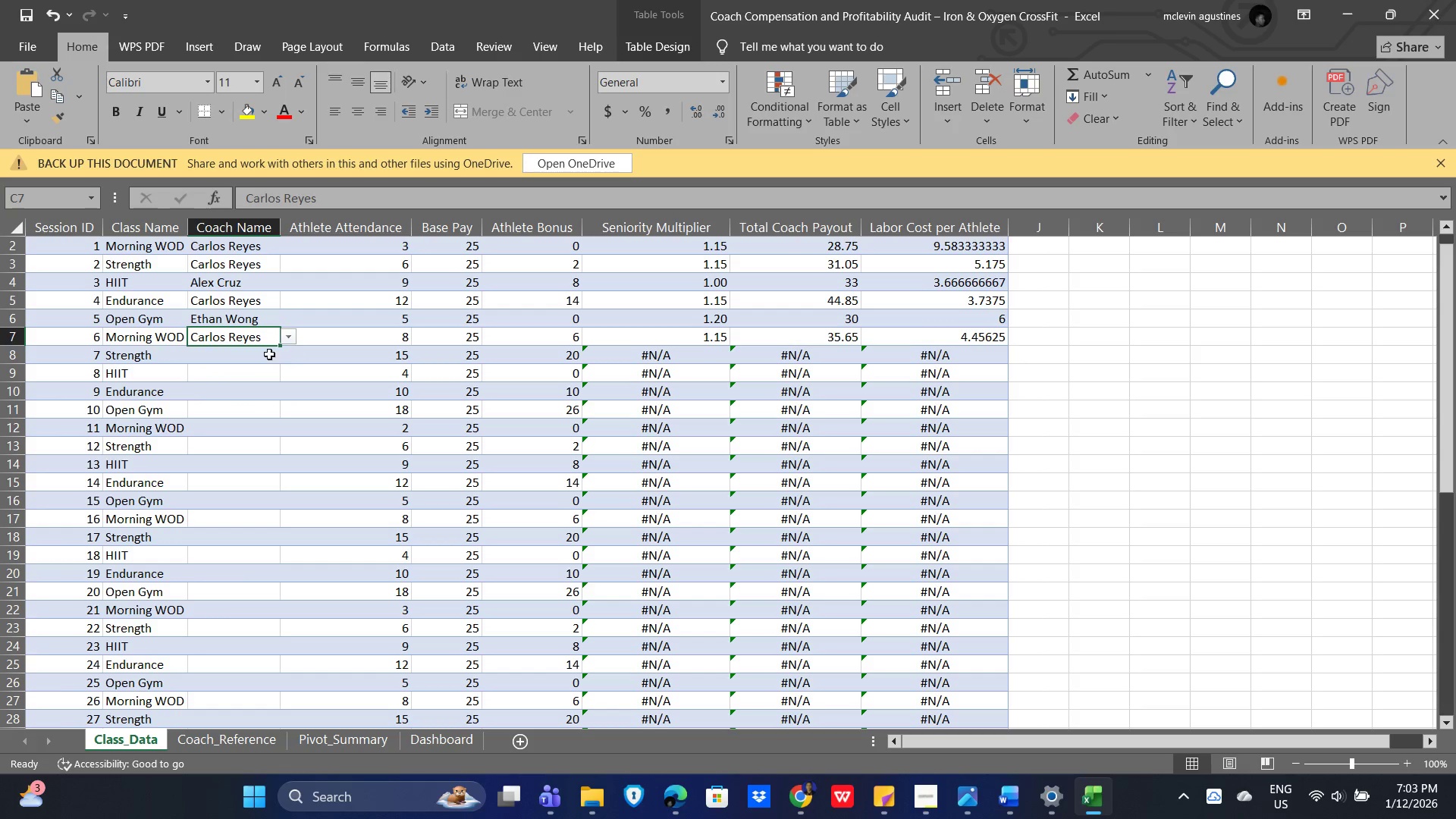 
left_click_drag(start_coordinate=[254, 351], to_coordinate=[258, 351])
 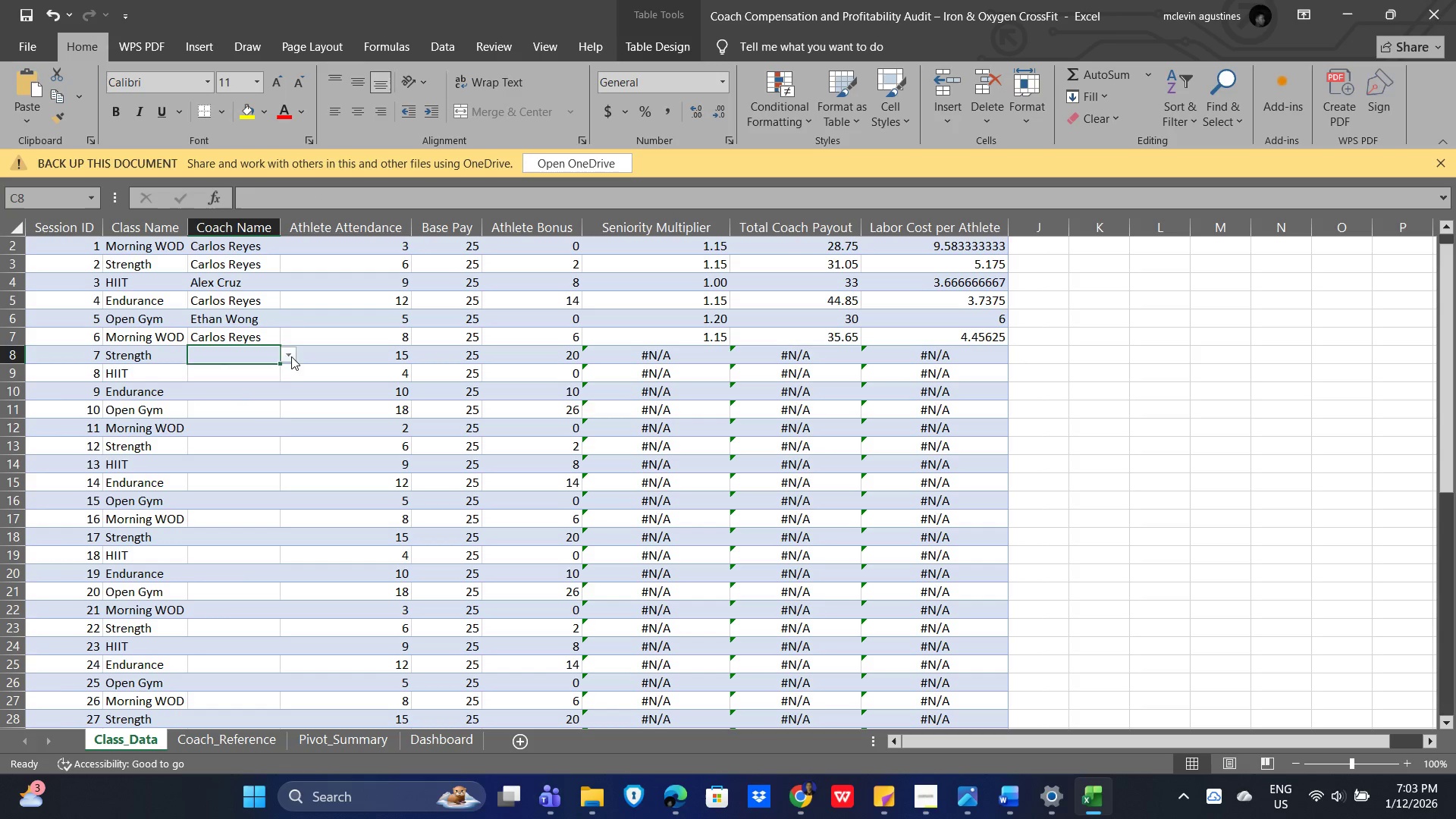 
left_click([291, 356])
 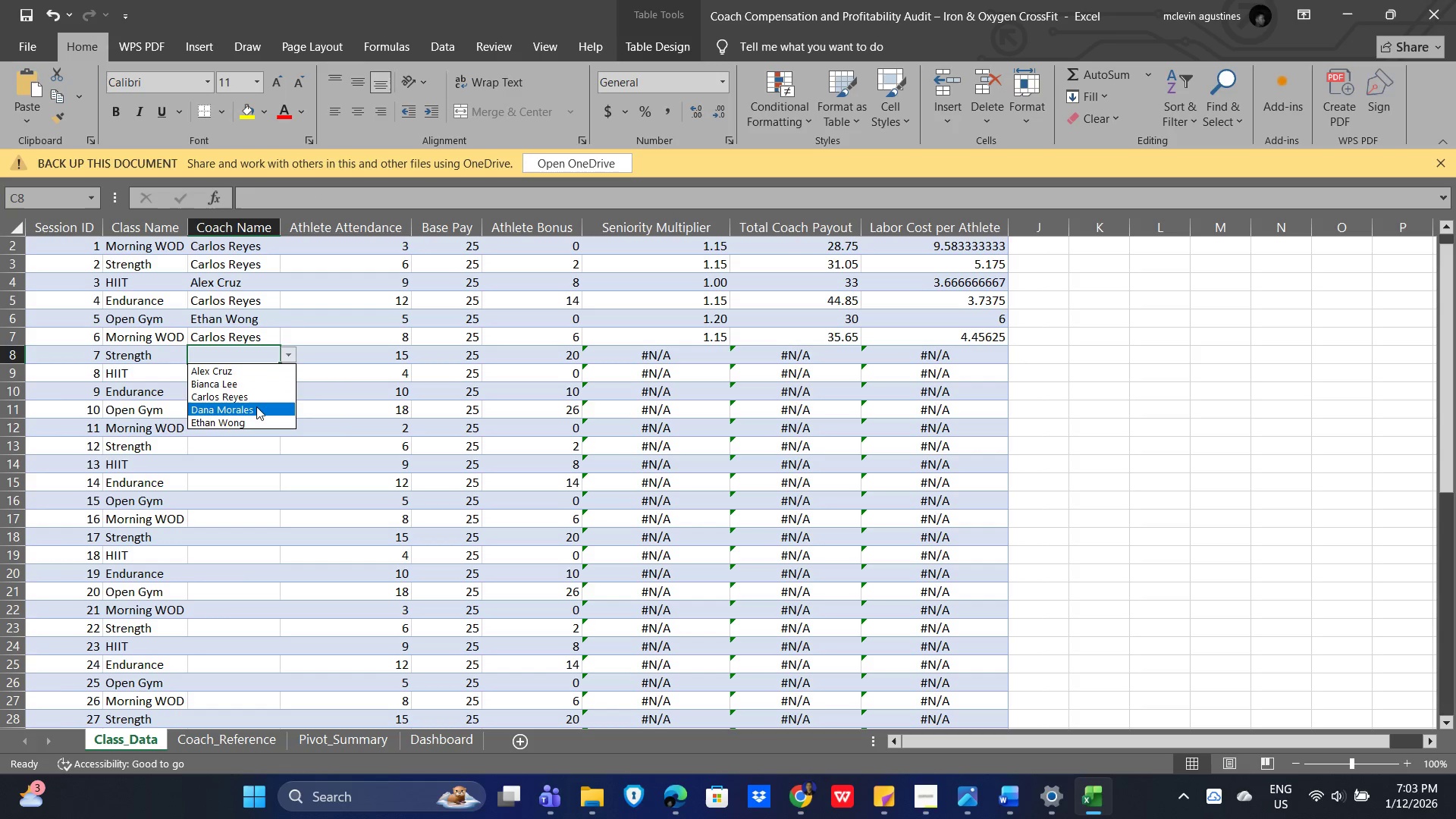 
left_click([256, 407])
 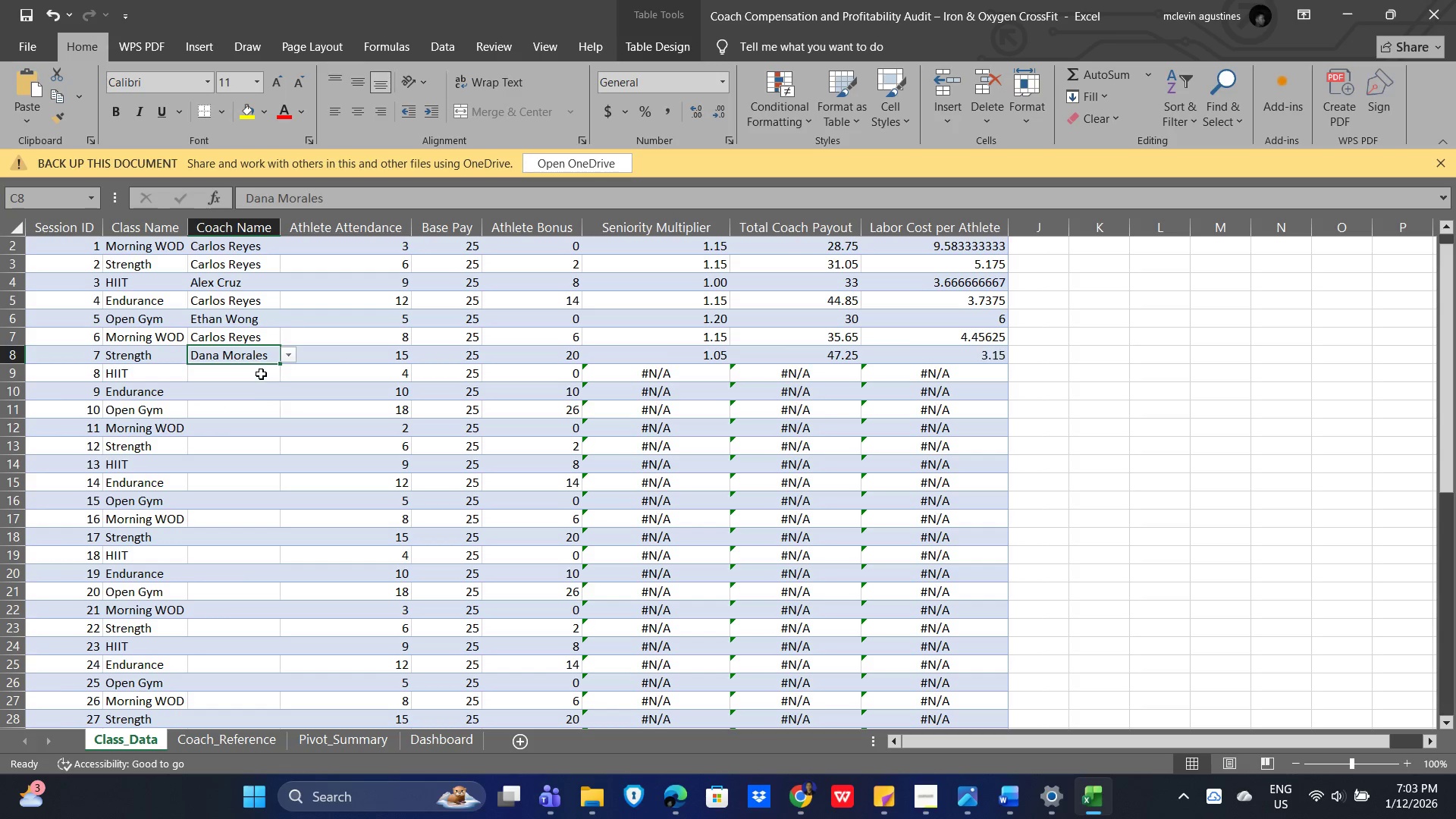 
left_click([261, 374])
 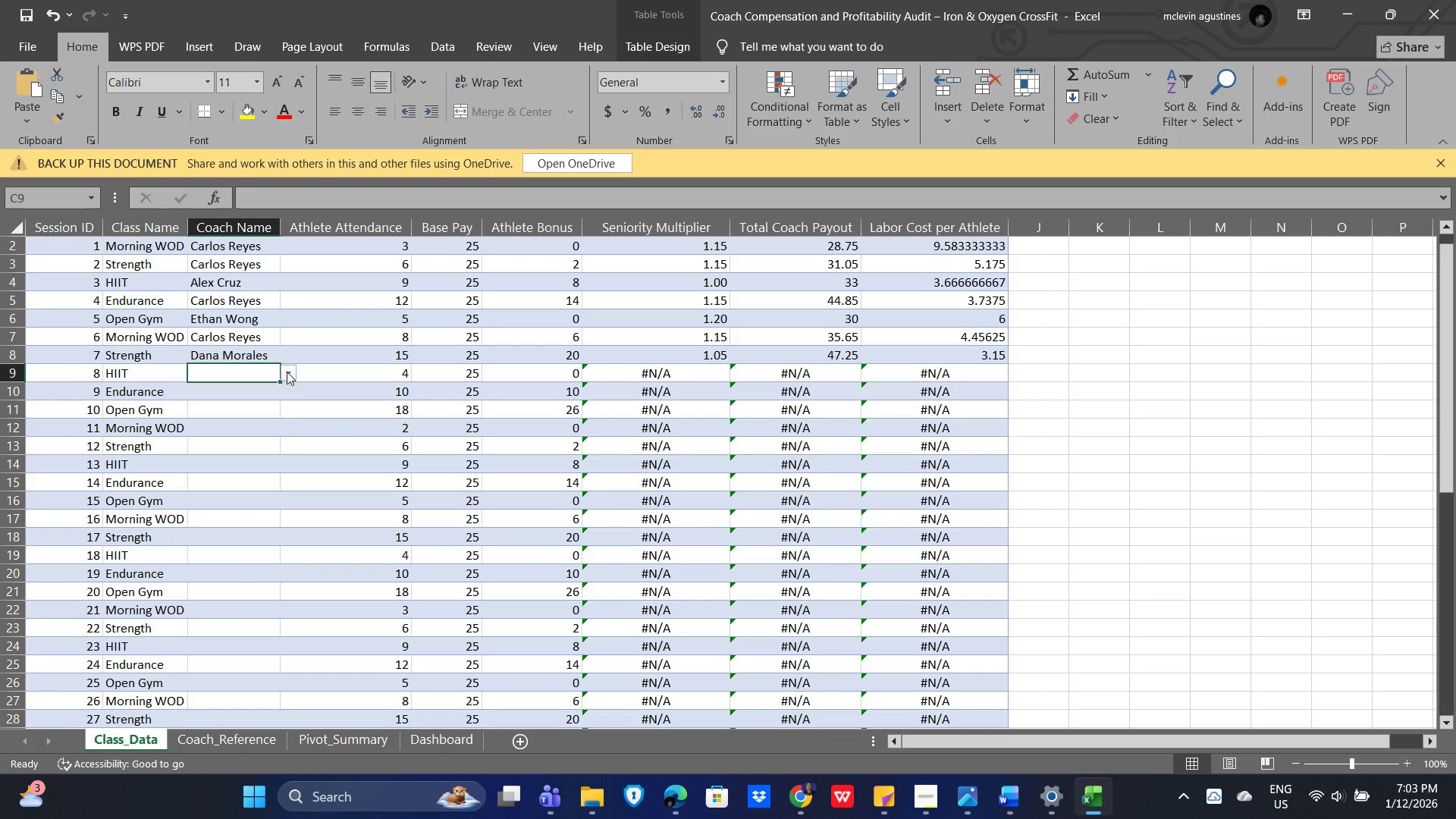 
left_click([287, 372])
 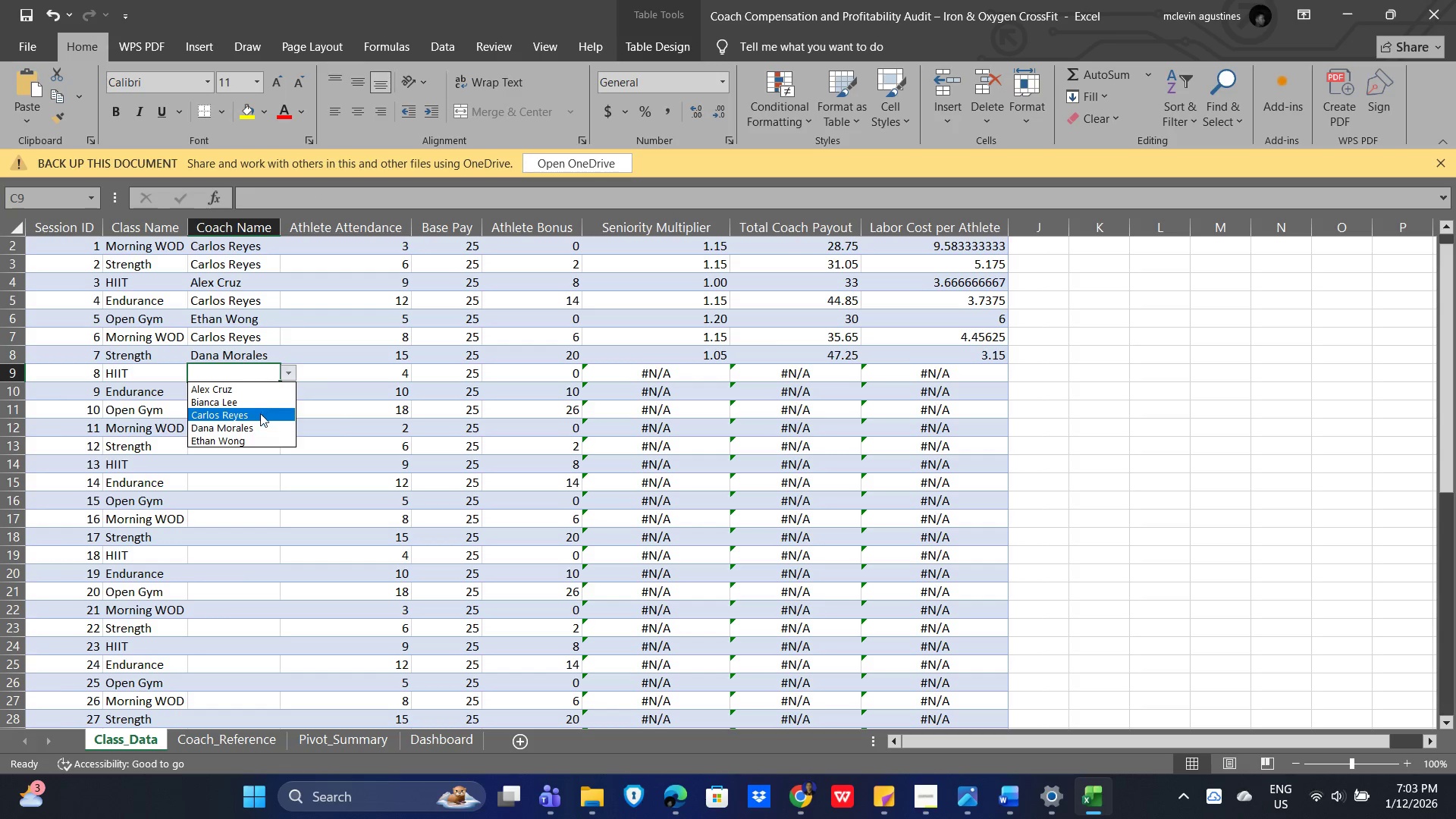 
left_click([260, 413])
 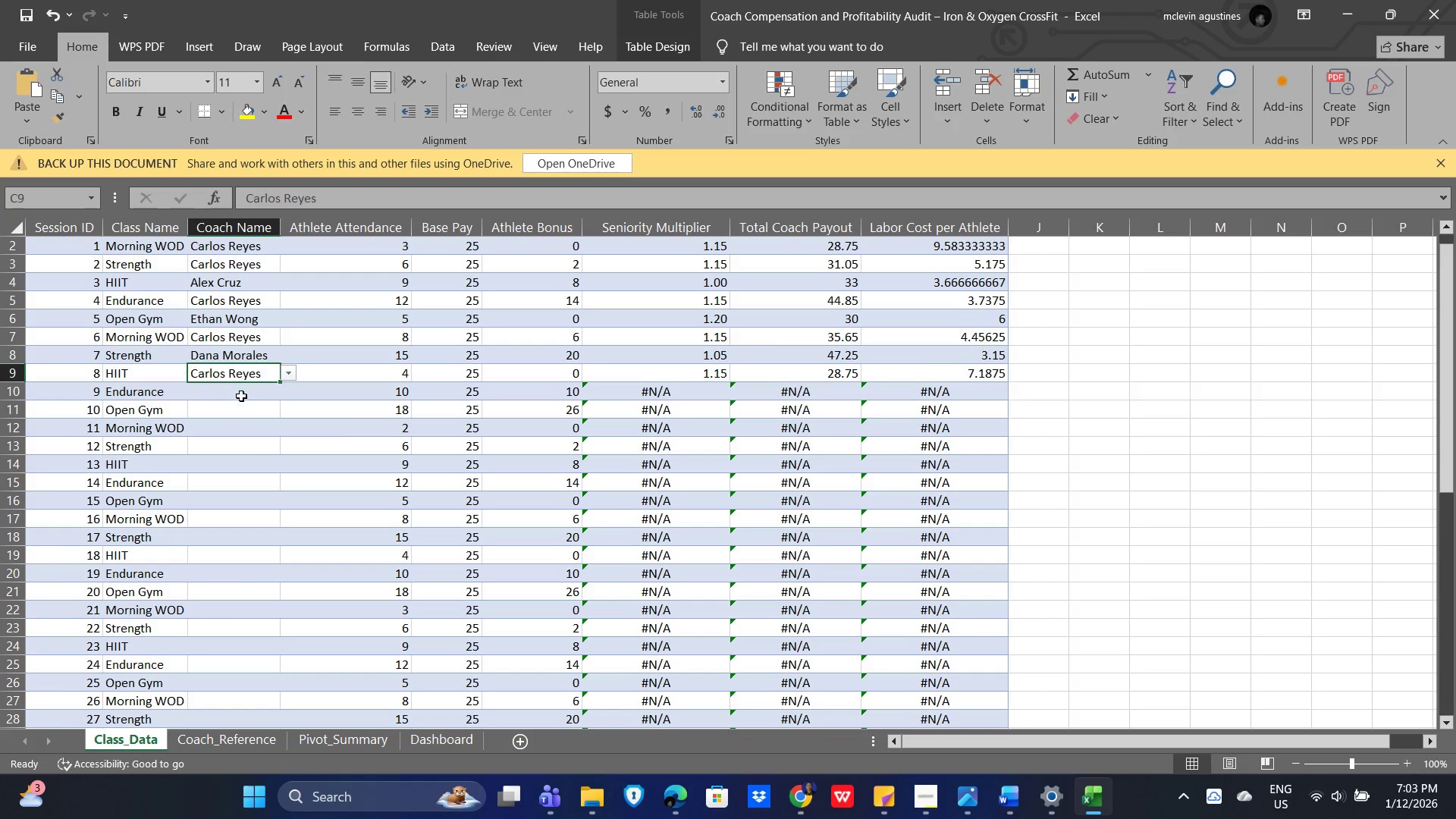 
left_click([240, 397])
 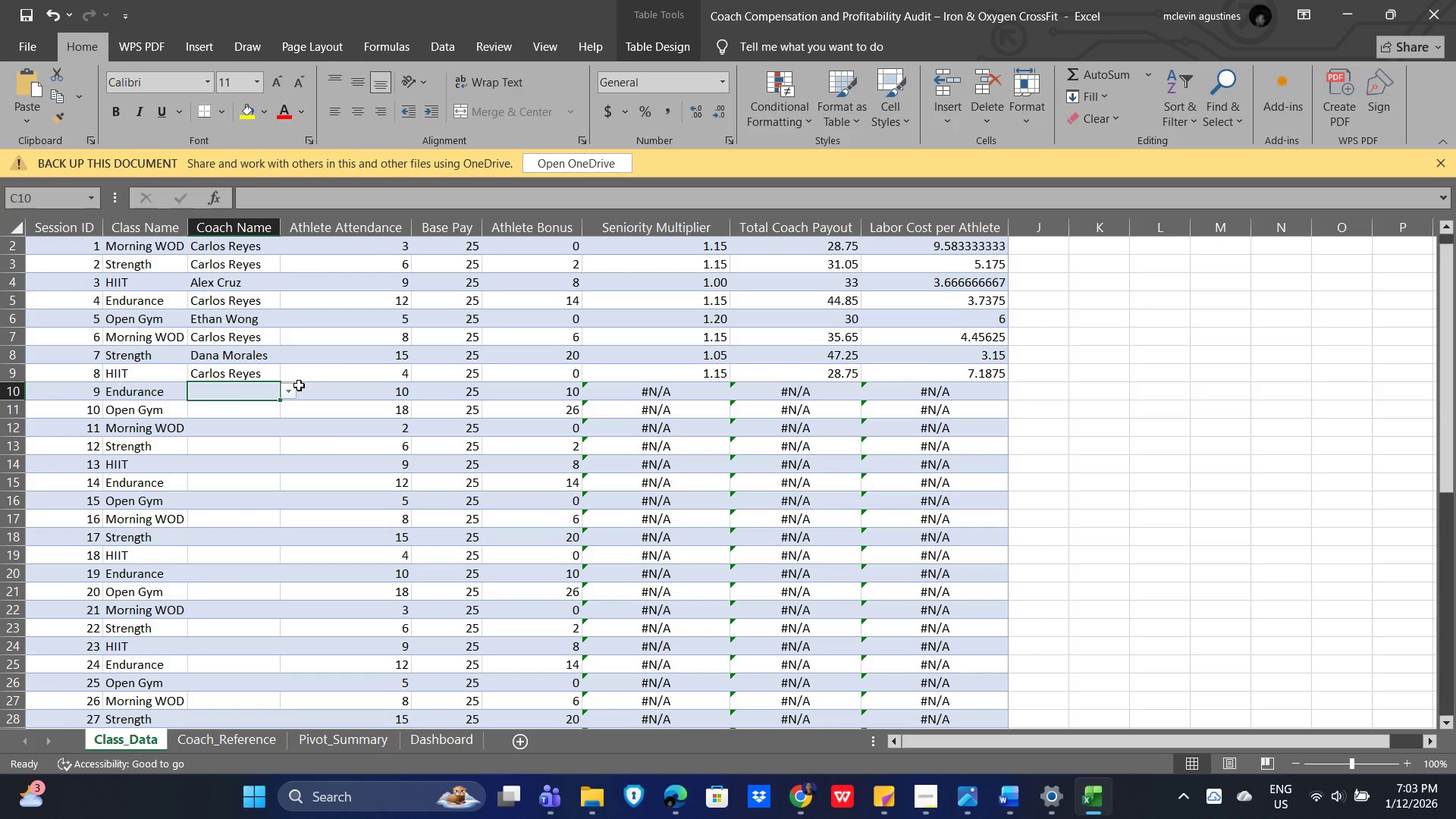 
left_click([299, 385])
 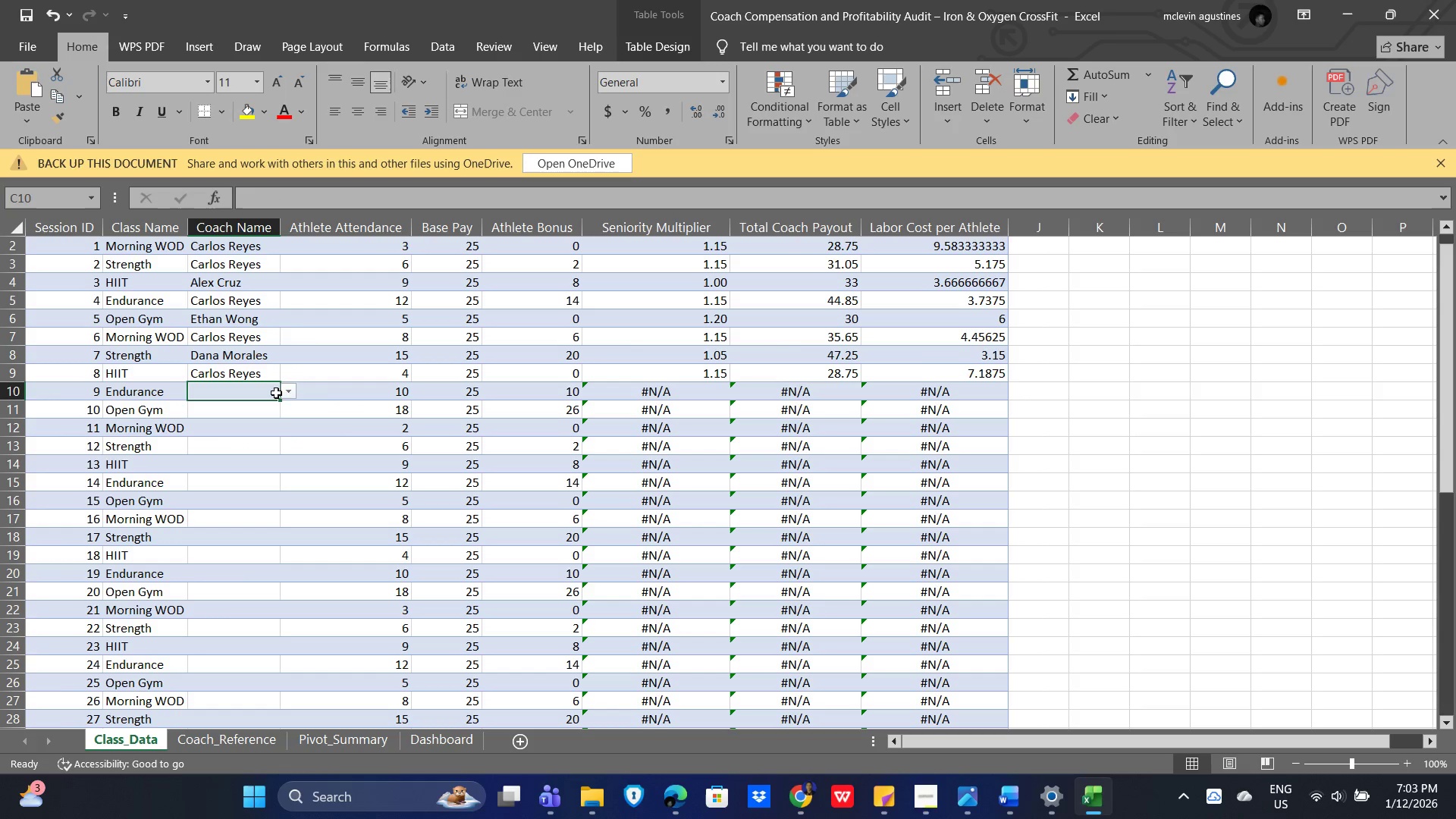 
left_click([285, 393])
 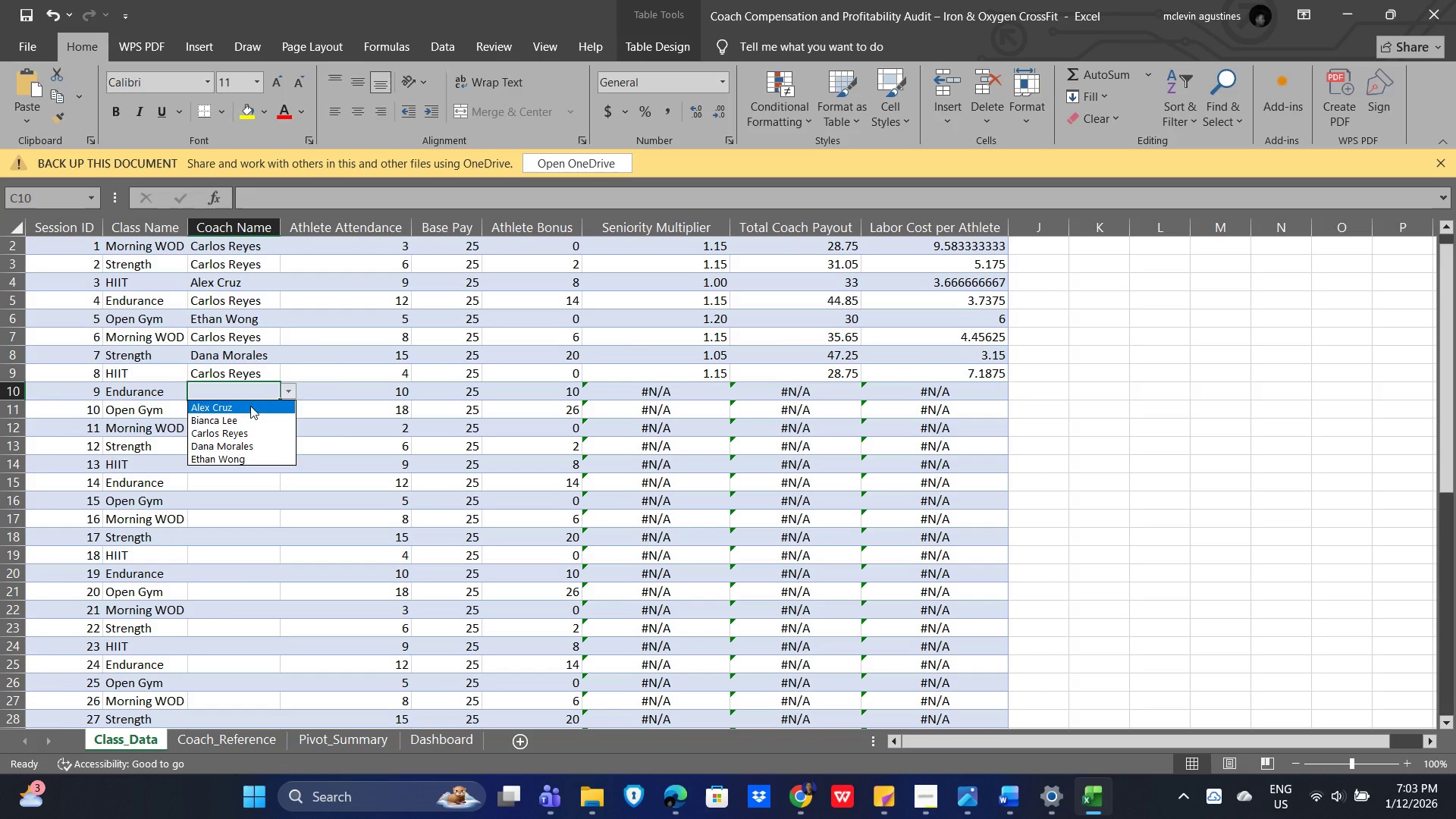 
left_click([250, 406])
 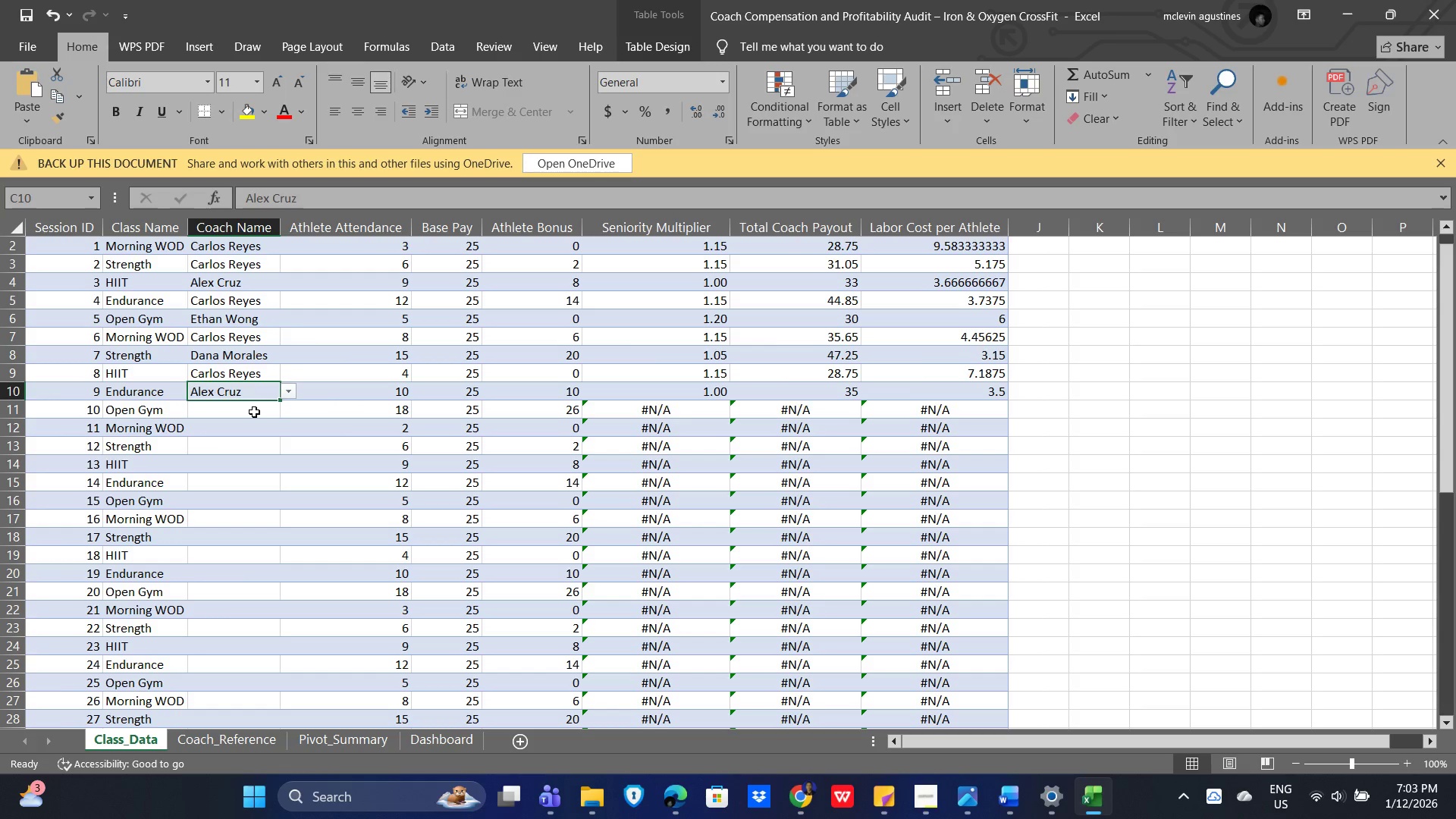 
left_click([254, 412])
 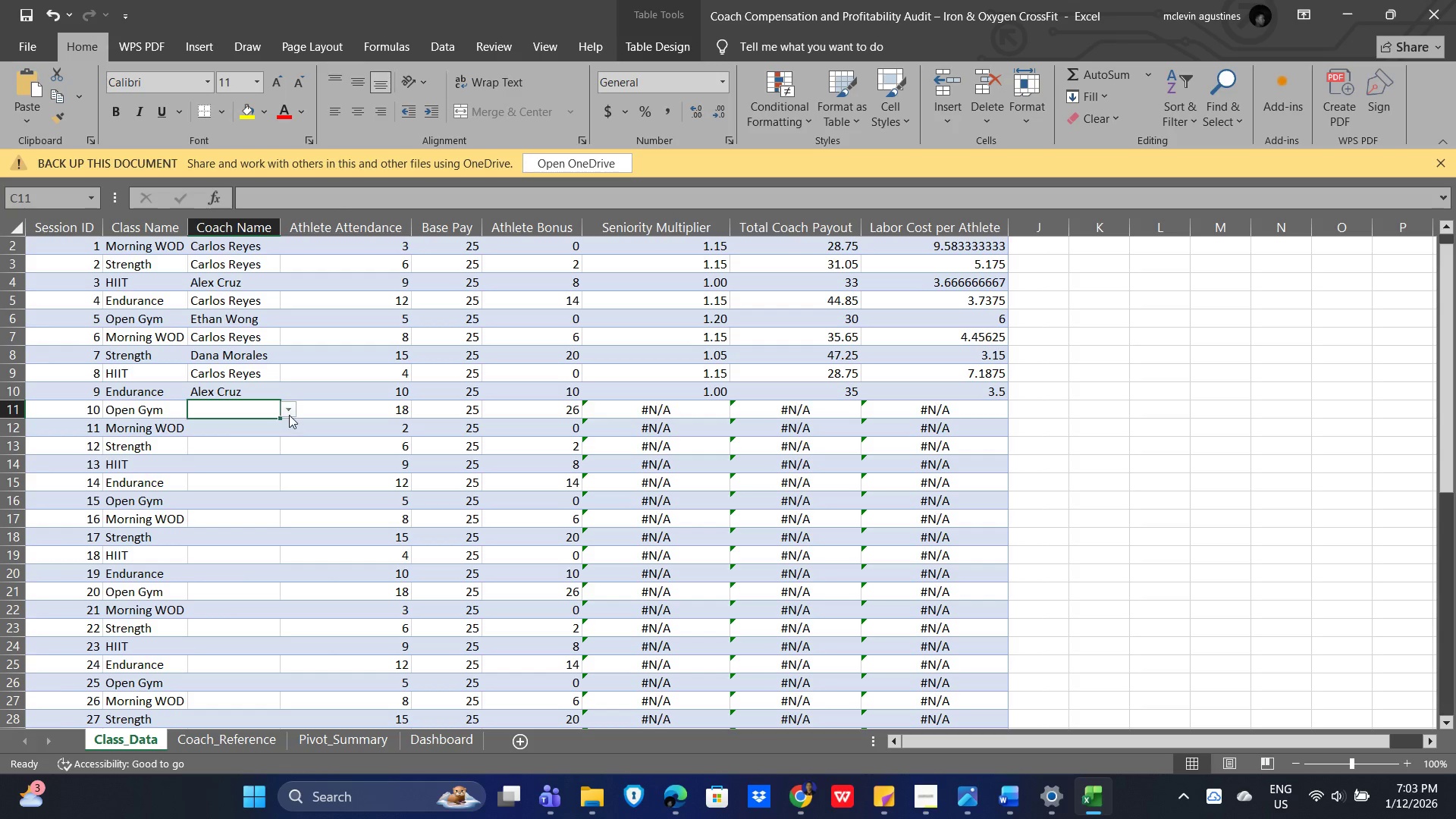 
left_click([289, 415])
 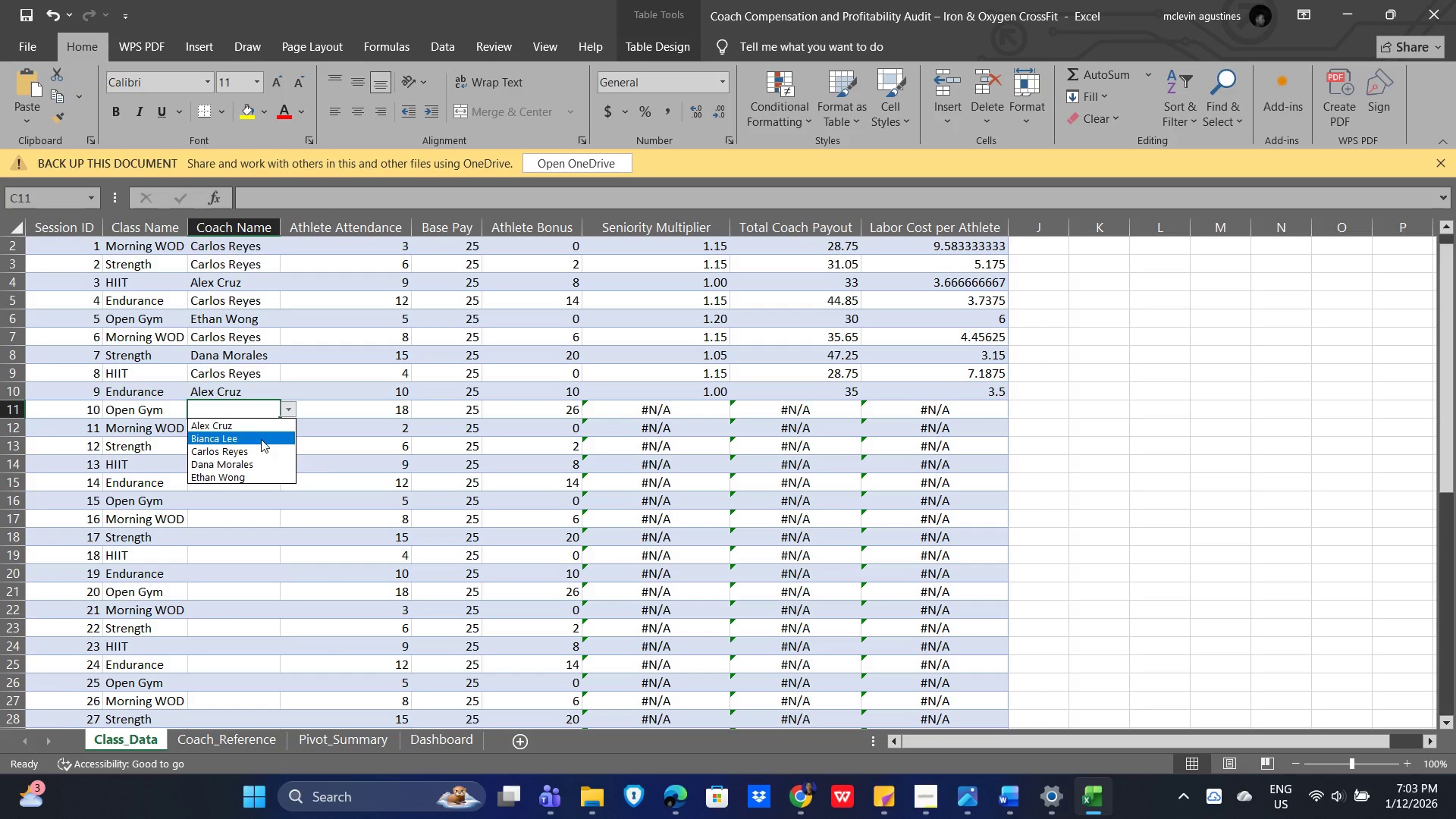 
left_click([261, 439])
 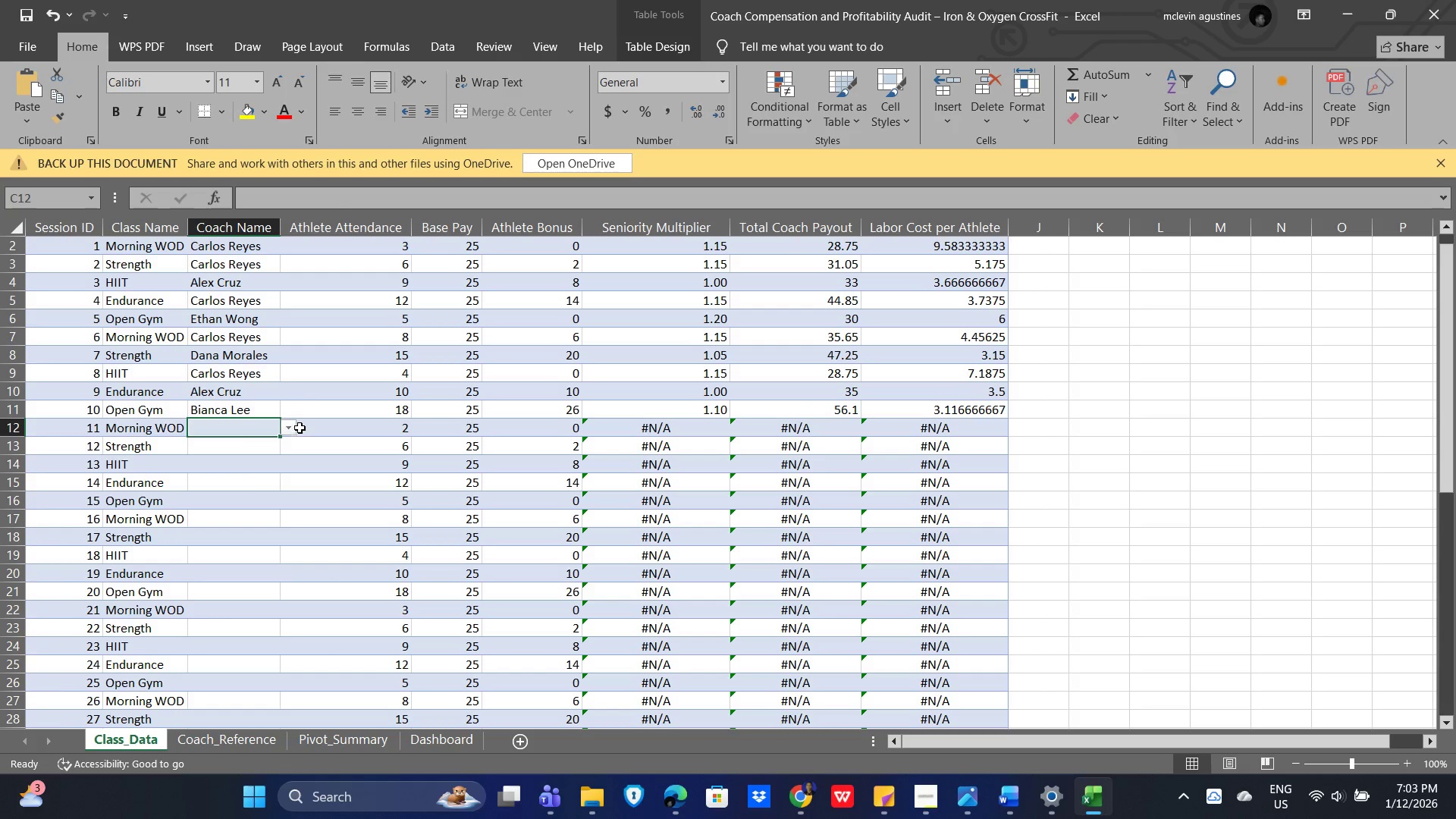 
left_click([284, 427])
 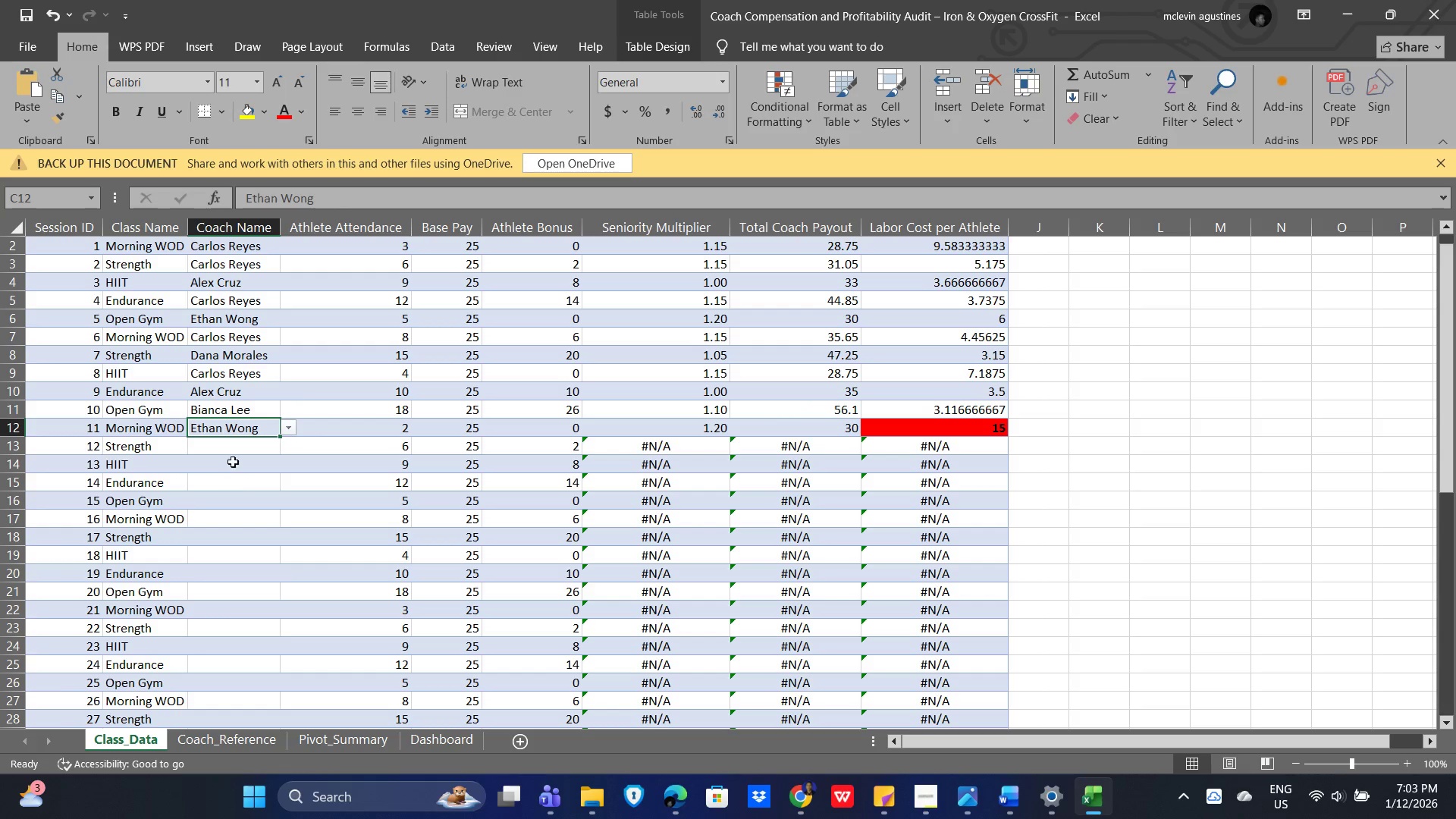 
left_click([231, 448])
 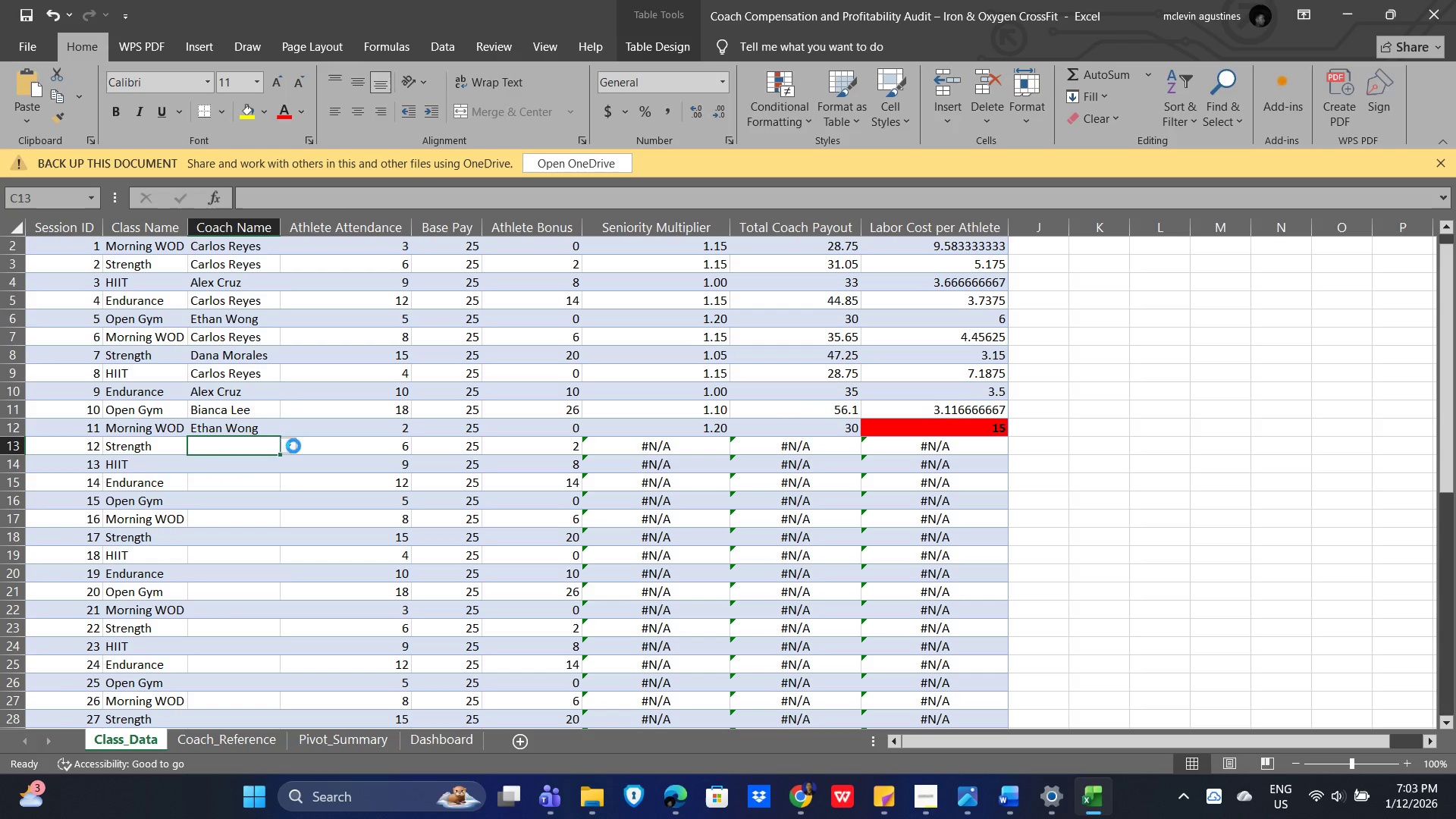 
left_click([293, 446])
 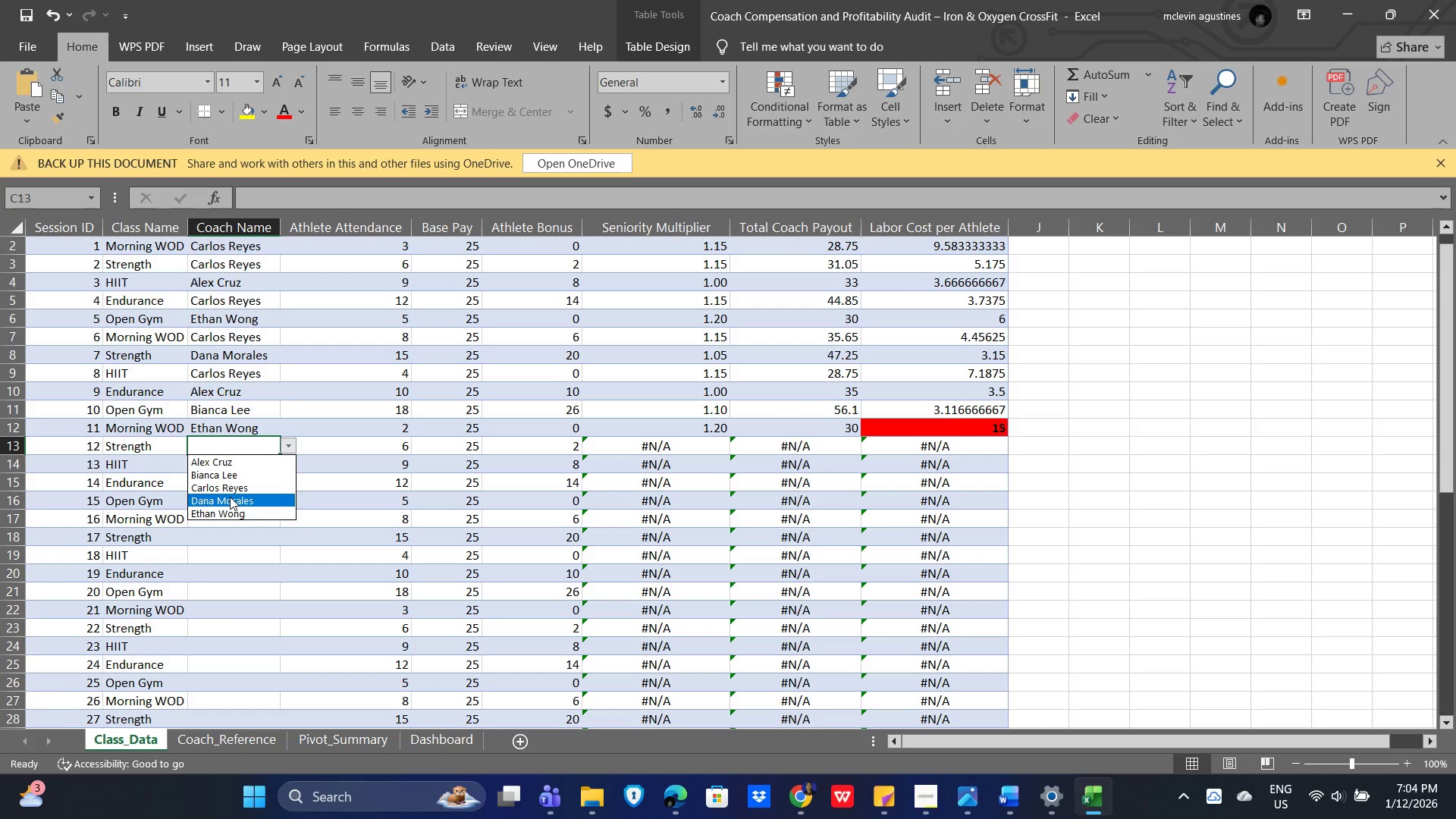 
left_click([230, 497])
 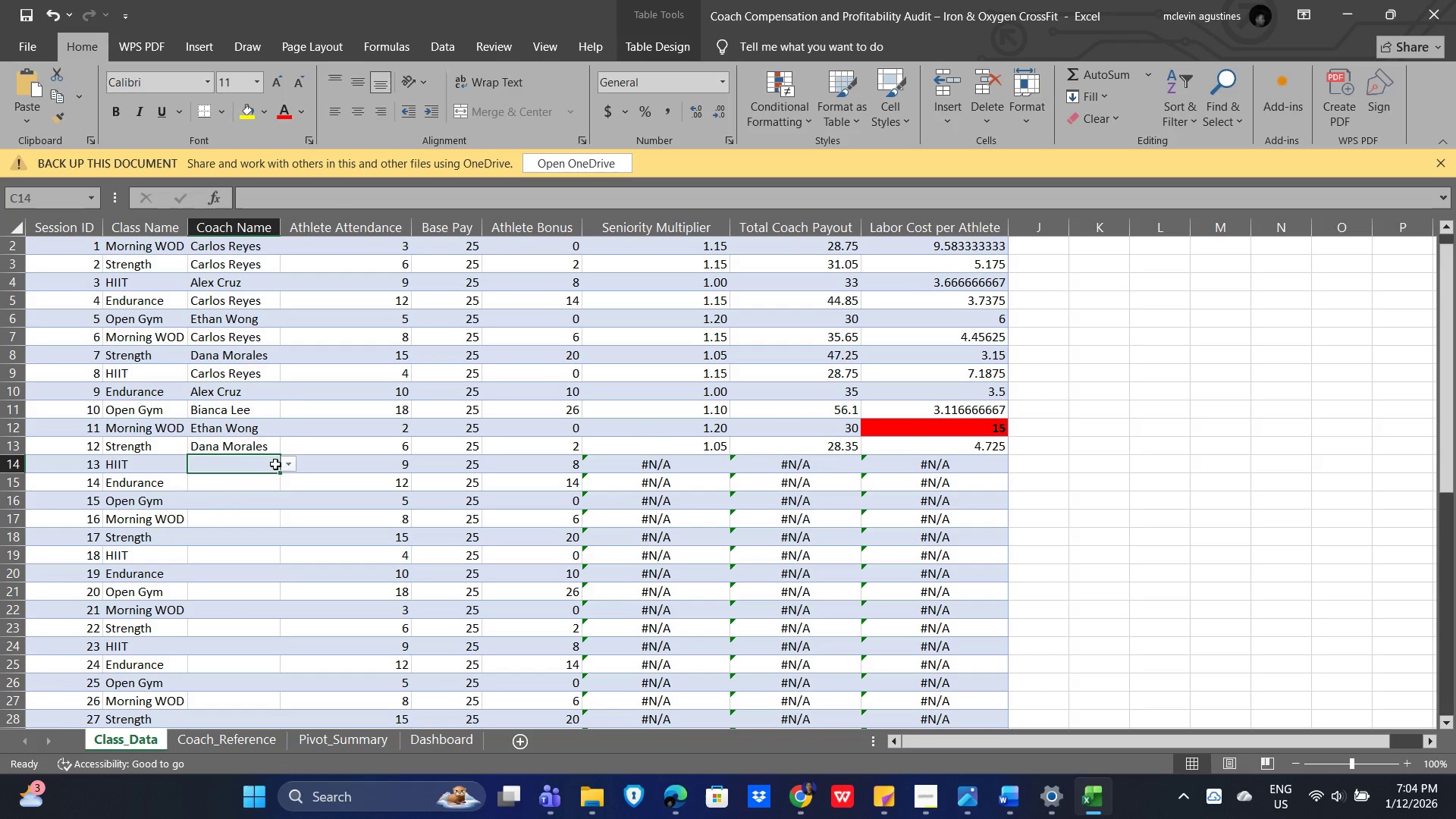 
left_click([285, 466])
 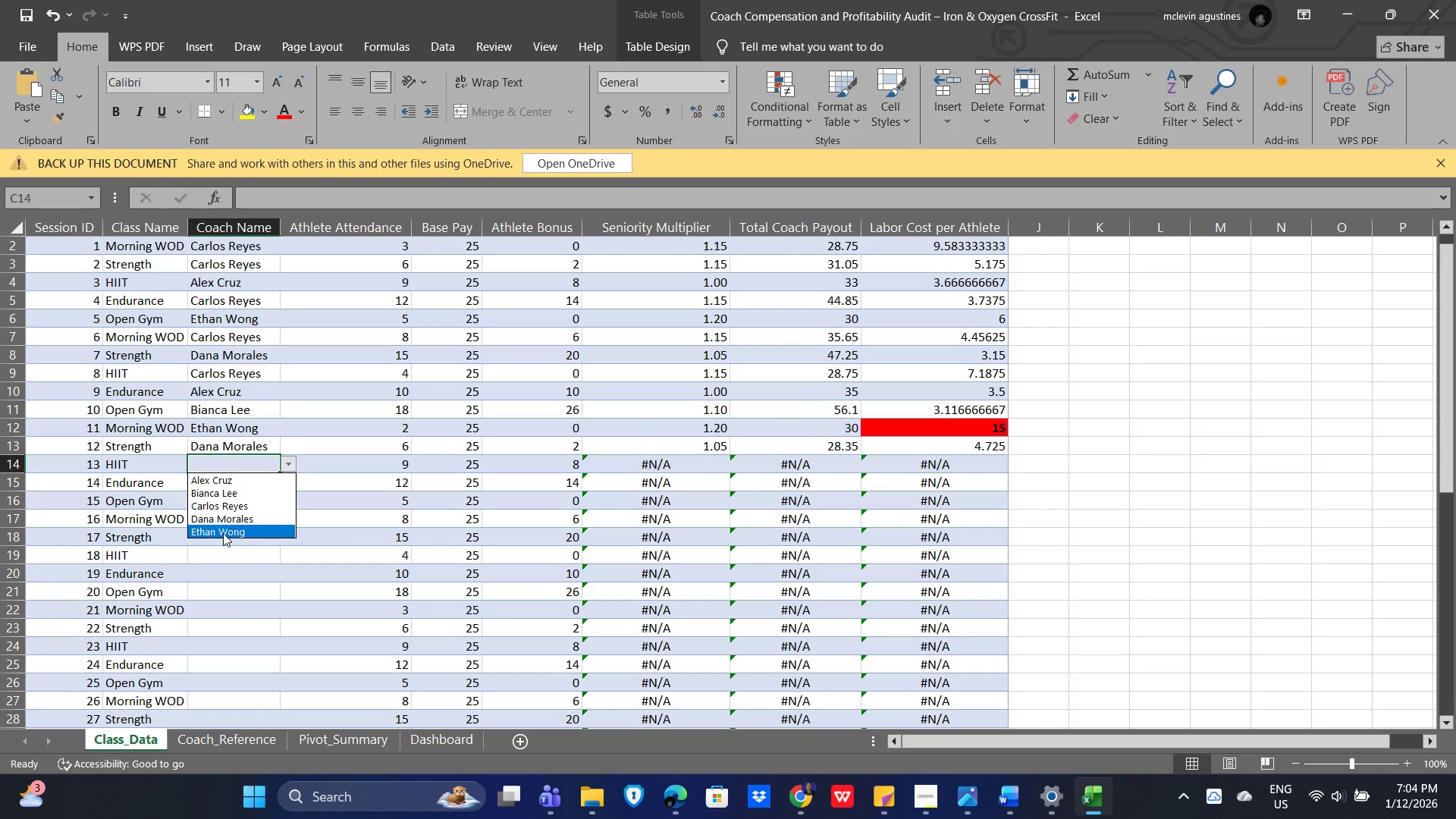 
left_click([227, 533])
 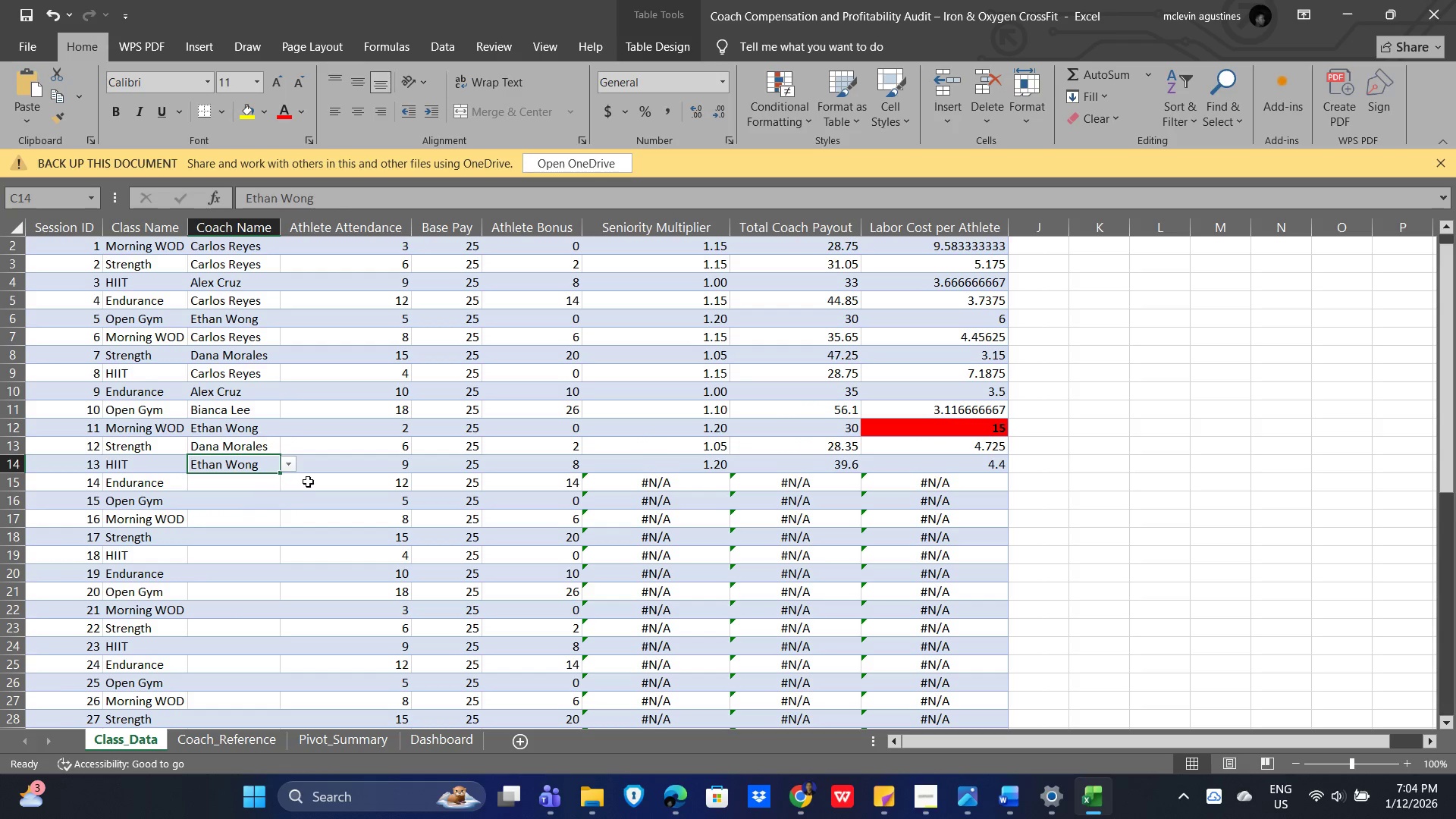 
scroll: coordinate [318, 482], scroll_direction: none, amount: 0.0
 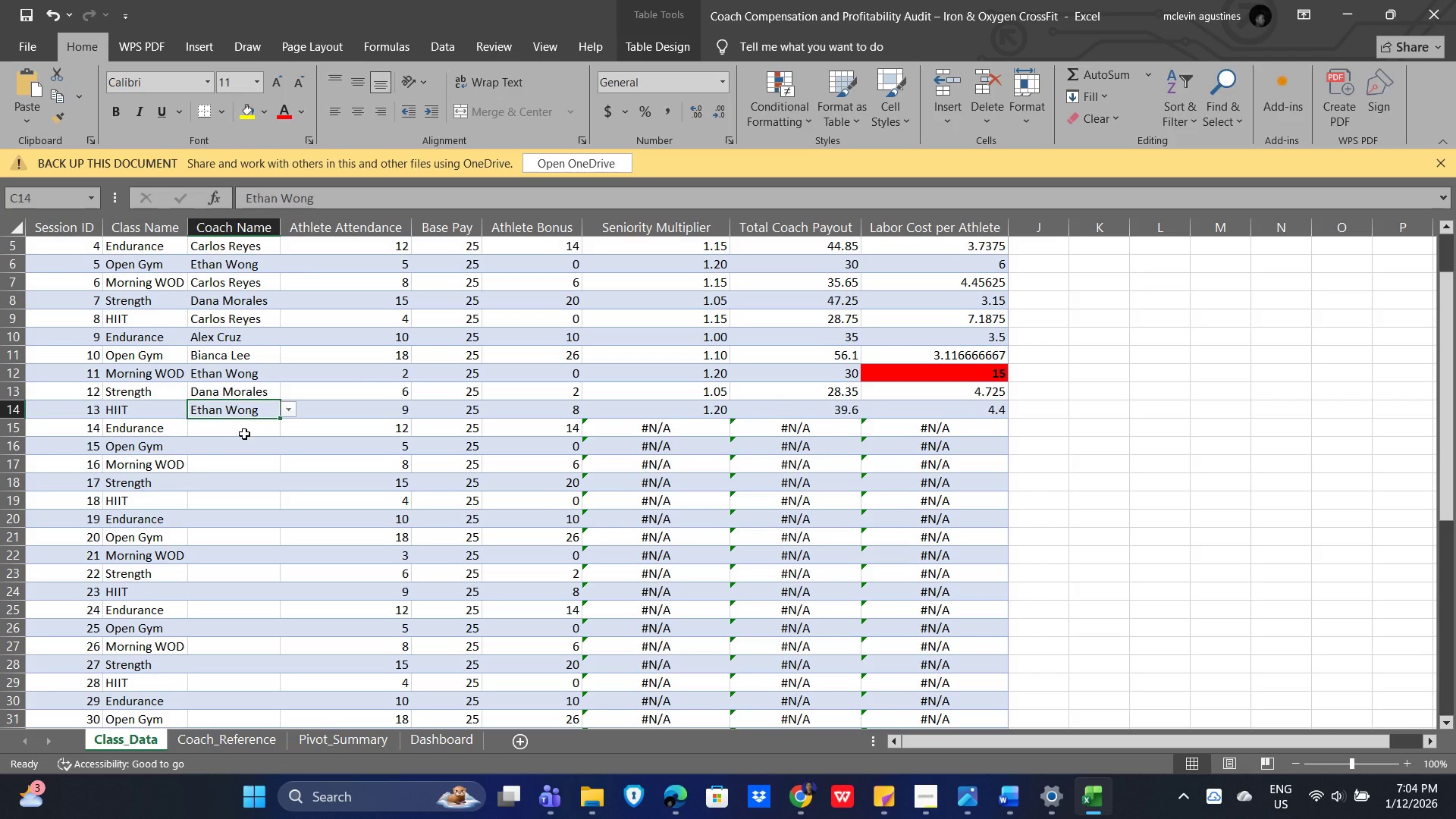 
left_click([244, 434])
 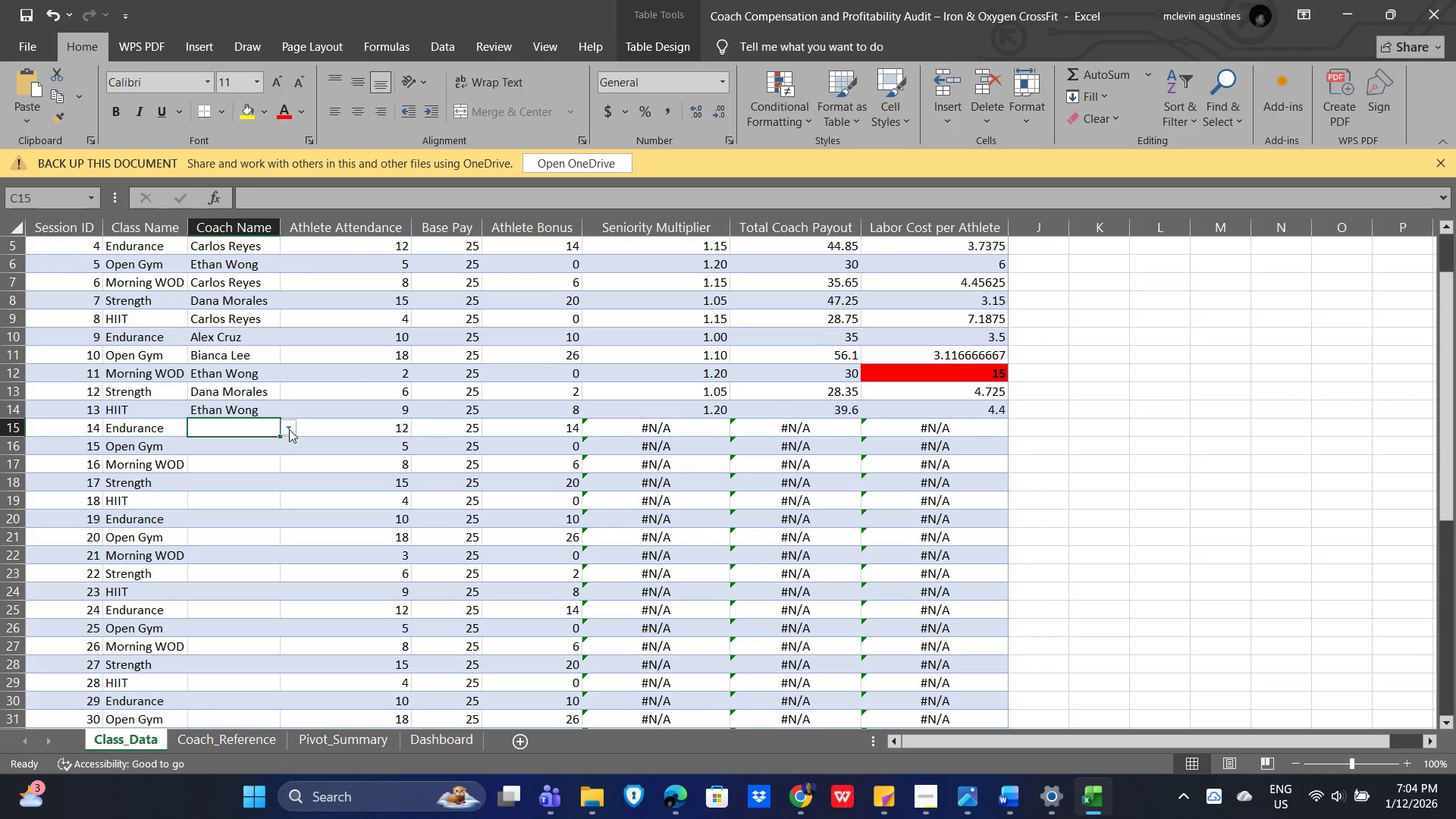 
left_click([287, 425])
 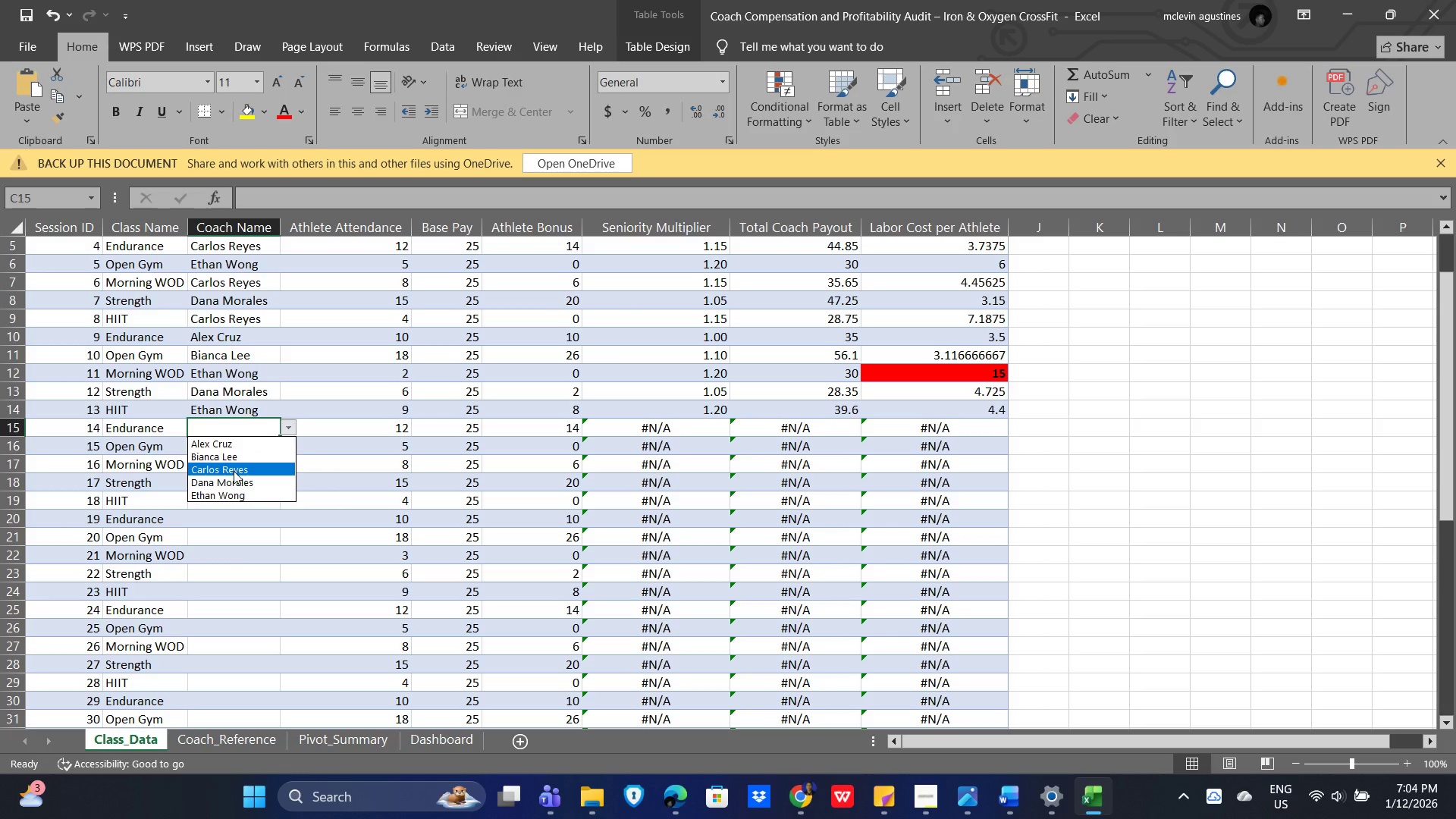 
left_click([234, 471])
 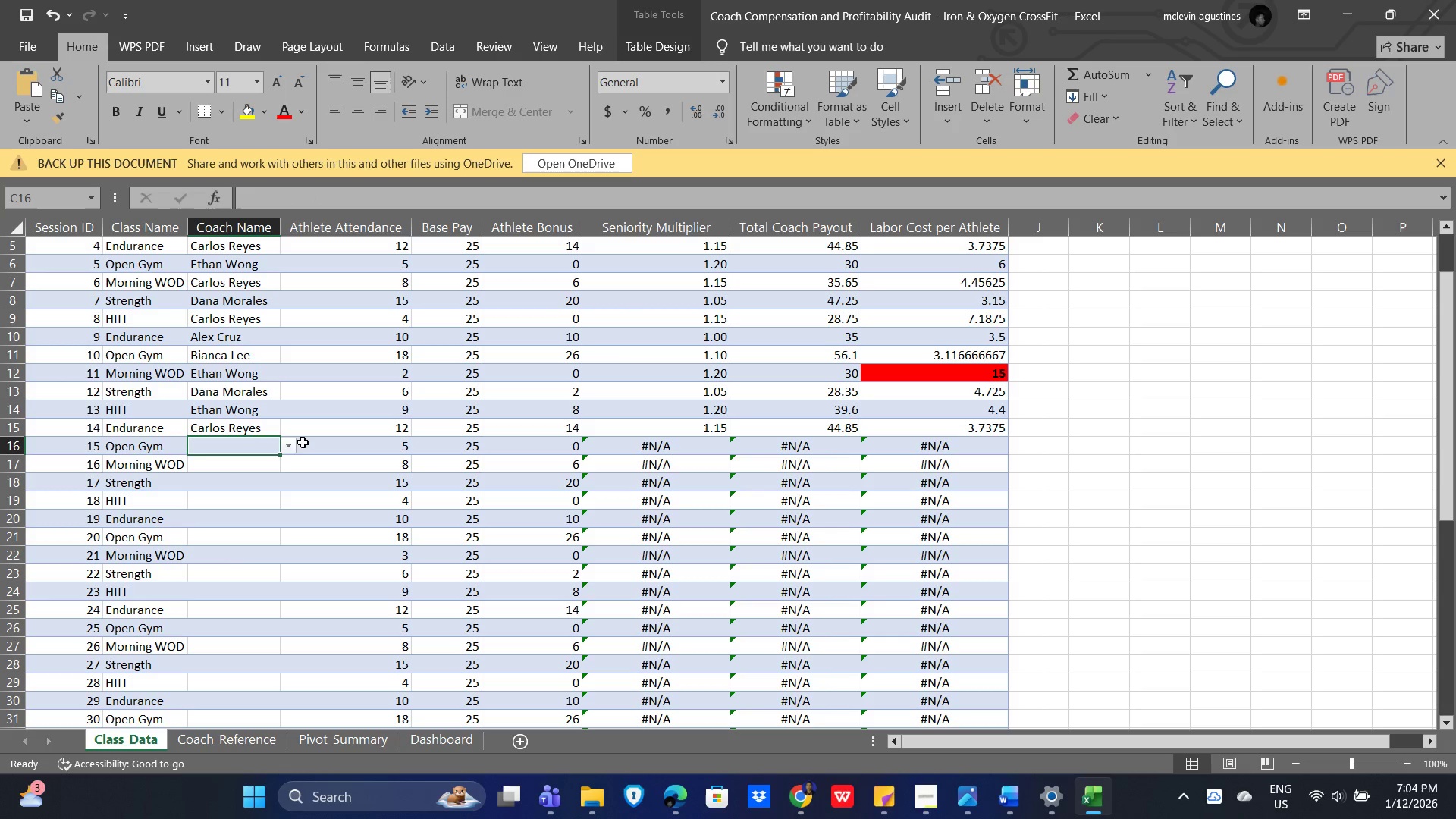 
left_click([285, 447])
 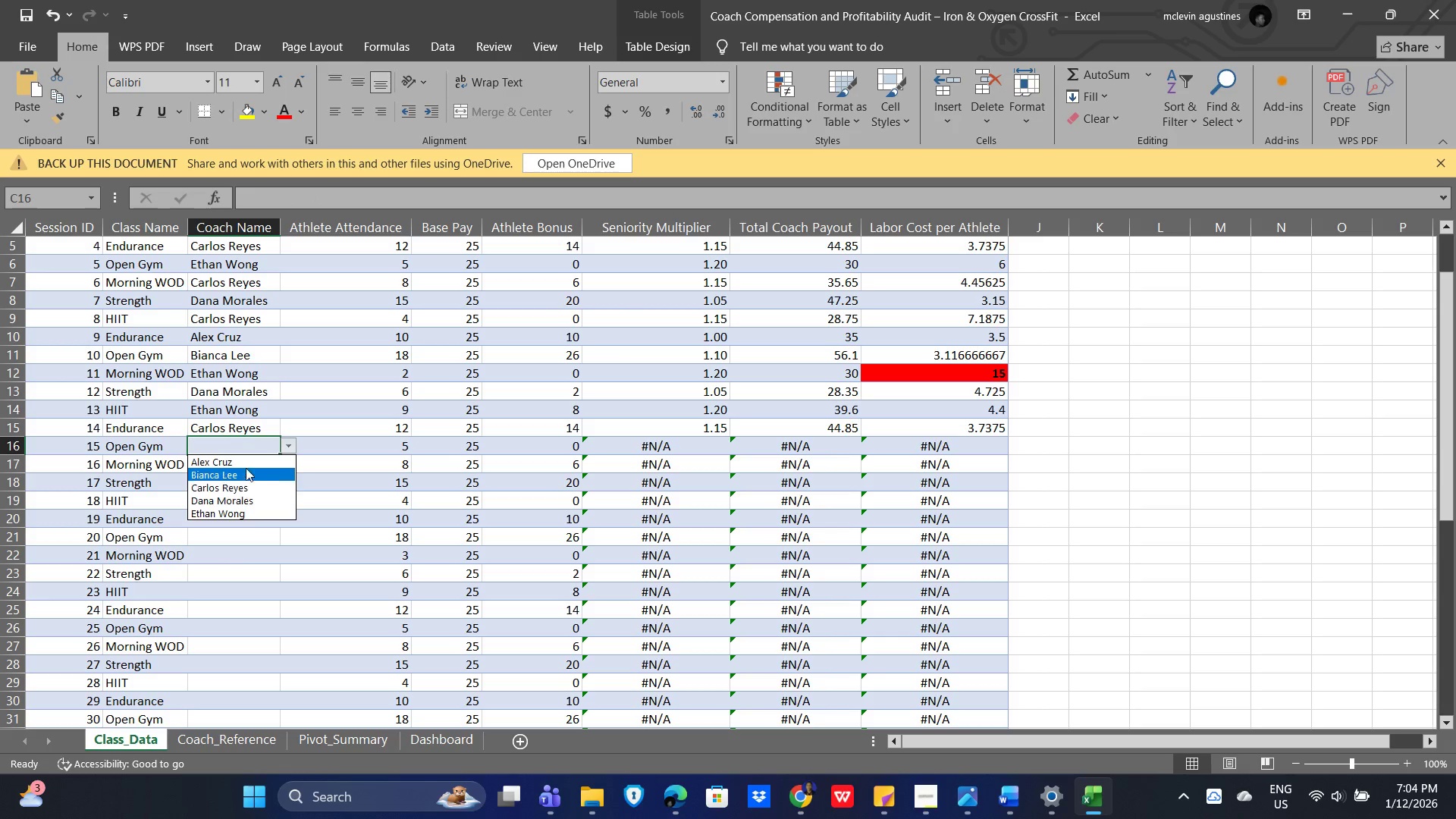 
left_click([246, 460])
 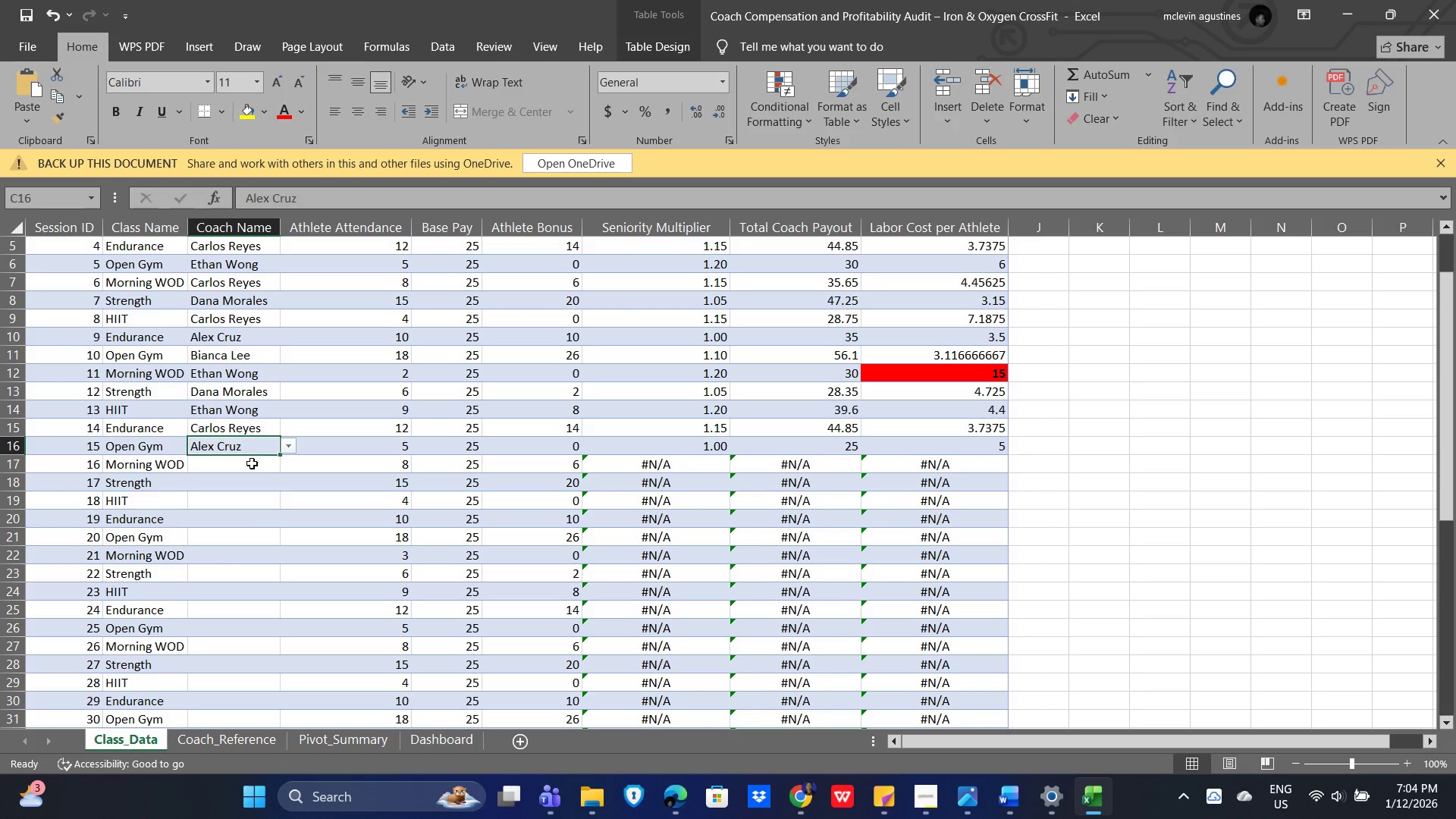 
left_click([252, 463])
 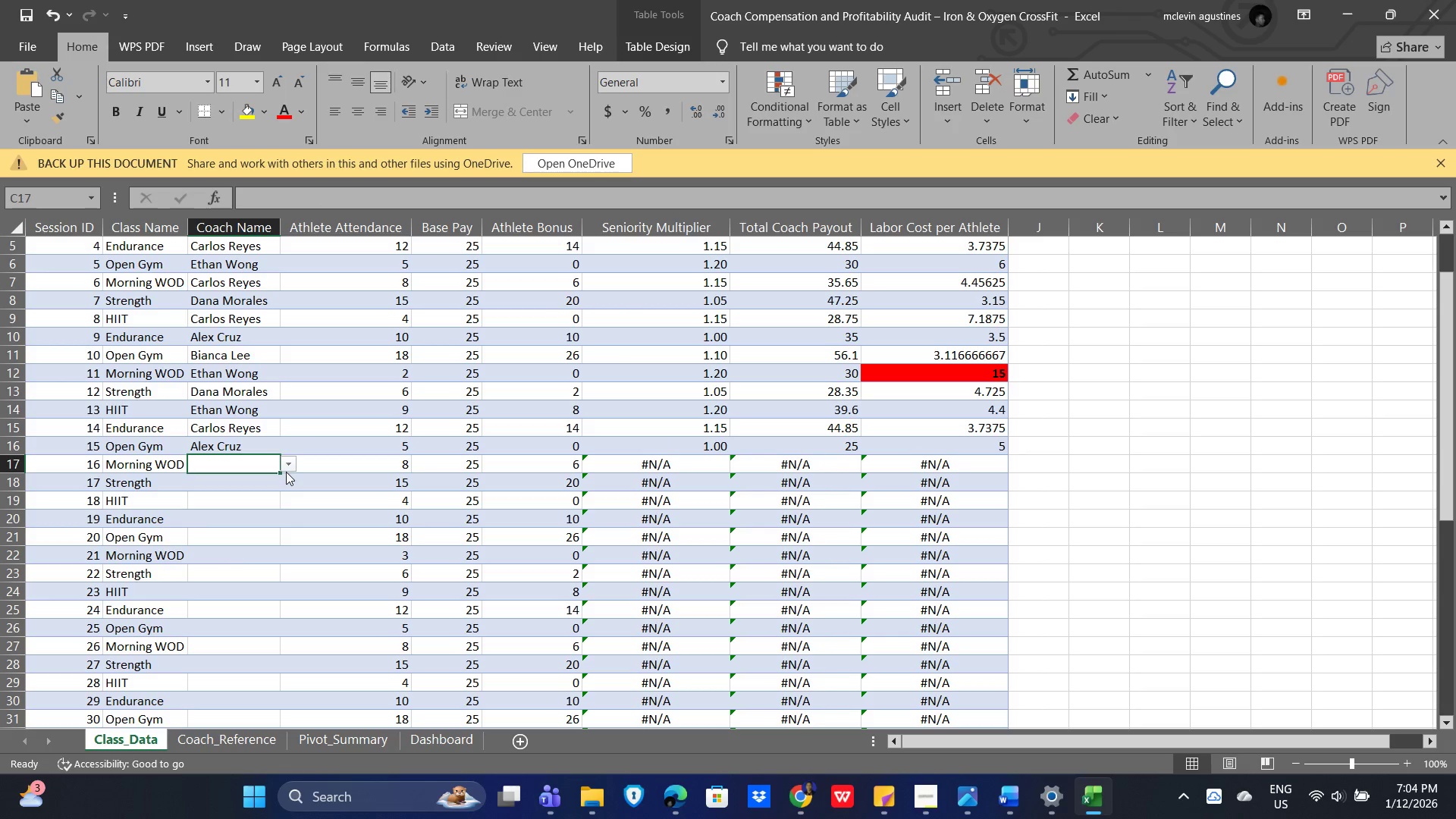 
left_click([286, 470])
 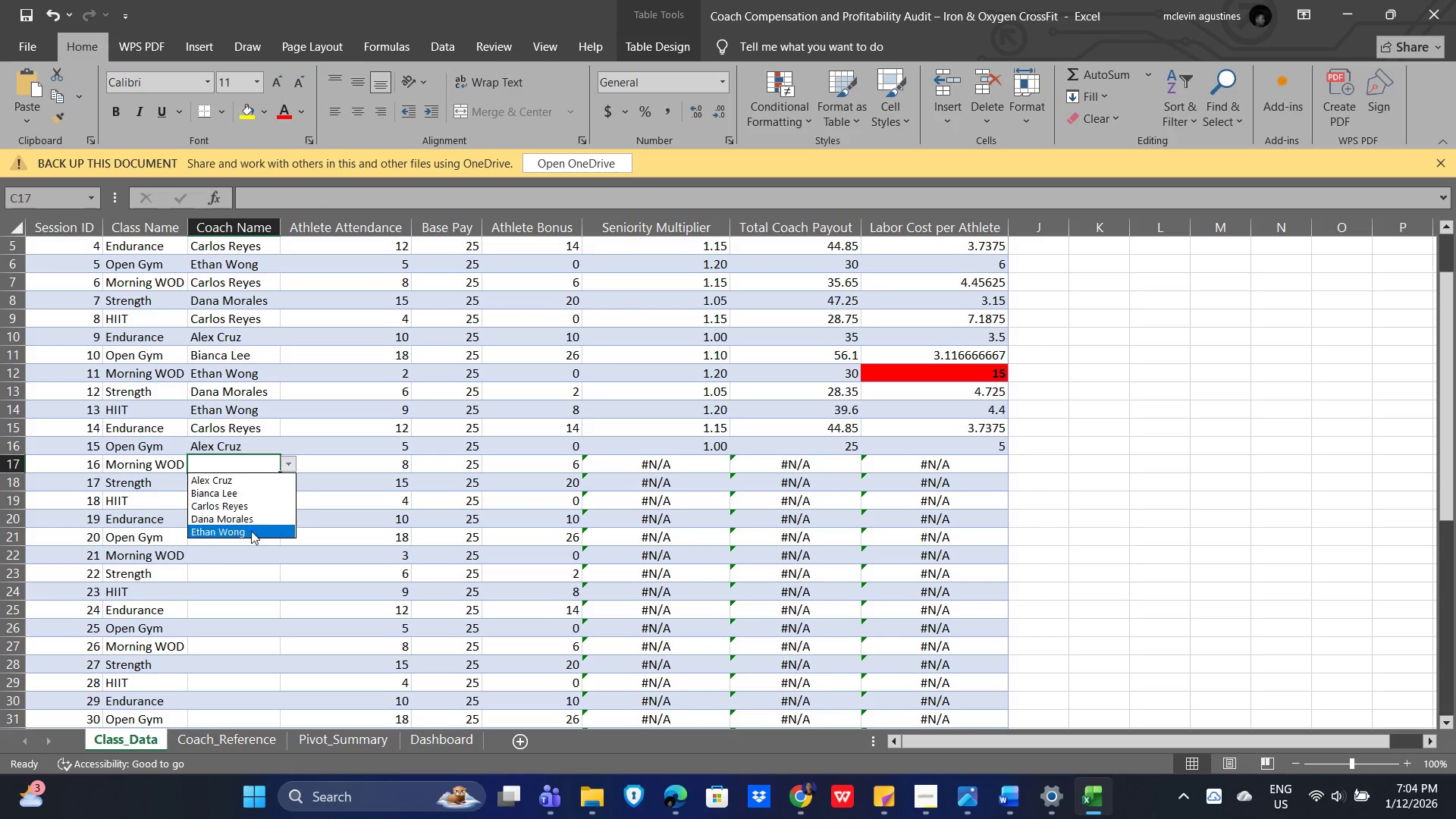 
left_click([251, 535])
 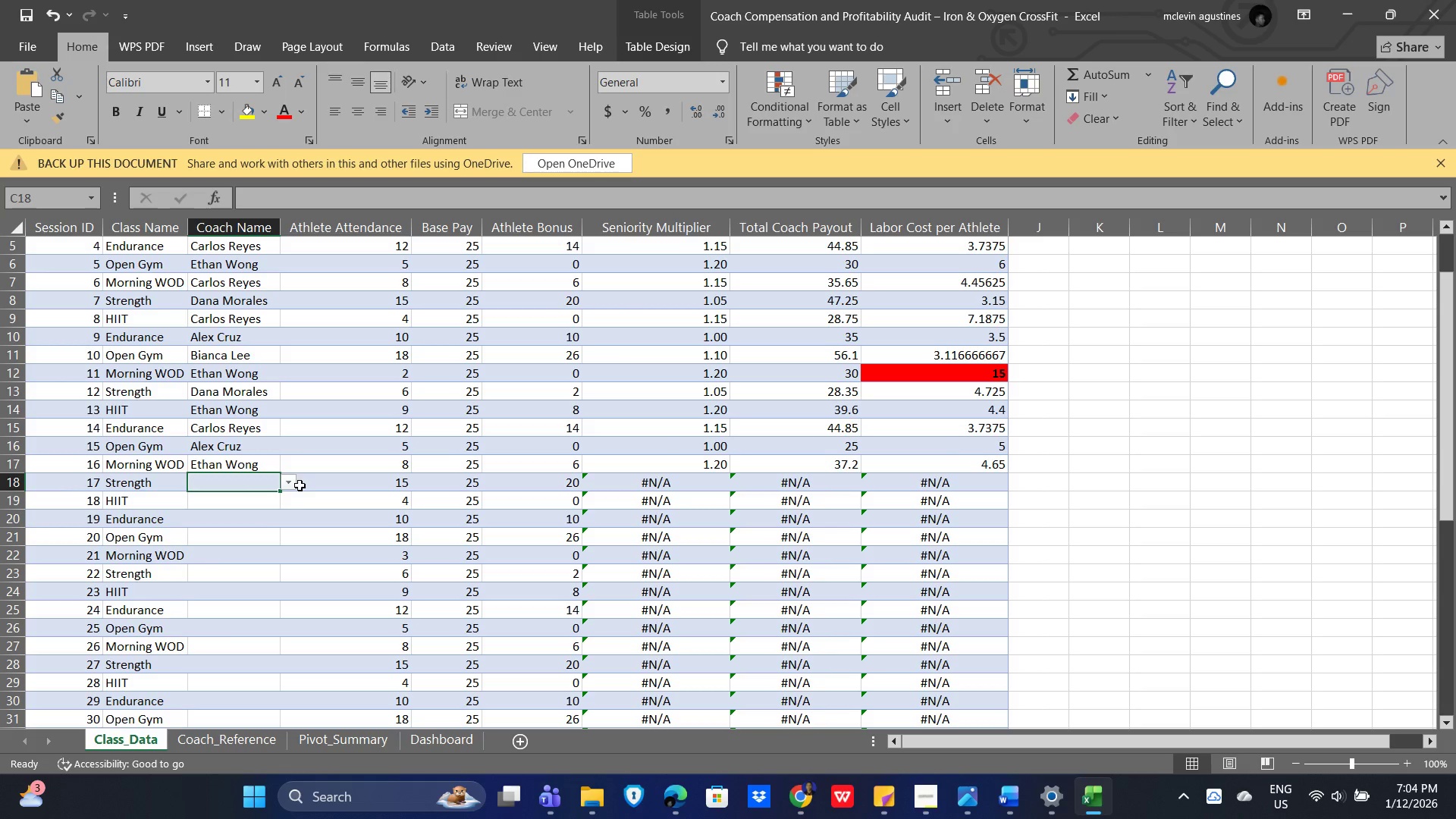 
left_click([290, 485])
 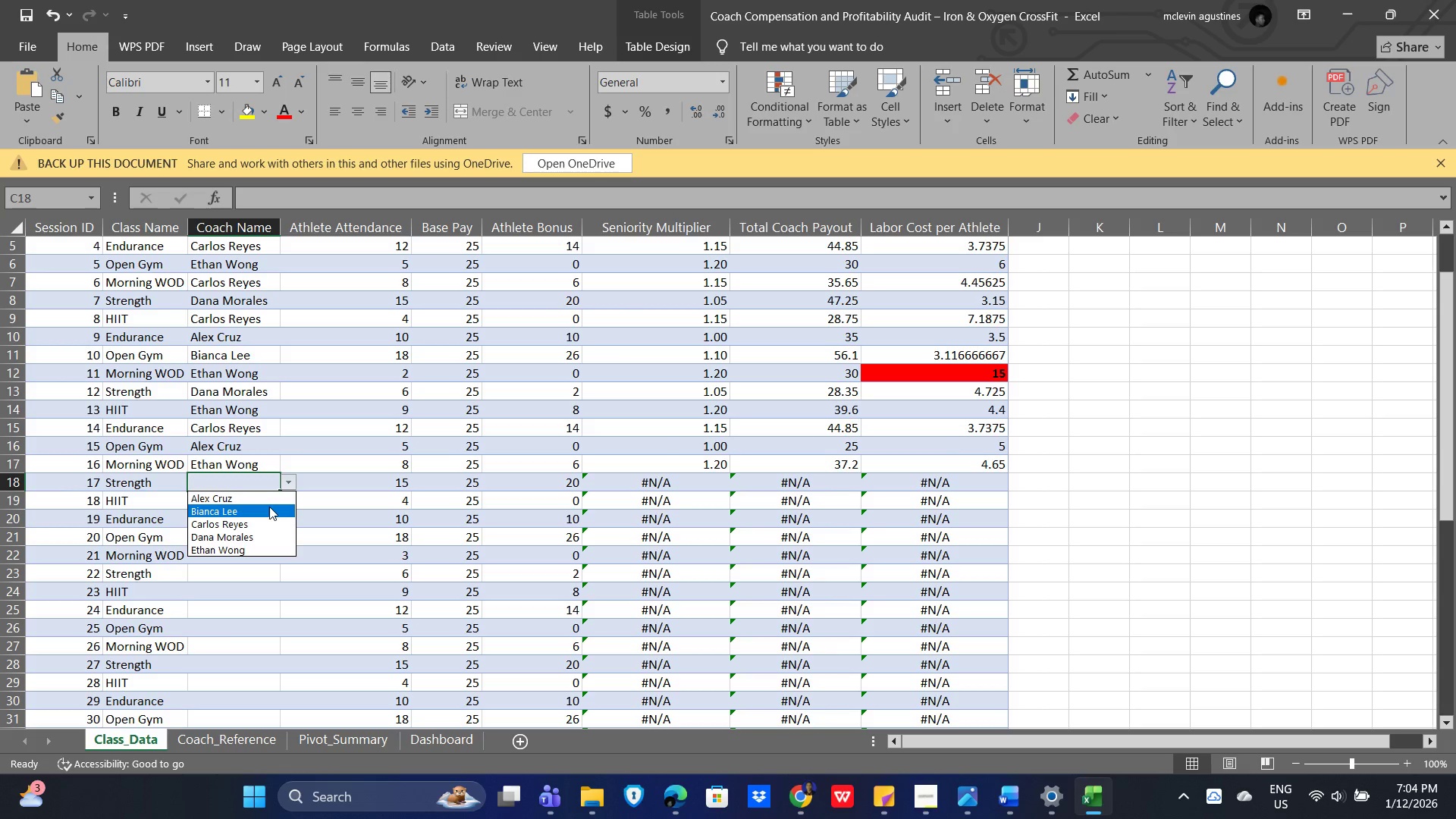 
left_click([268, 507])
 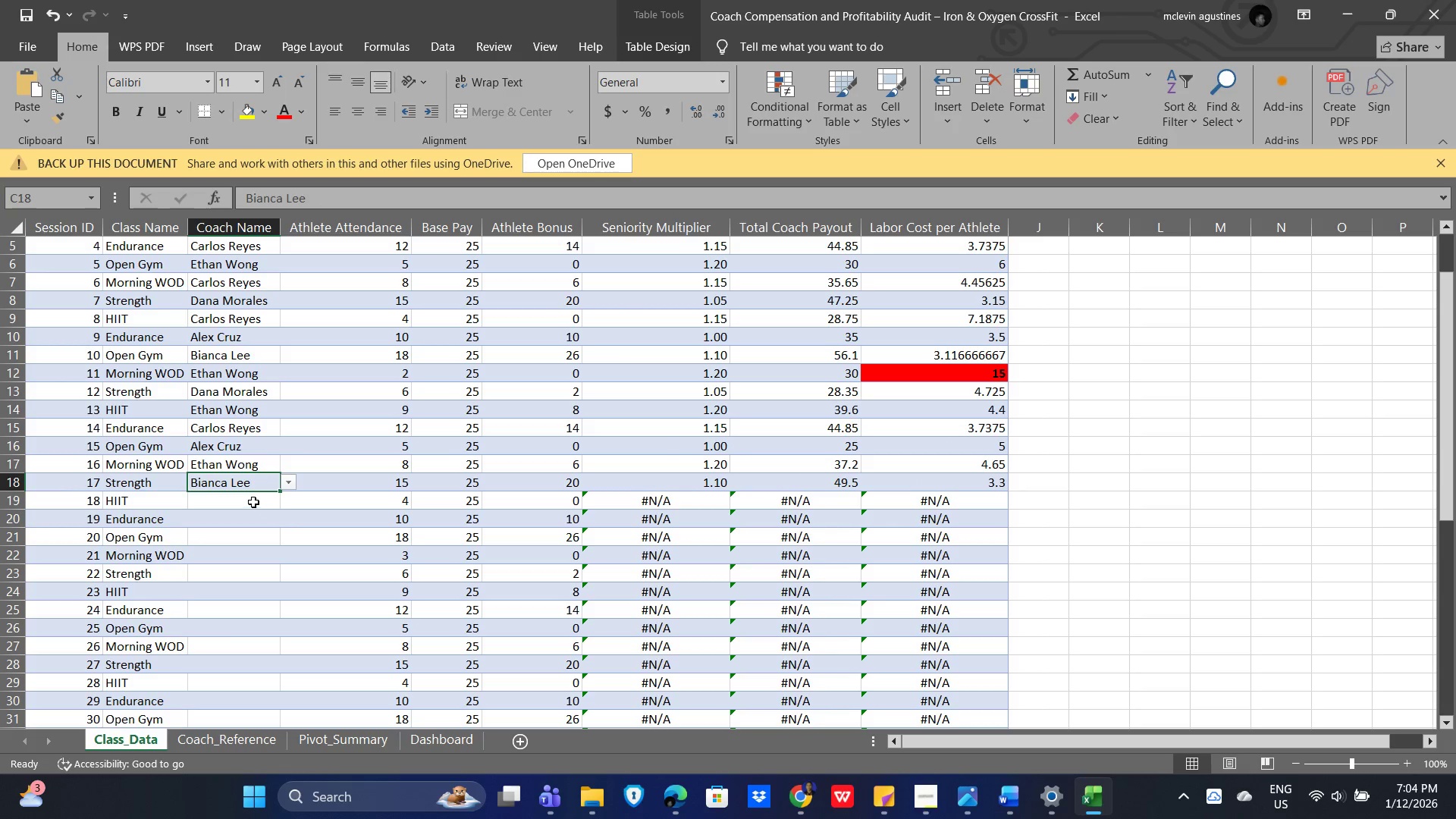 
left_click([253, 502])
 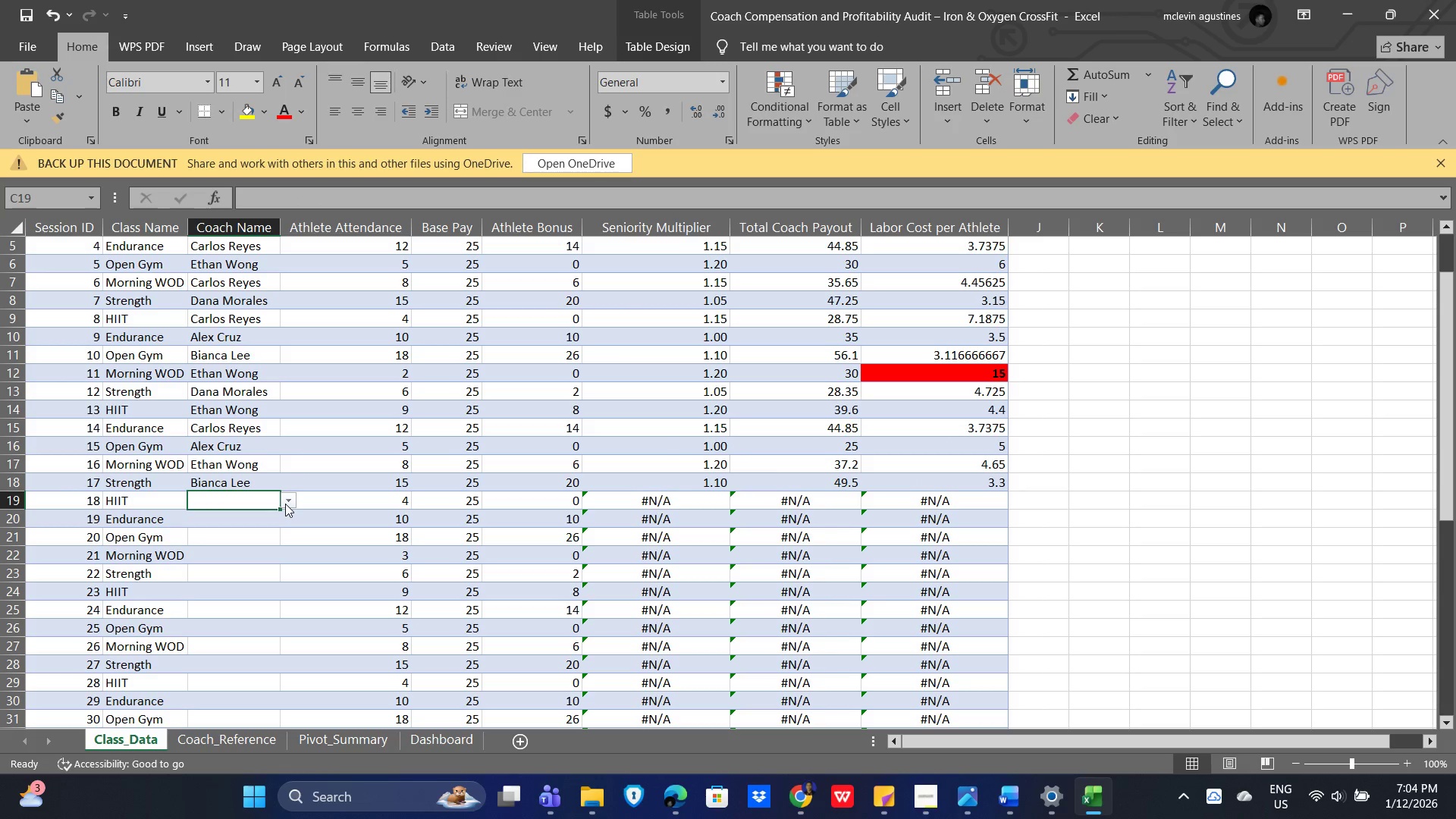 
left_click([286, 502])
 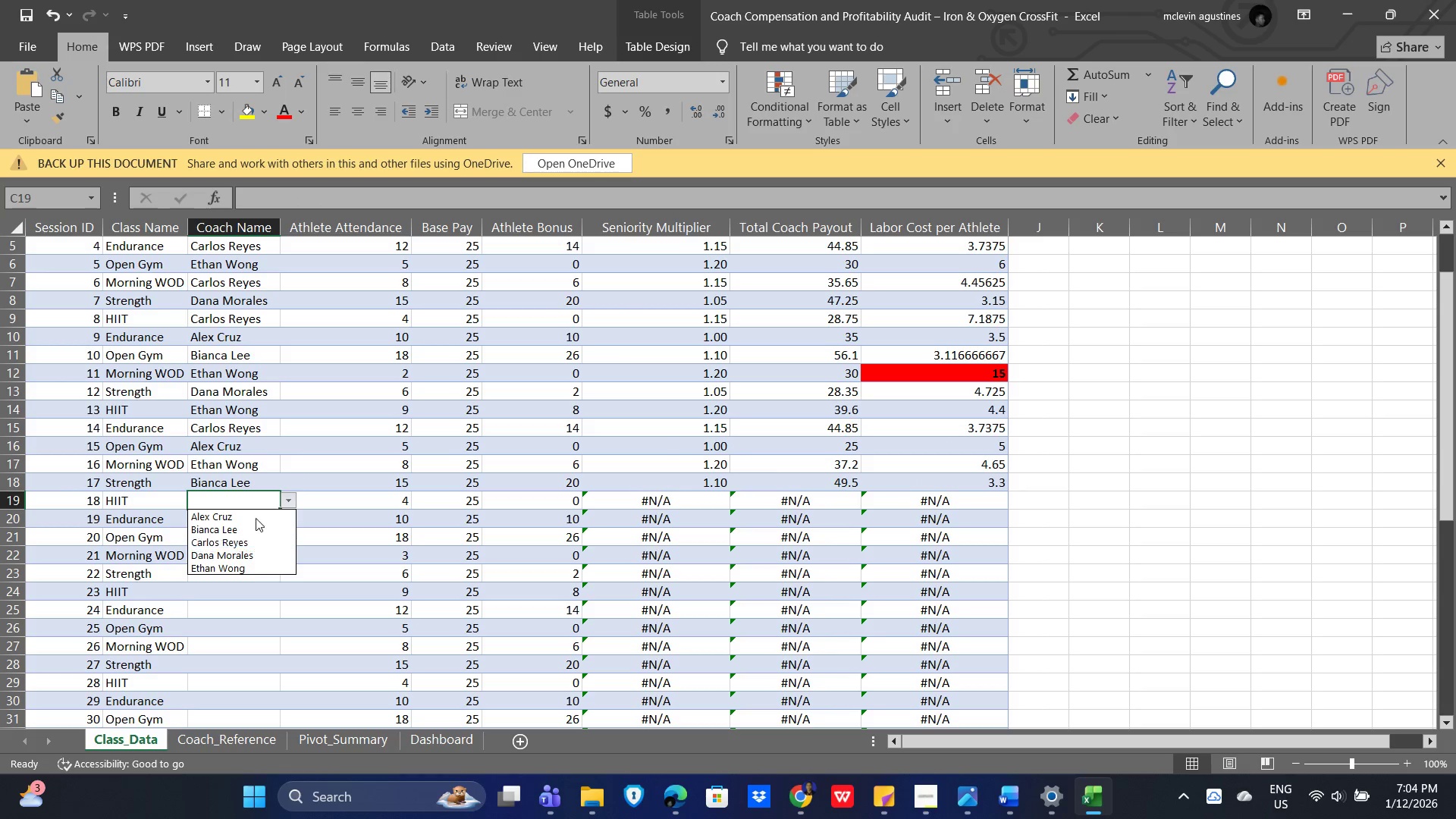 
left_click([256, 513])
 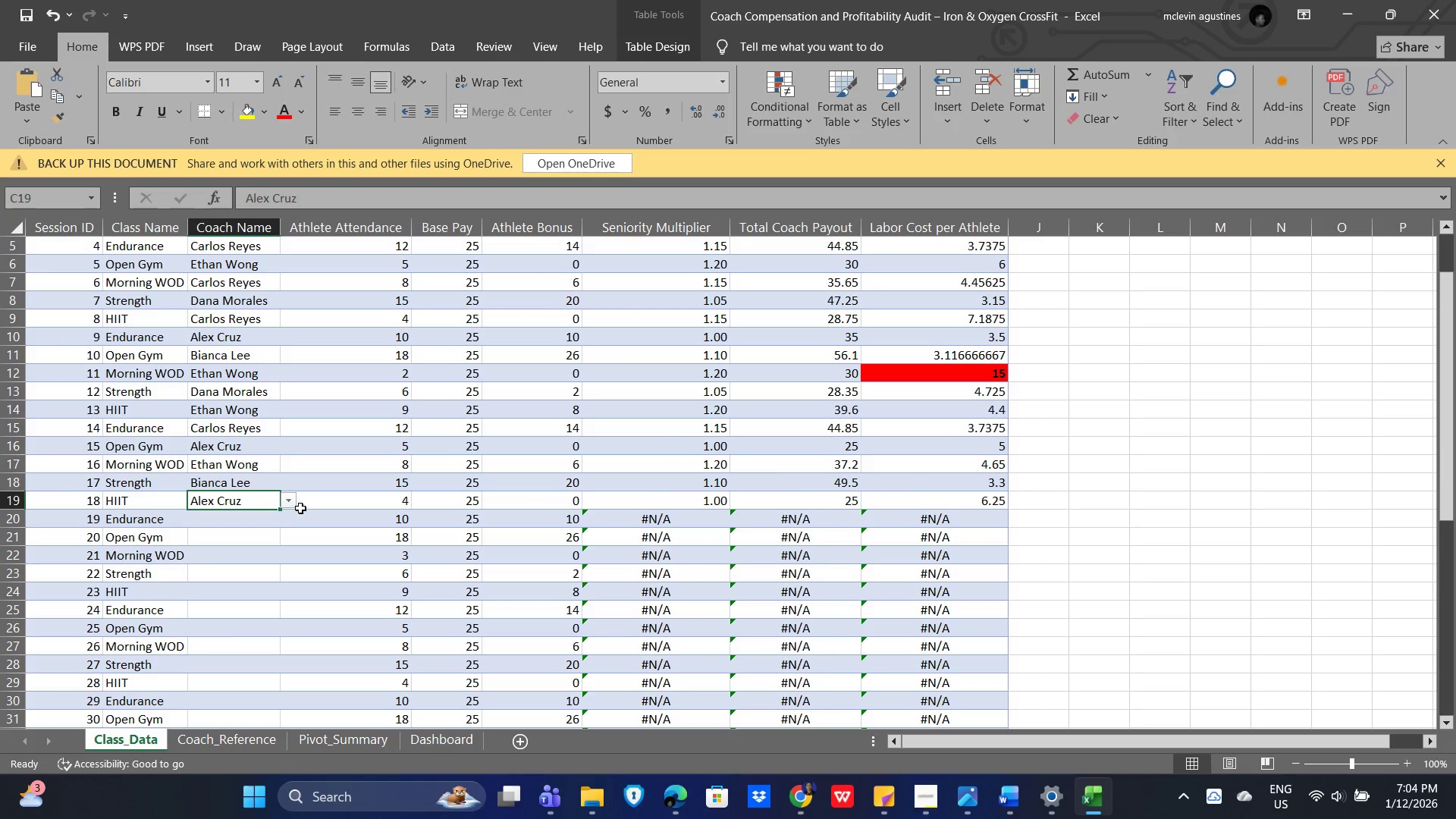 
scroll: coordinate [300, 508], scroll_direction: down, amount: 1.0
 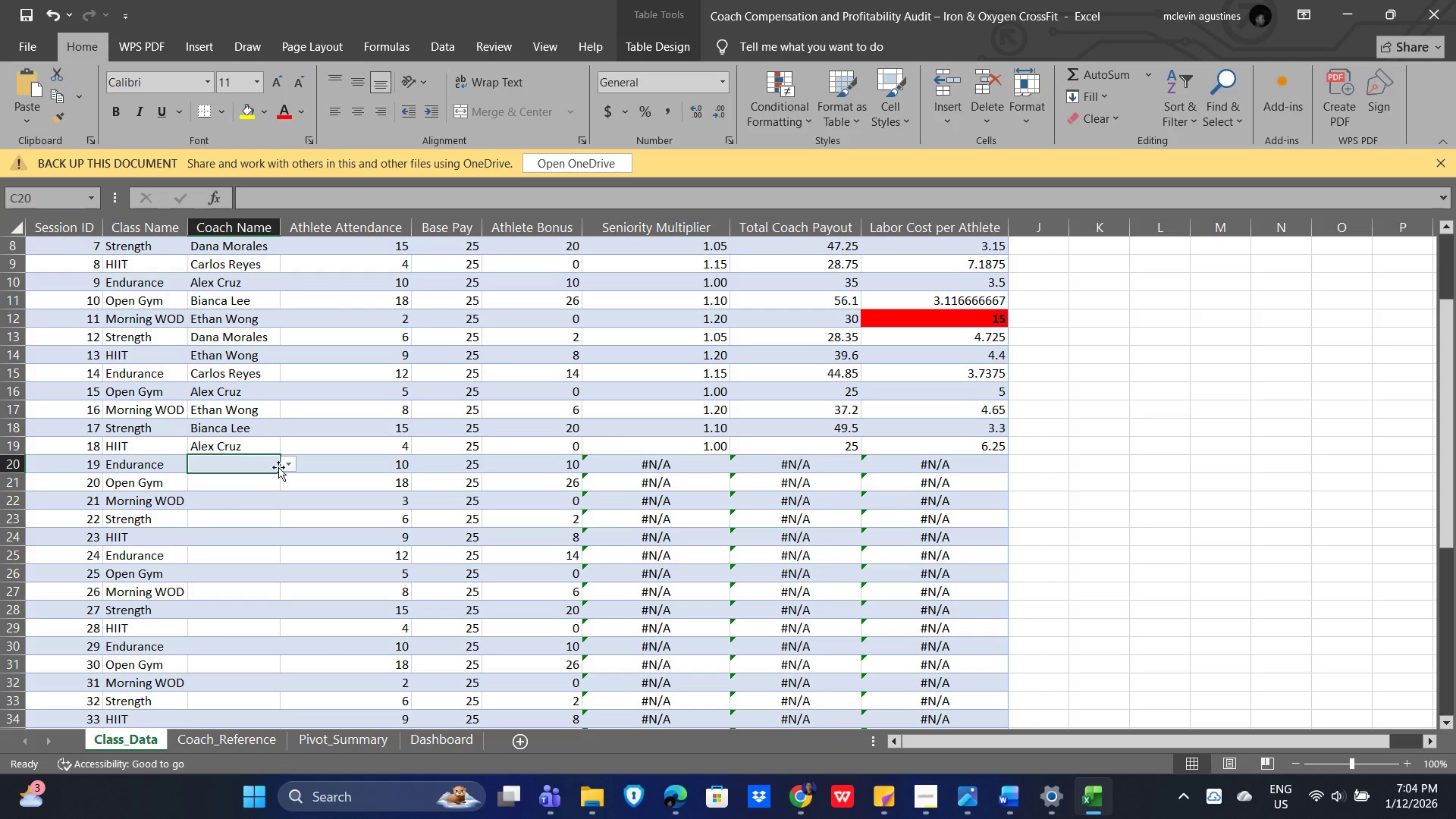 
left_click([284, 466])
 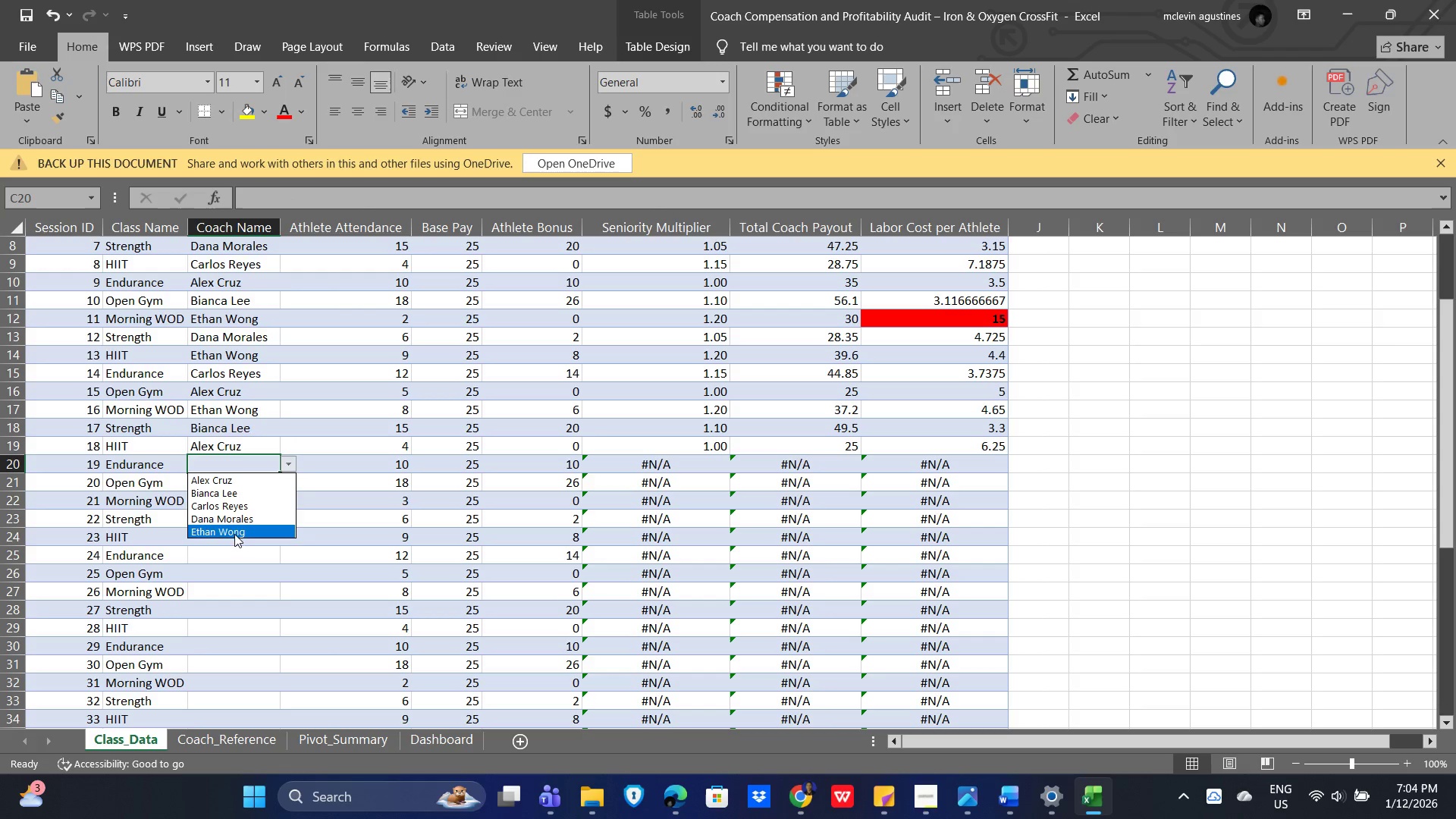 
left_click([234, 535])
 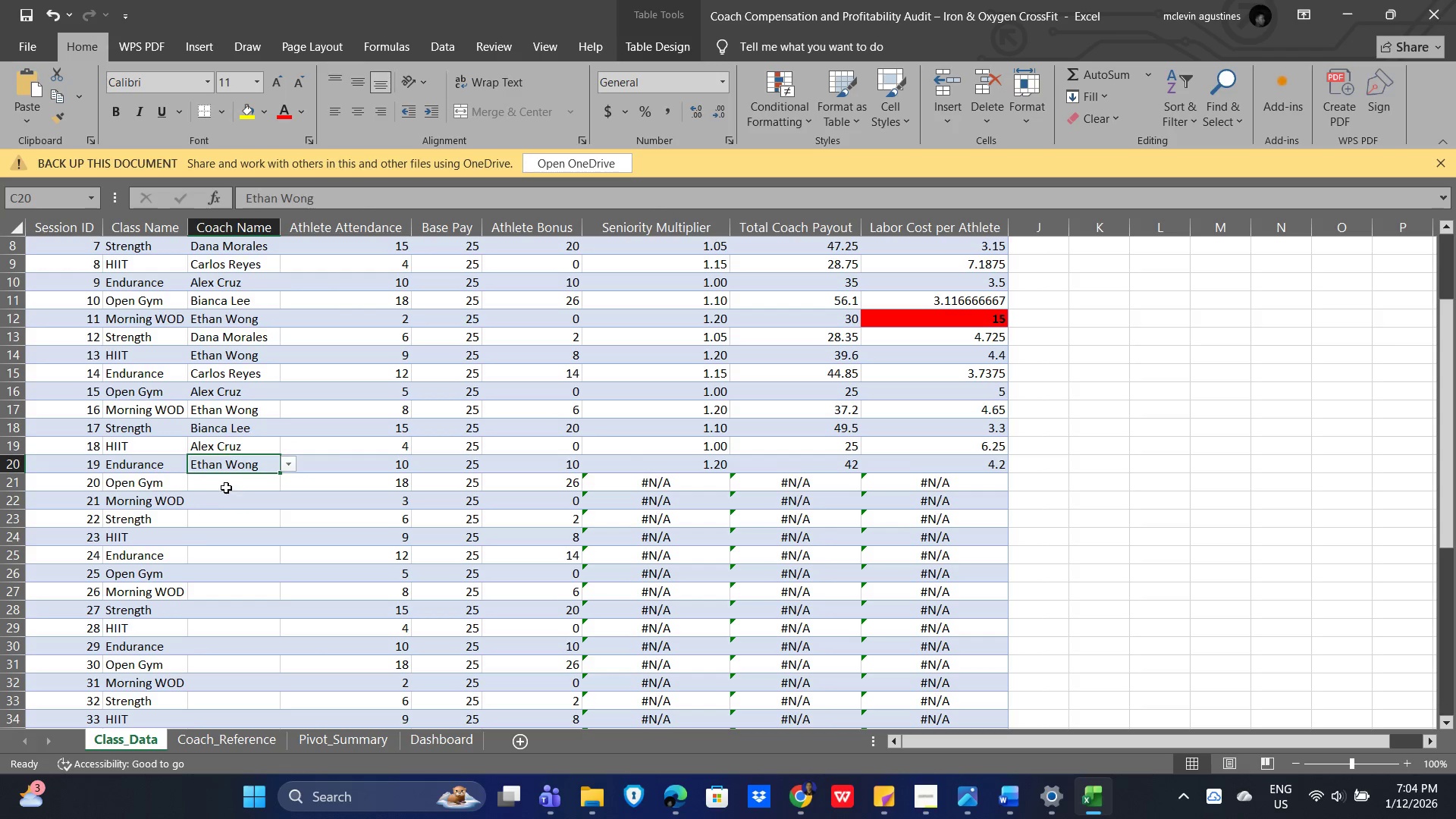 
left_click([224, 485])
 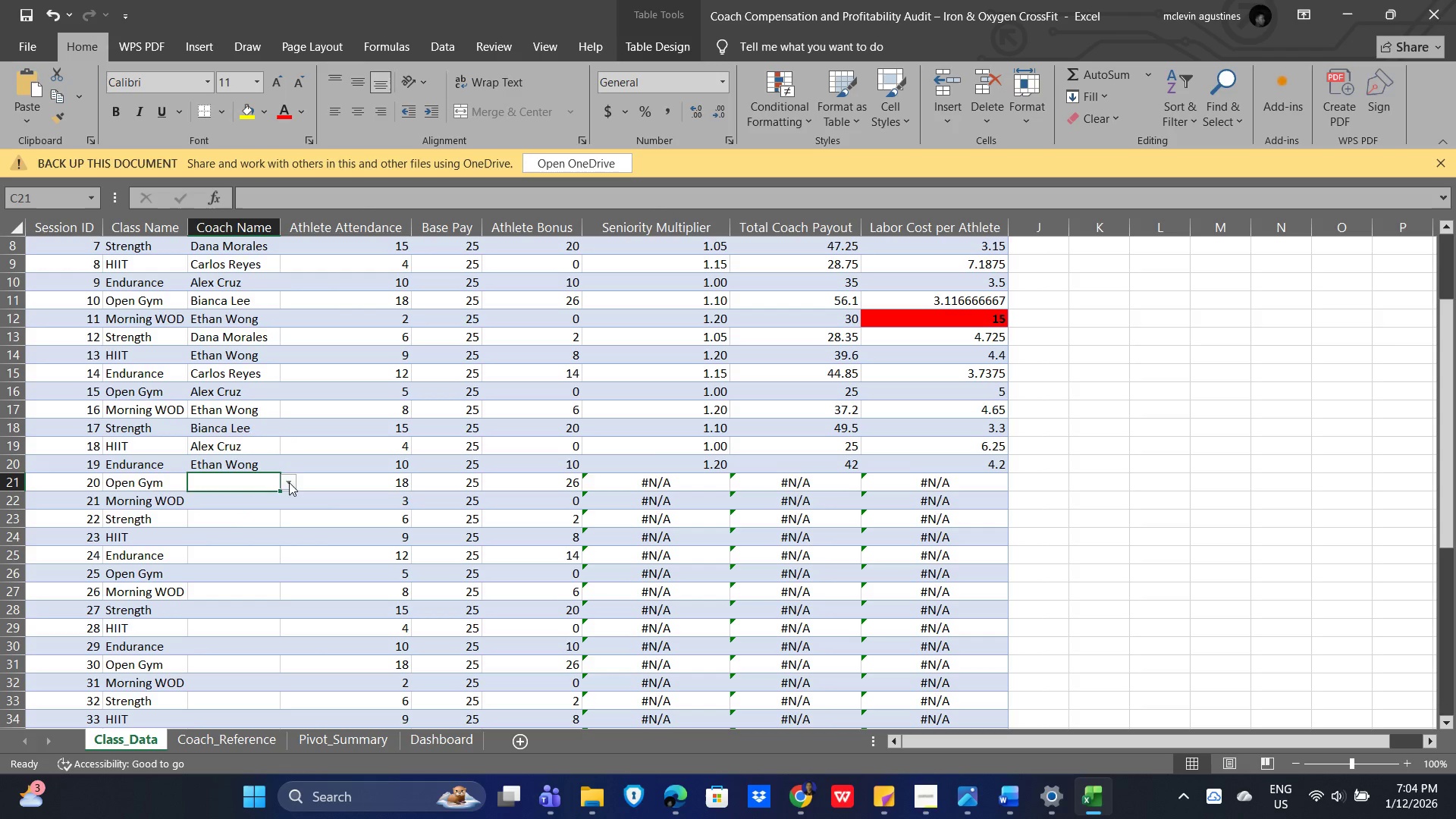 
left_click([289, 482])
 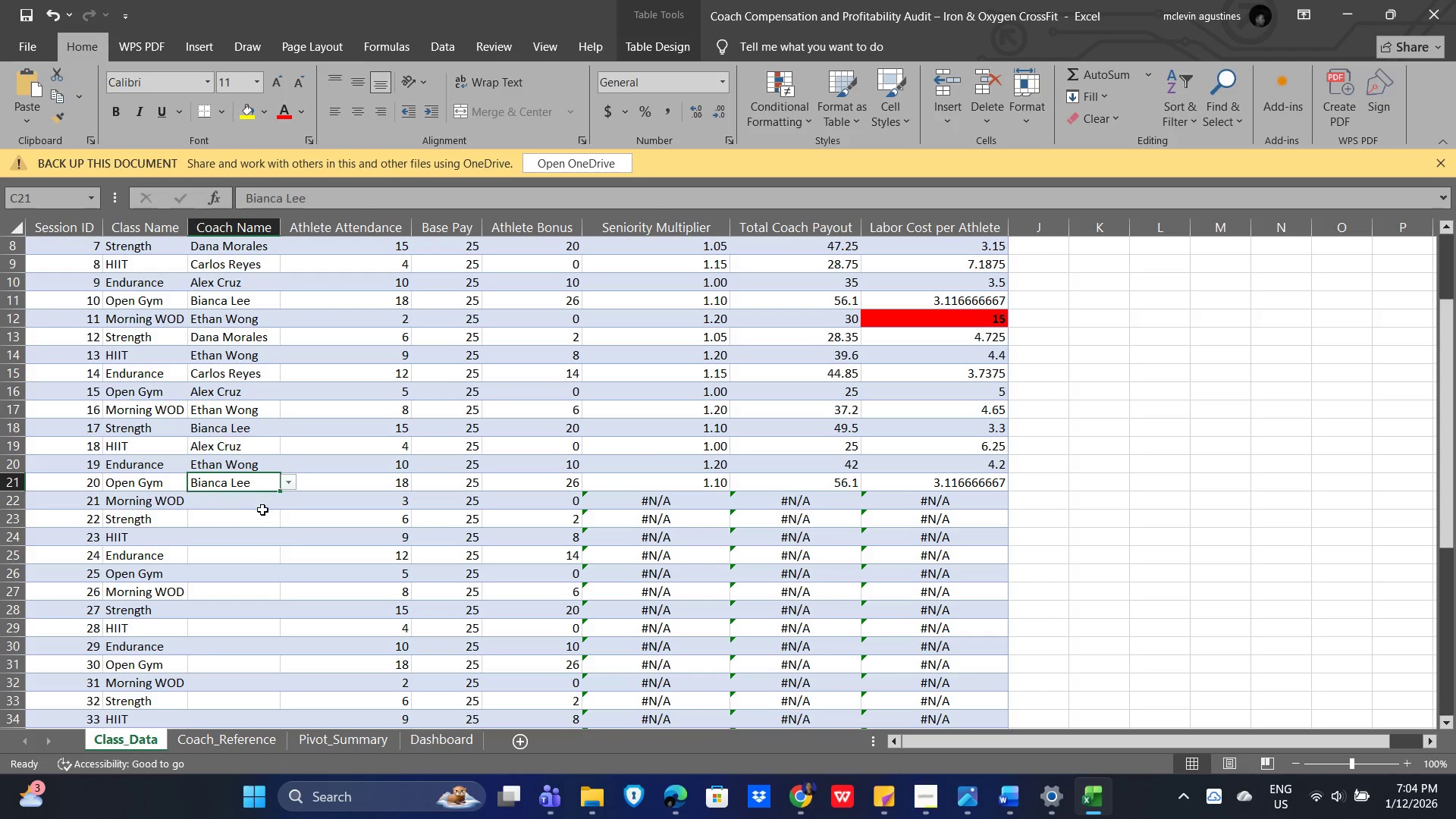 
left_click([256, 507])
 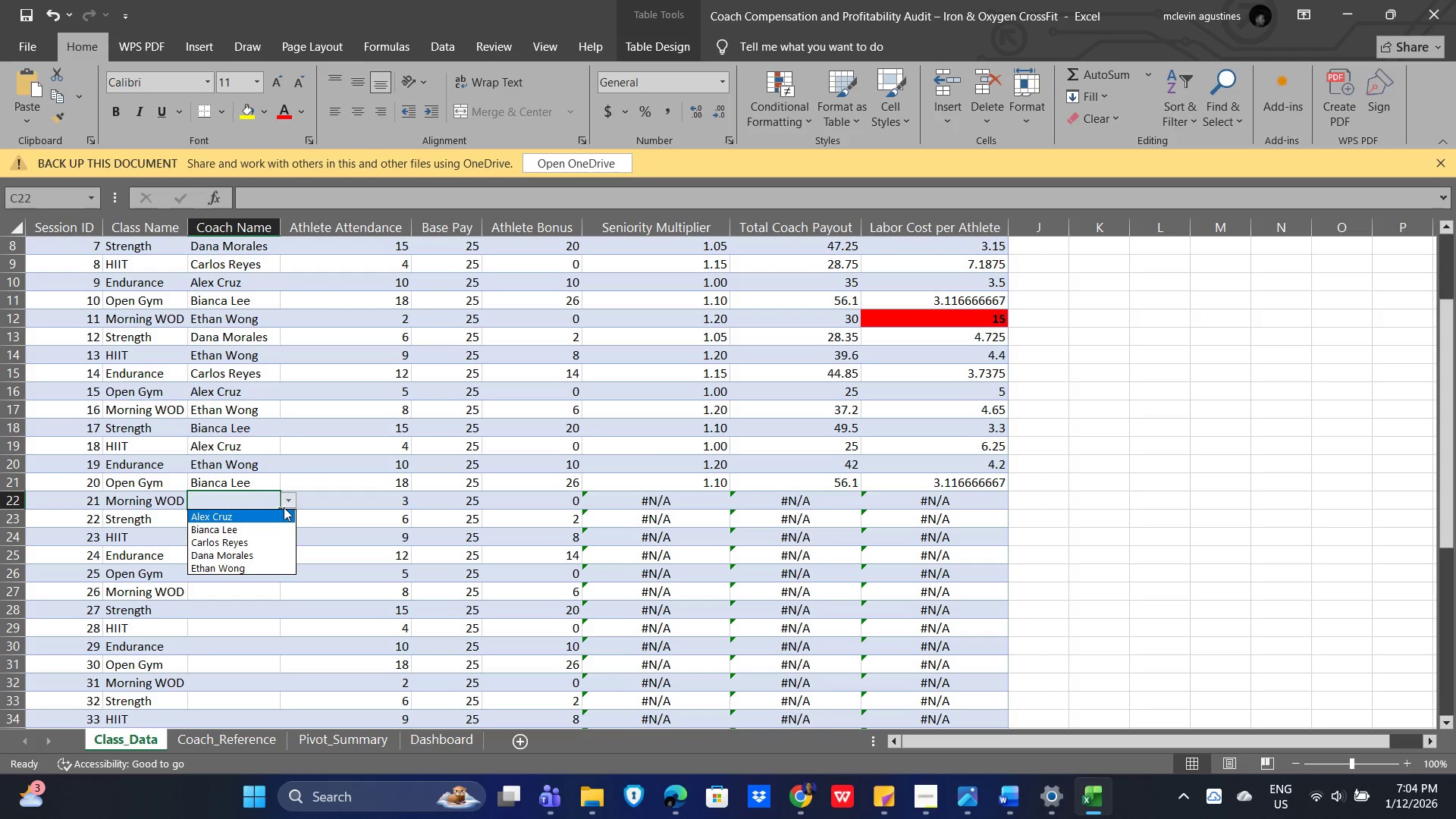 
double_click([259, 513])
 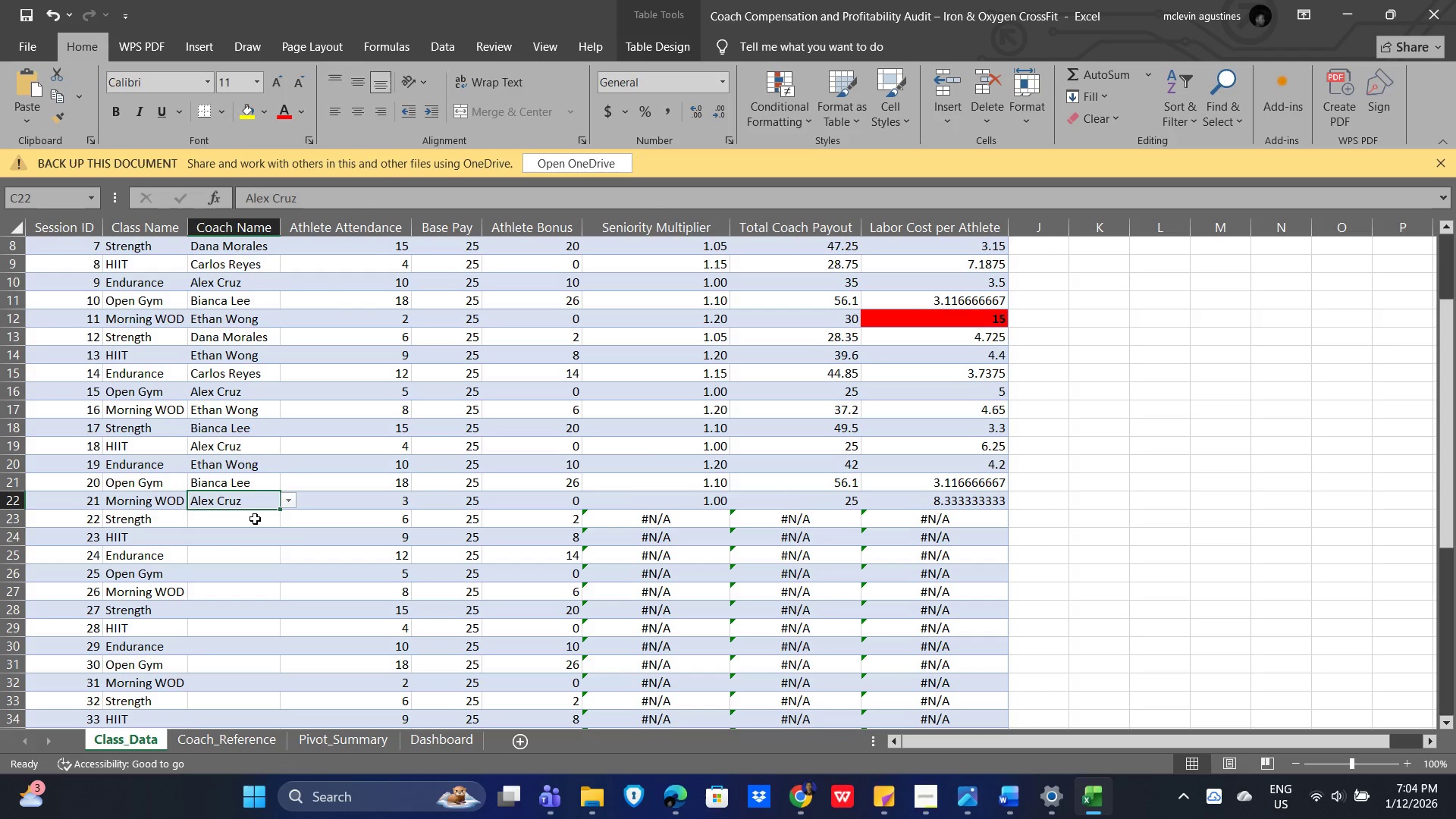 
left_click([255, 519])
 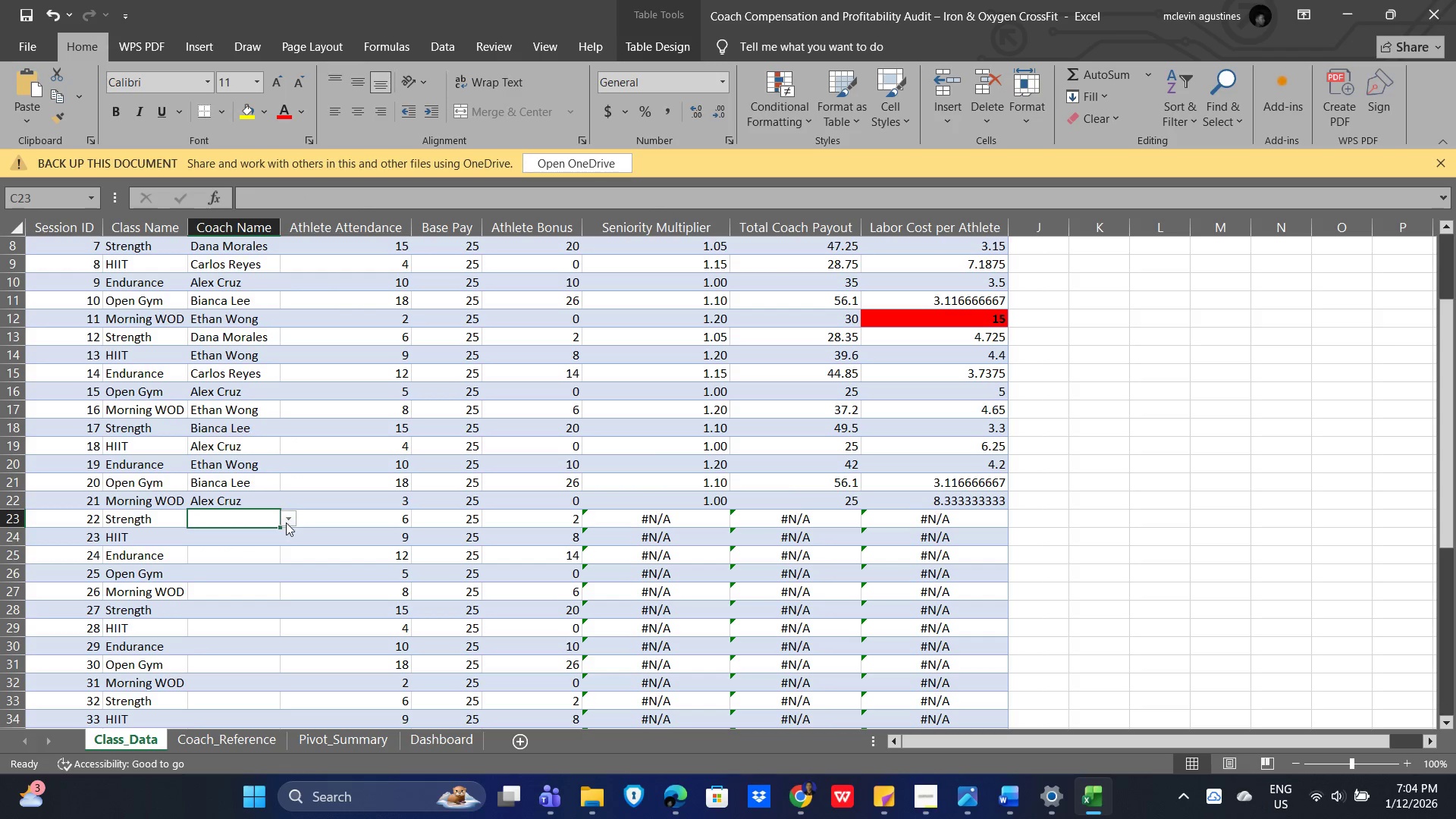 
double_click([286, 522])
 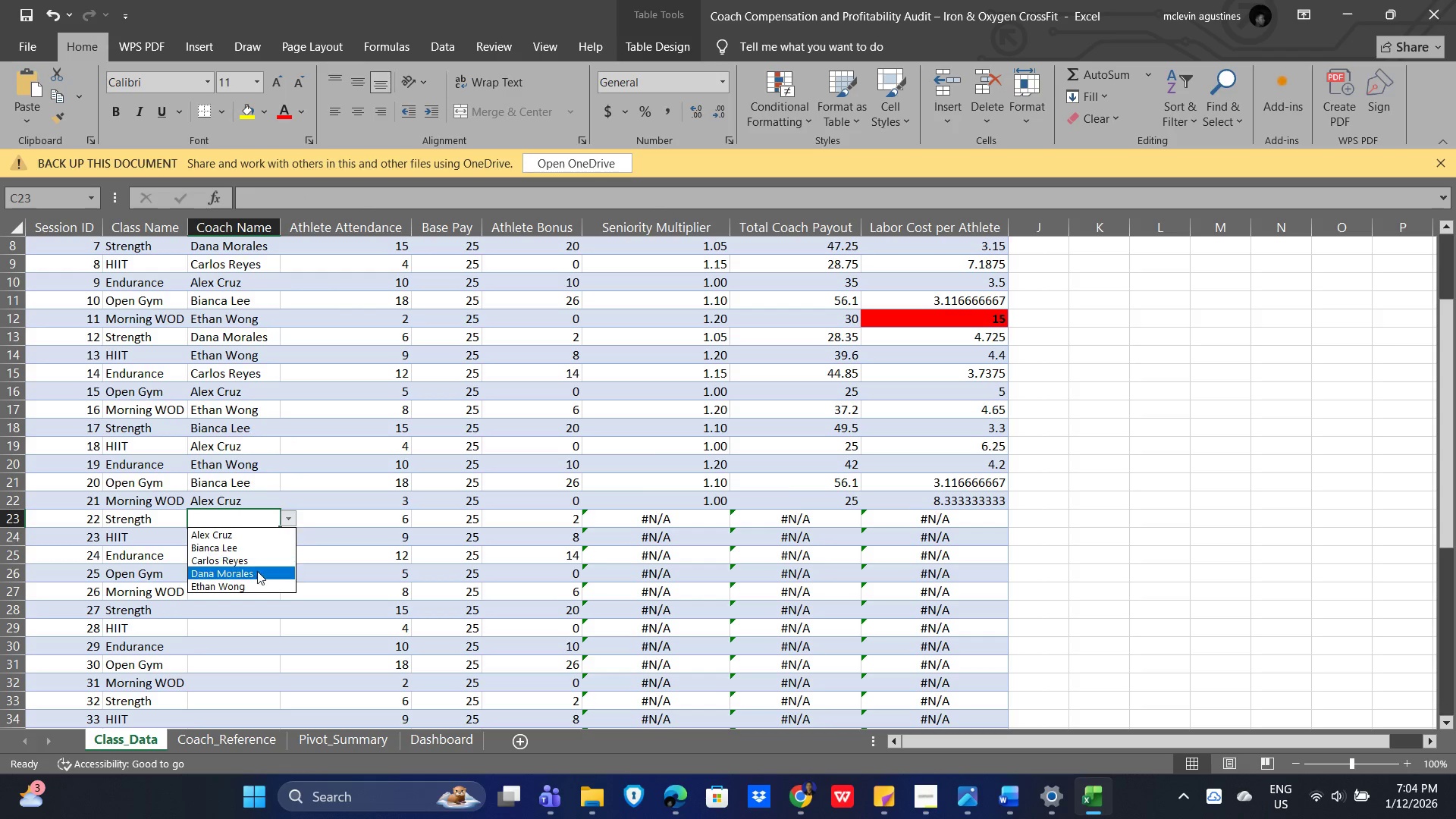 
left_click([255, 573])
 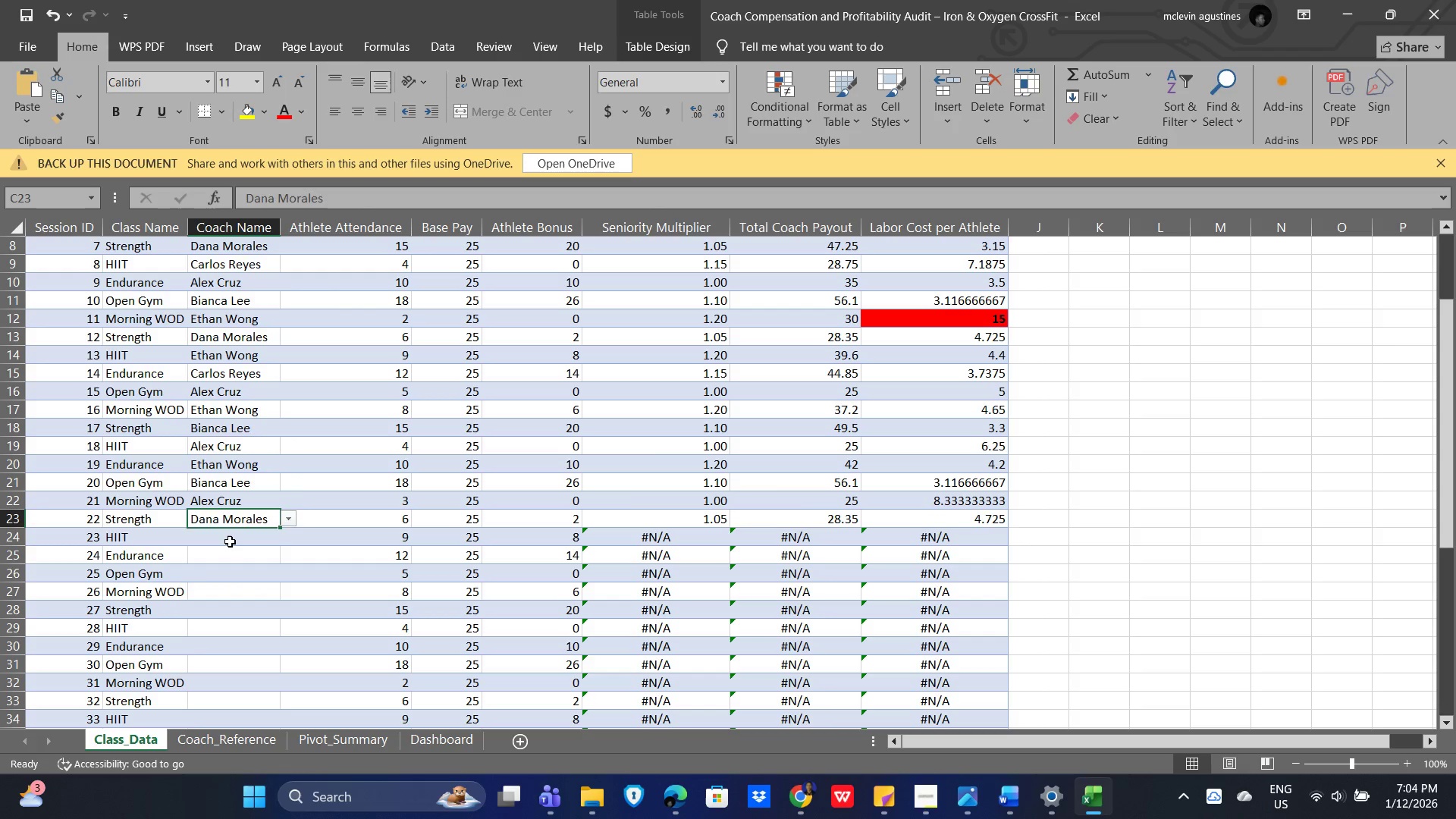 
left_click([230, 541])
 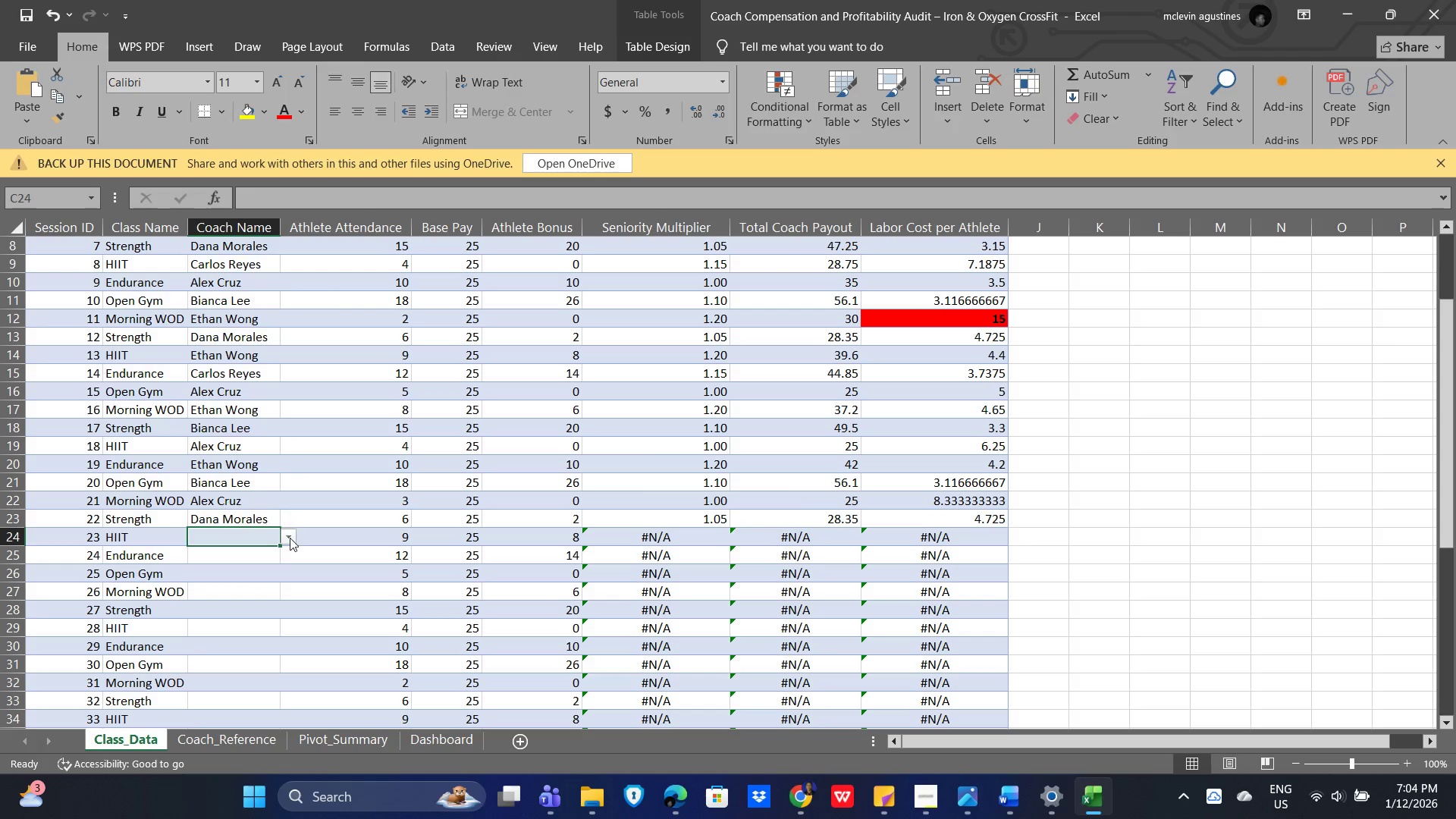 
left_click([287, 536])
 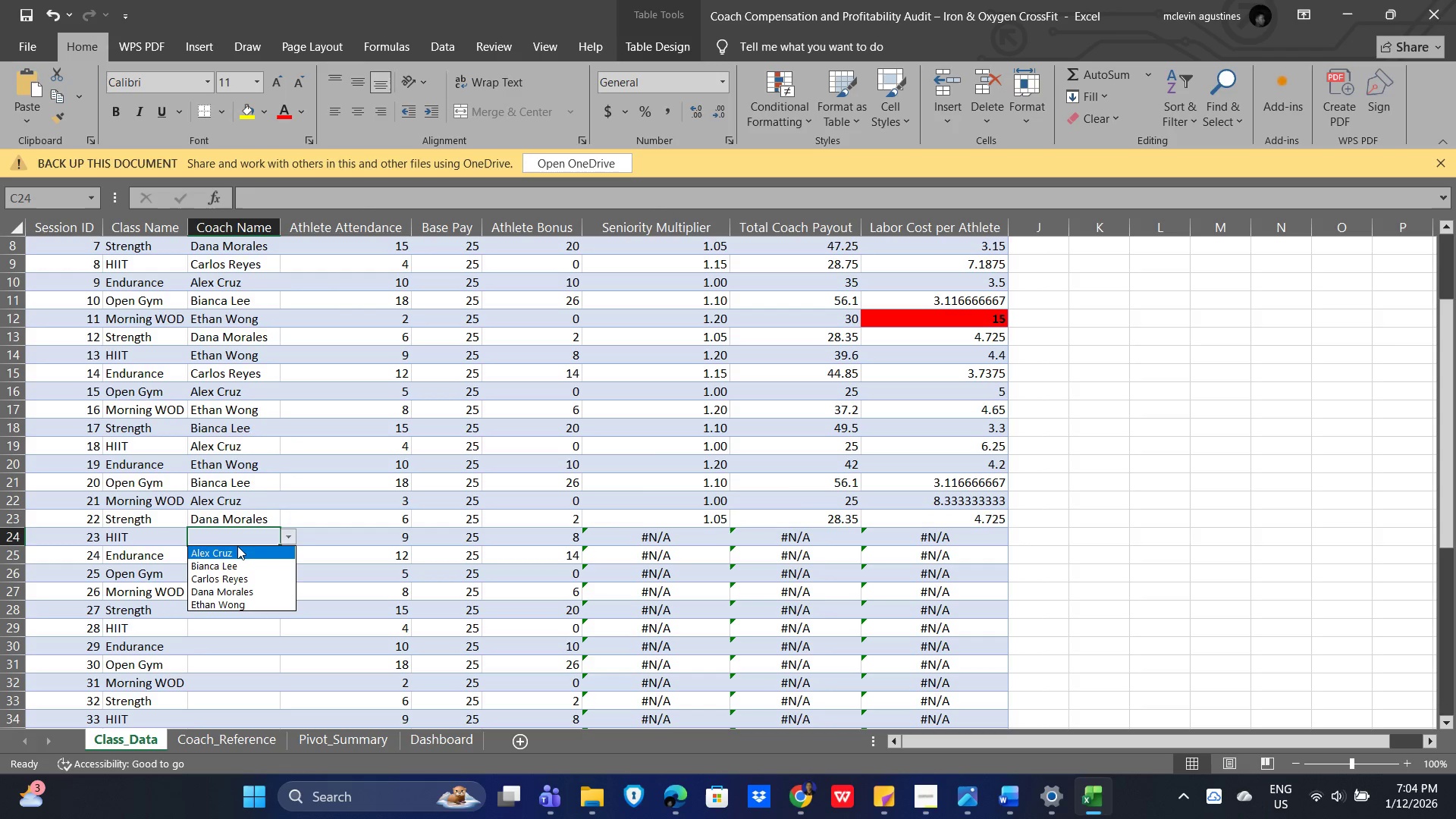 
left_click([235, 548])
 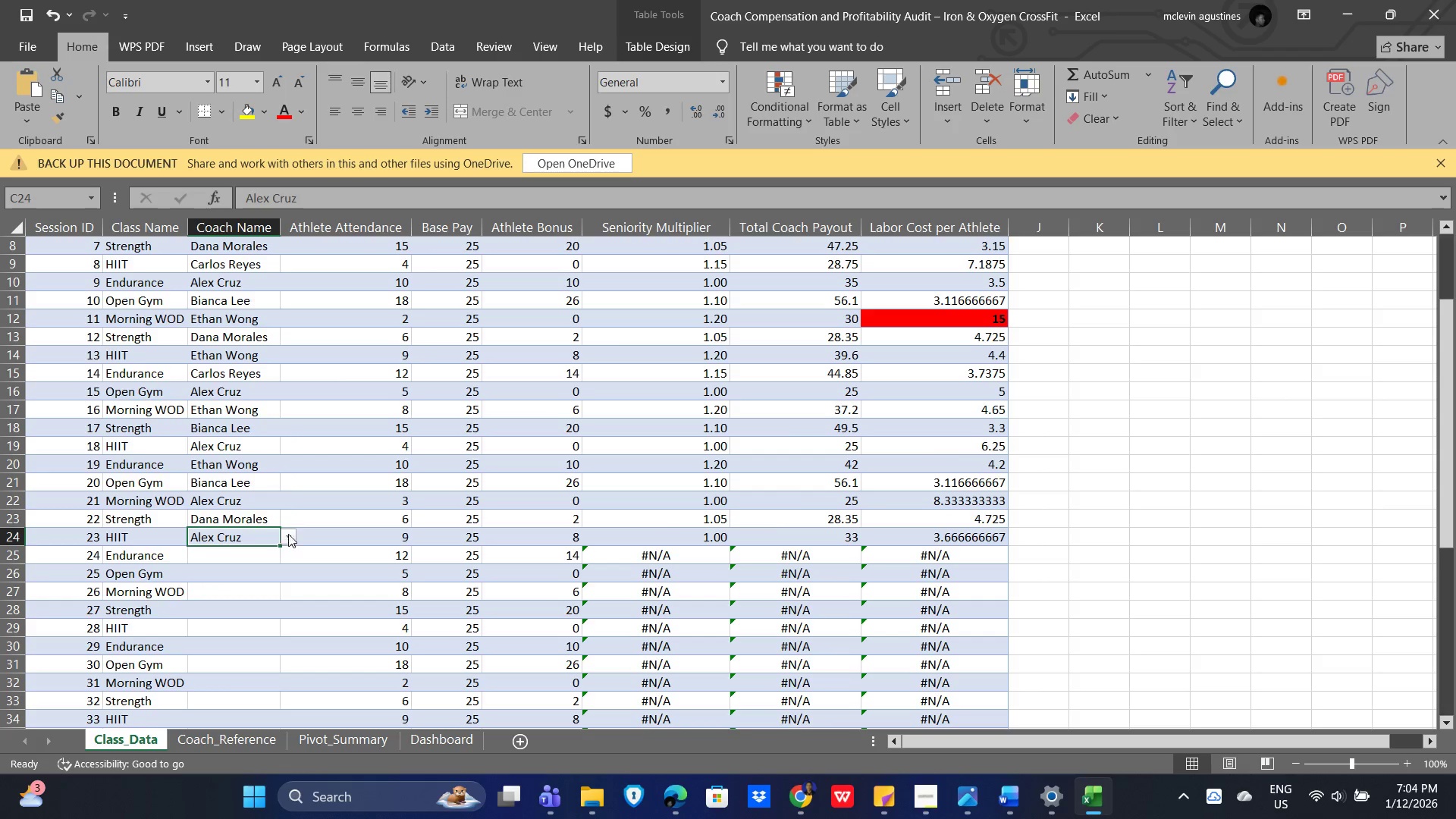 
scroll: coordinate [288, 534], scroll_direction: down, amount: 2.0
 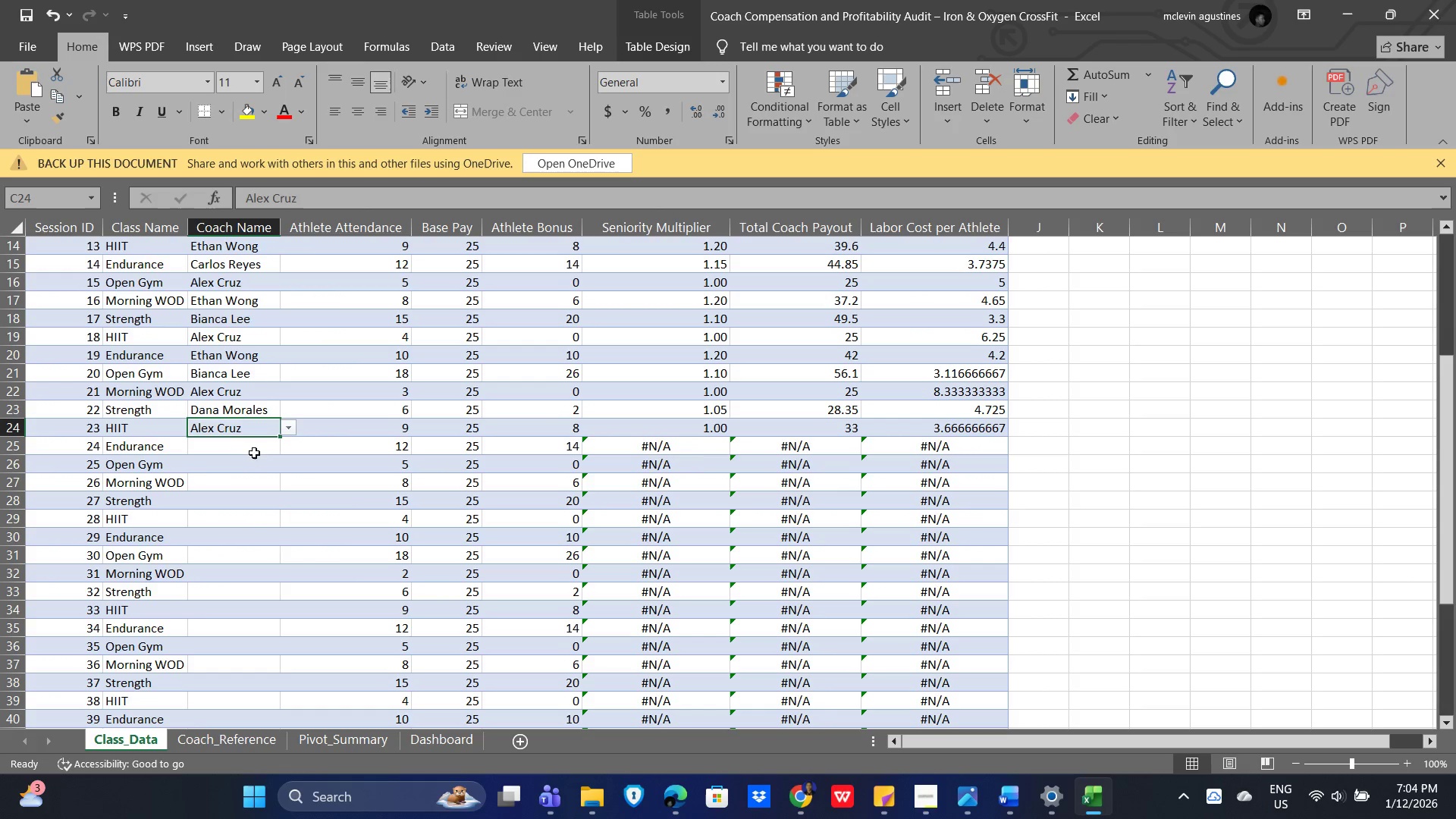 
left_click([246, 449])
 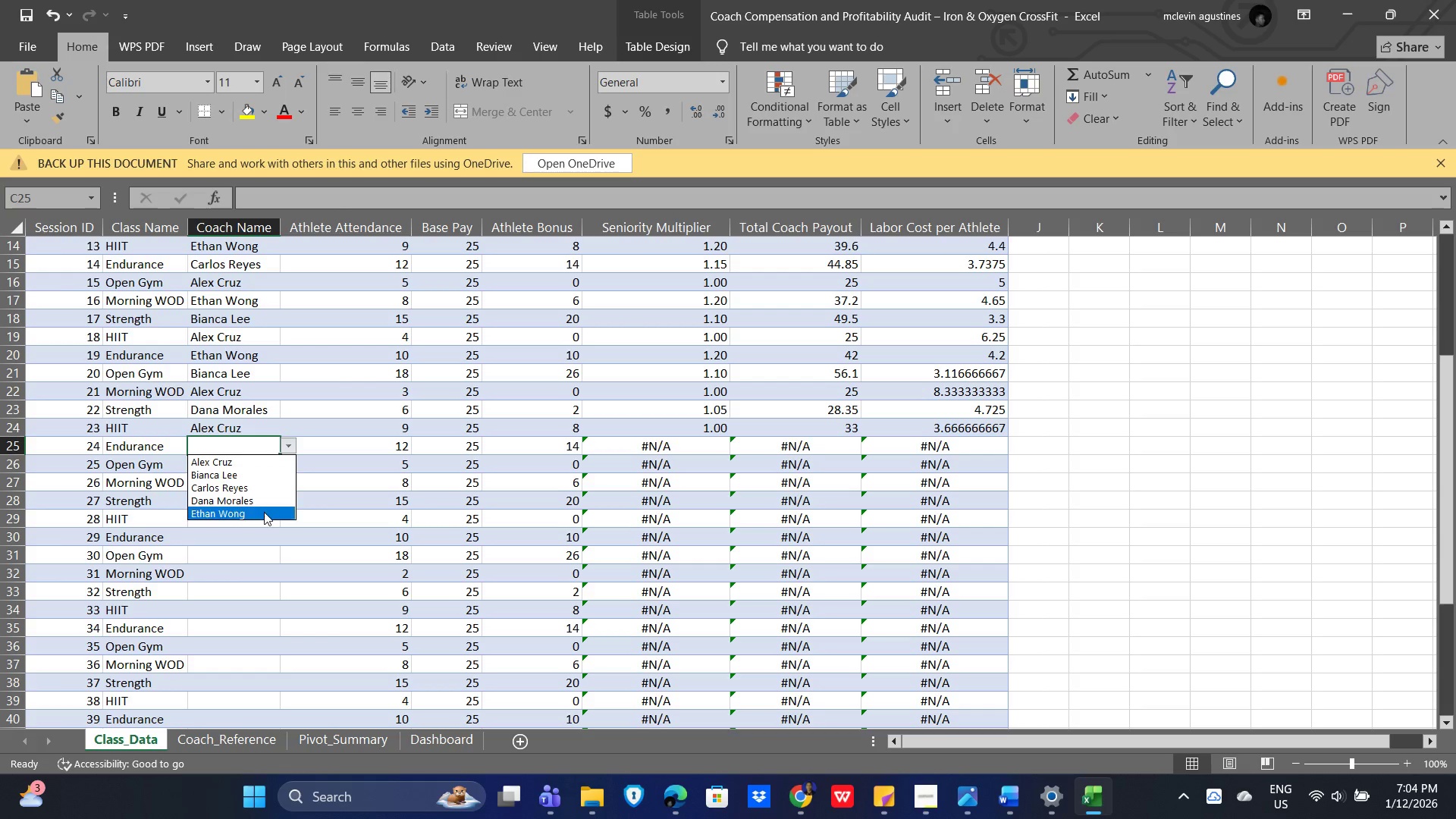 
left_click([258, 513])
 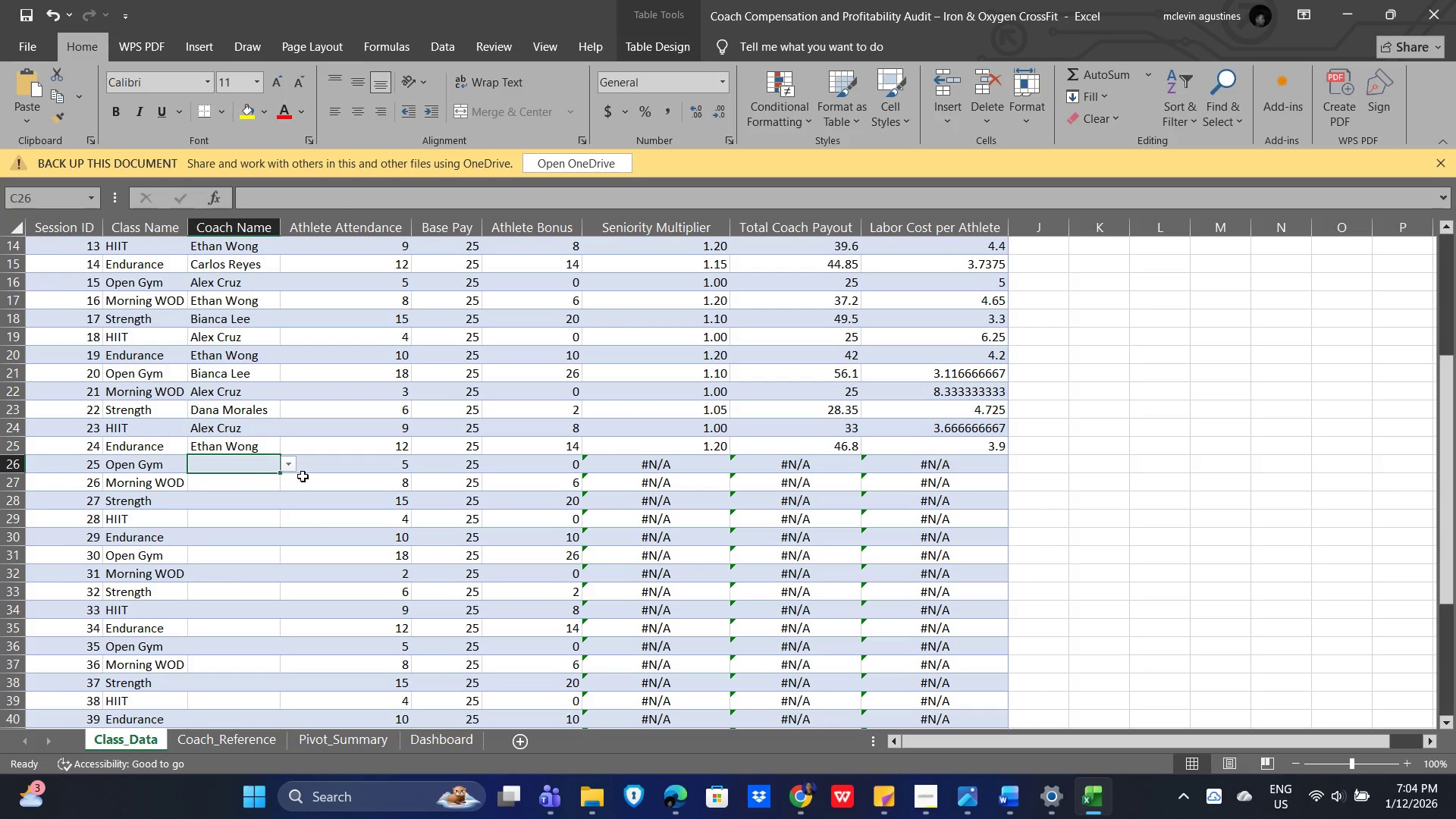 
left_click([287, 466])
 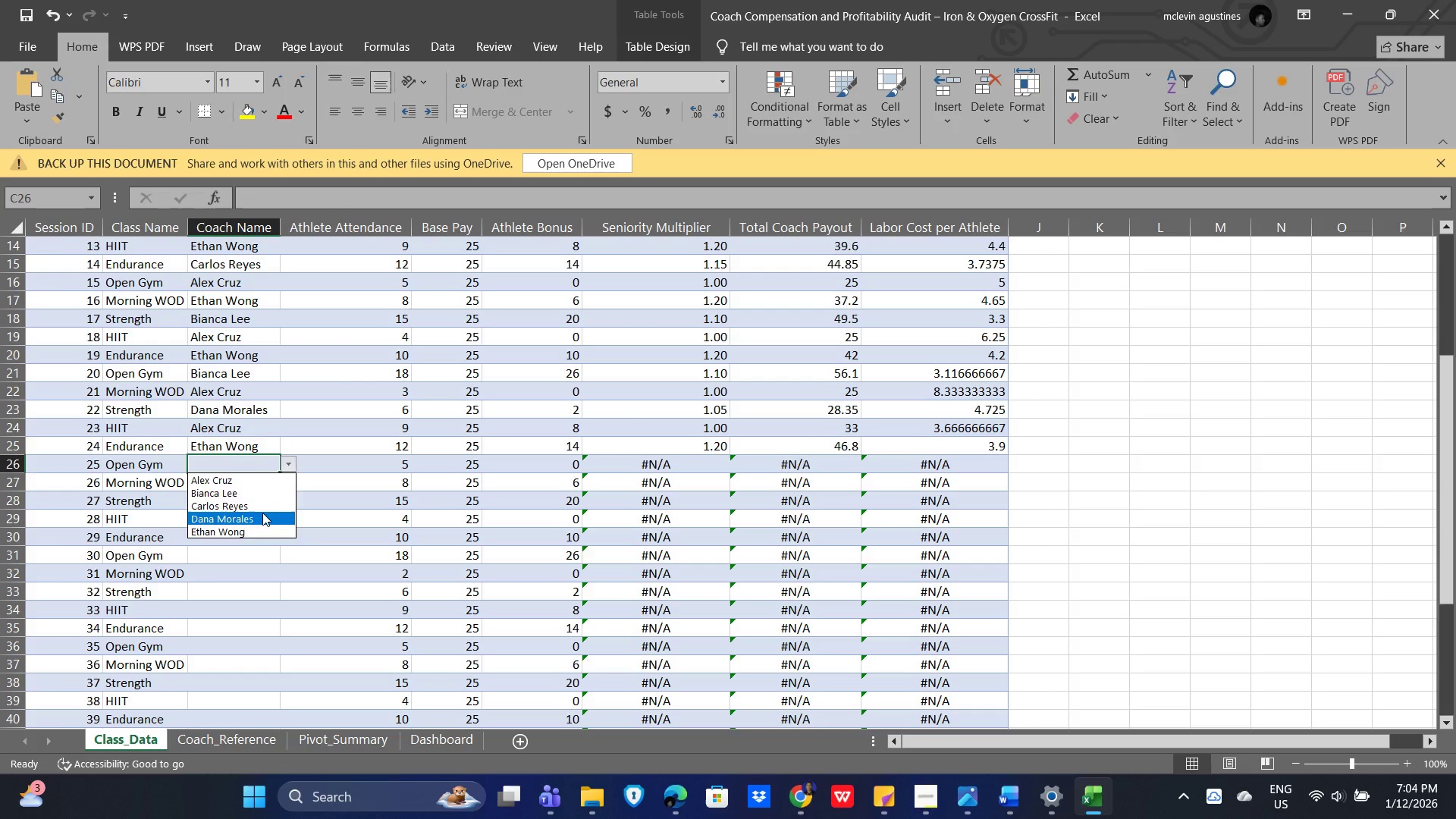 
left_click([262, 513])
 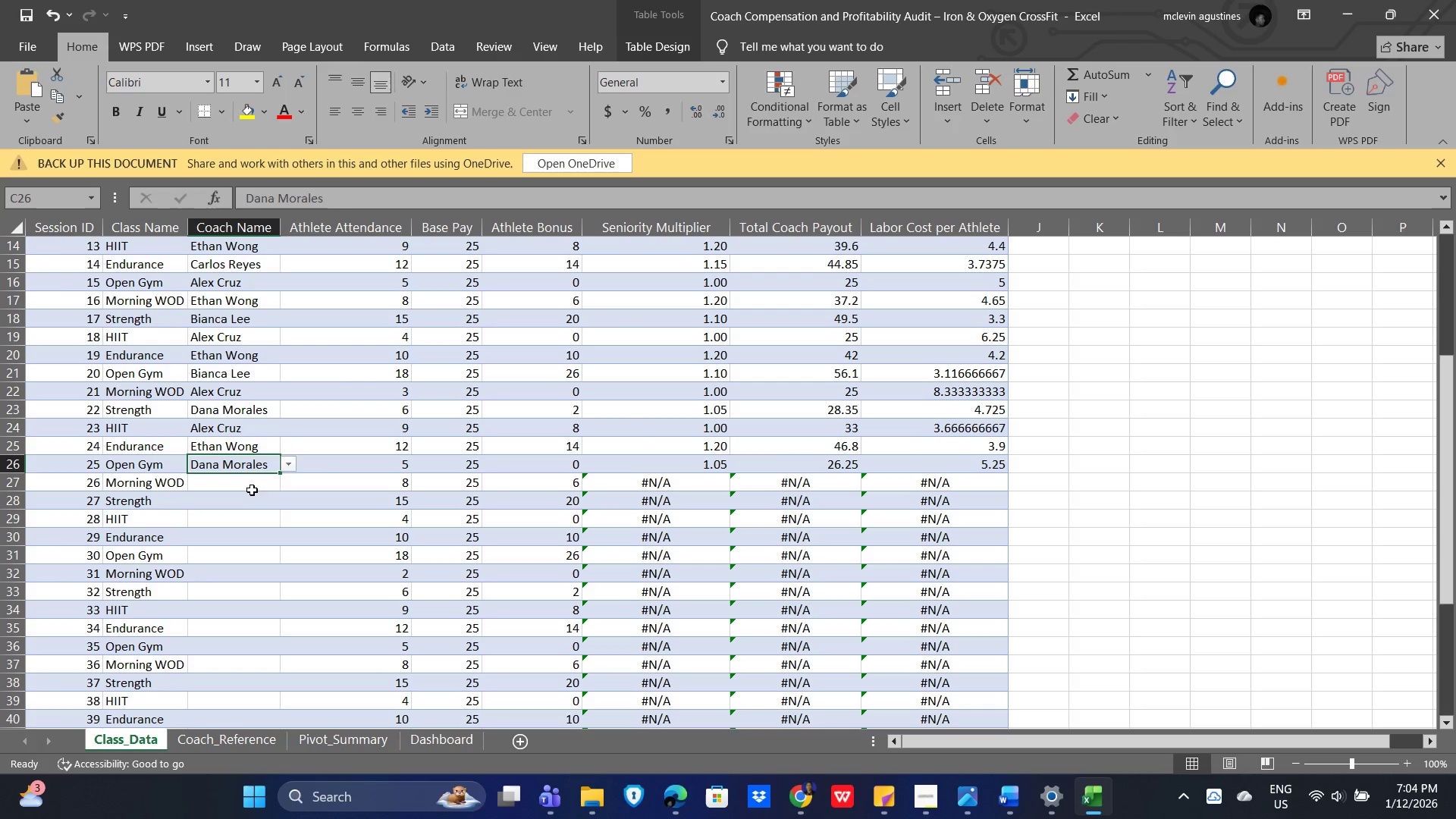 
left_click([256, 485])
 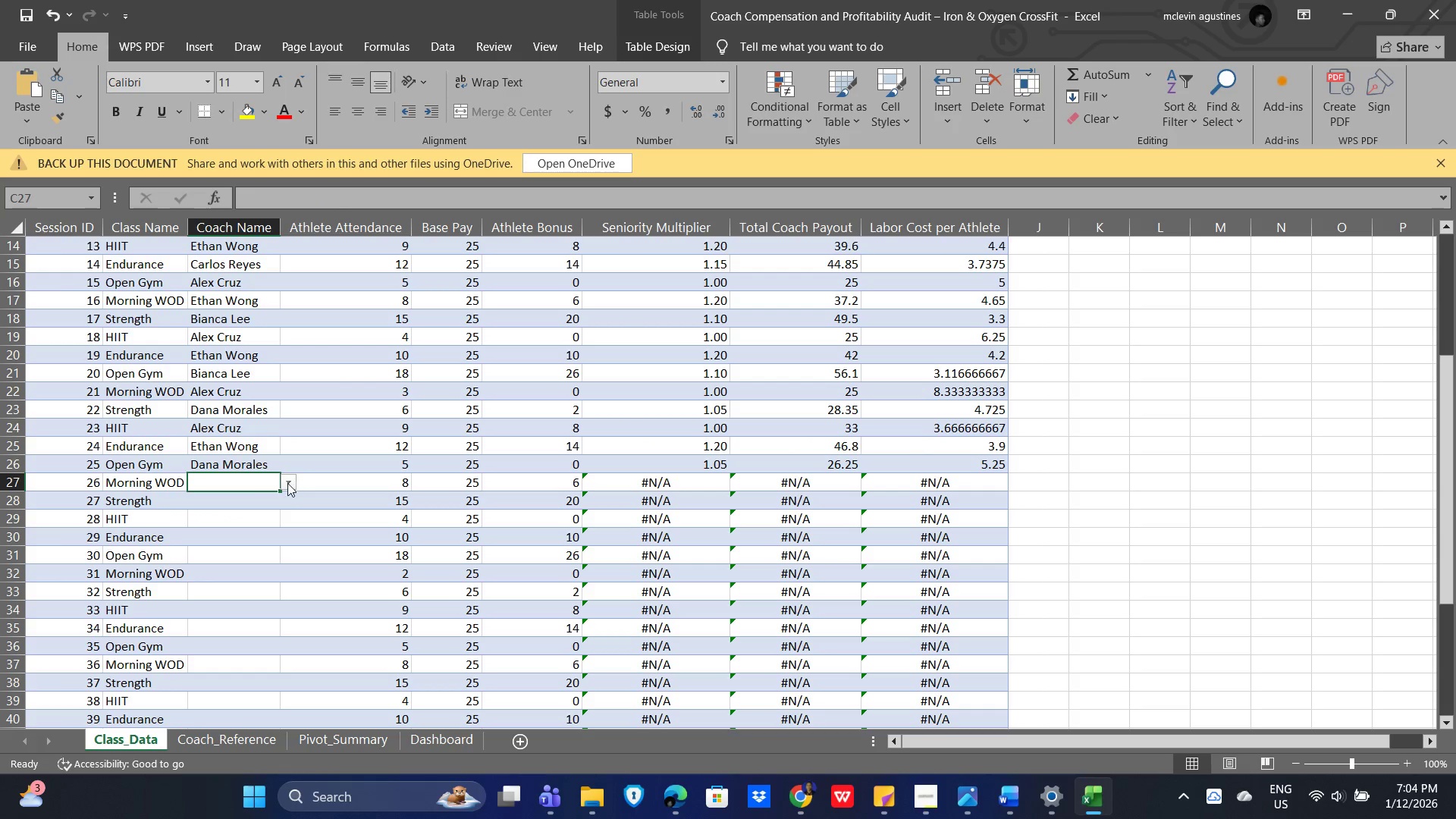 
left_click([287, 483])
 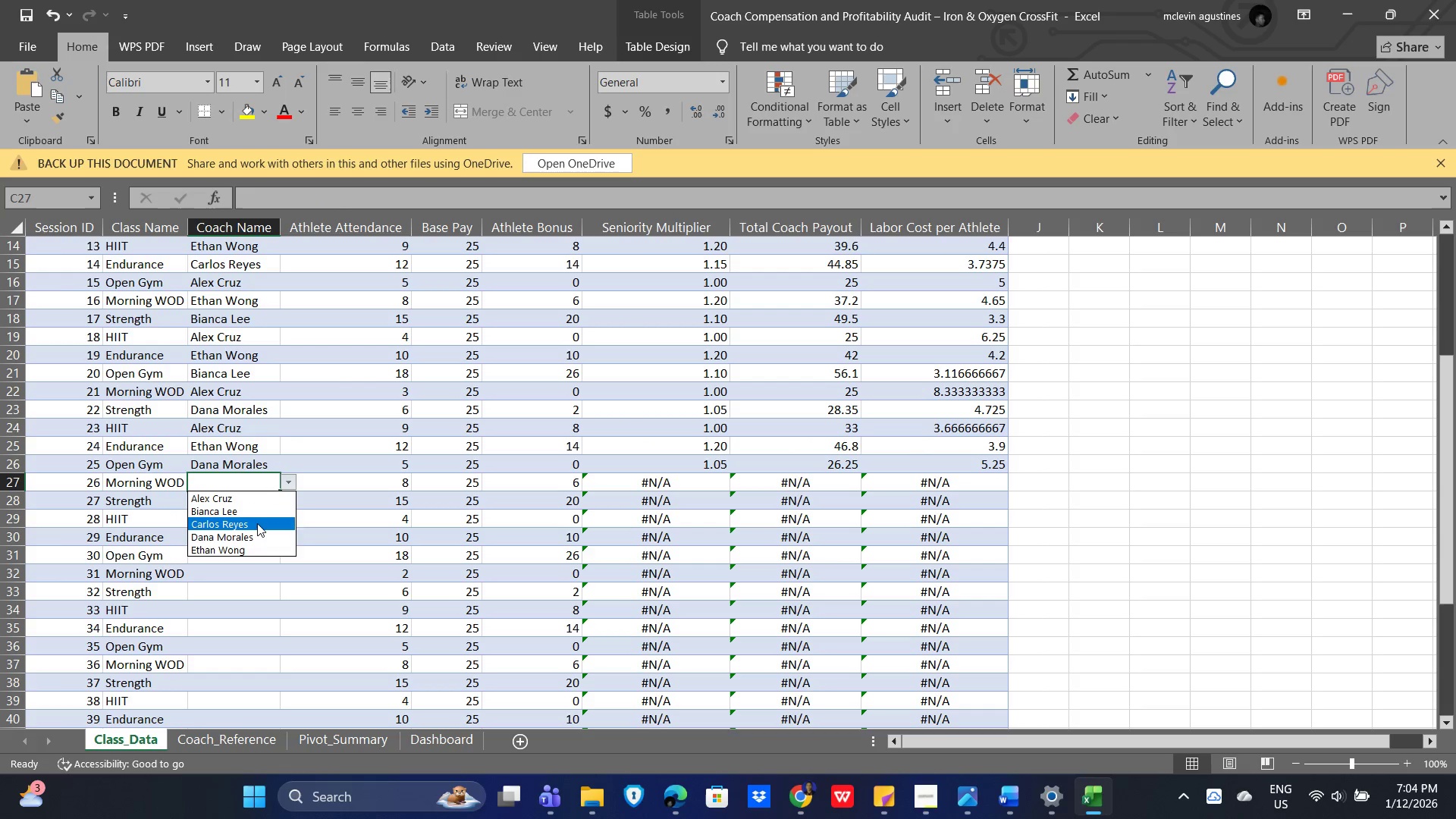 
left_click([257, 523])
 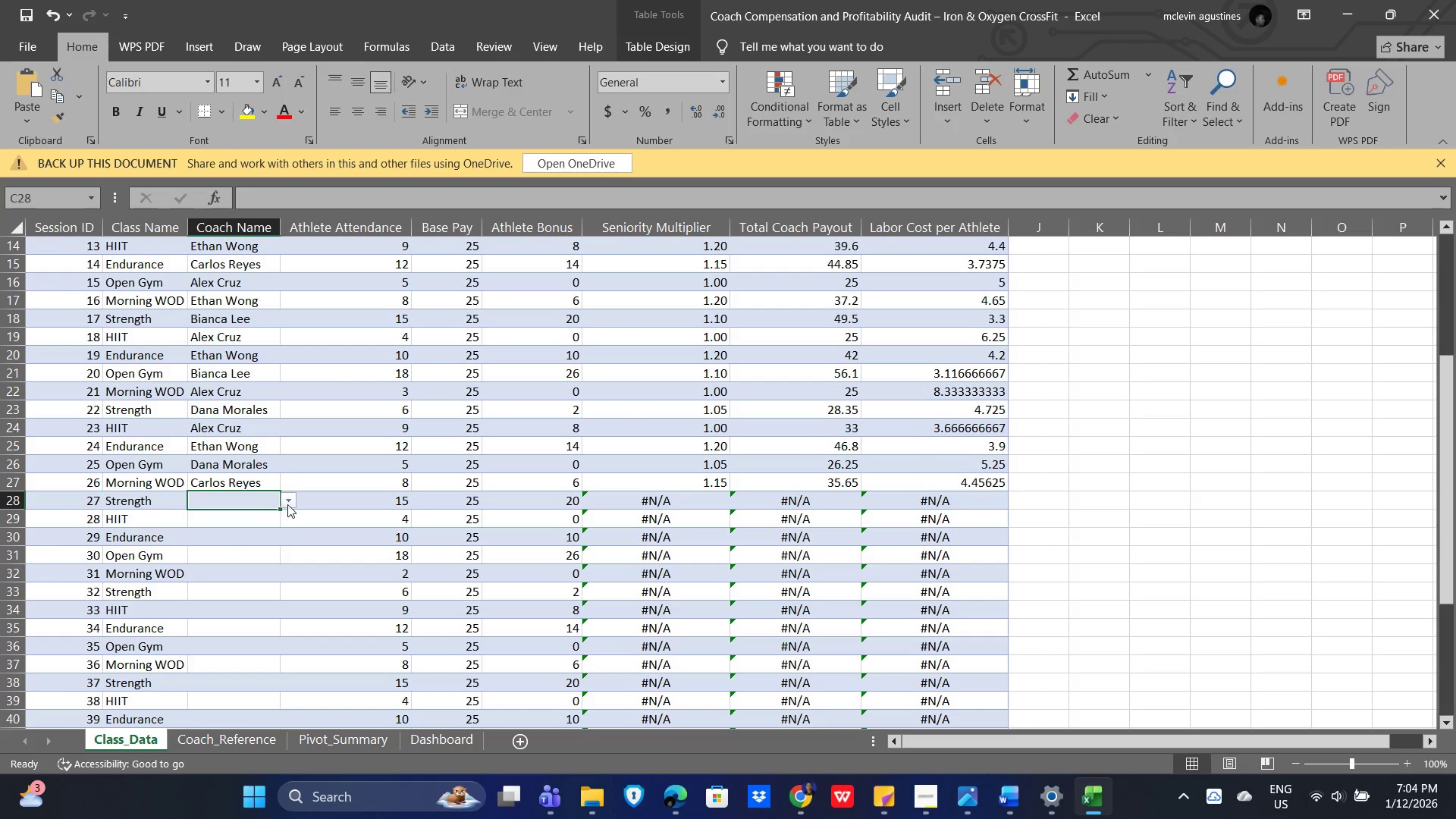 
left_click([292, 500])
 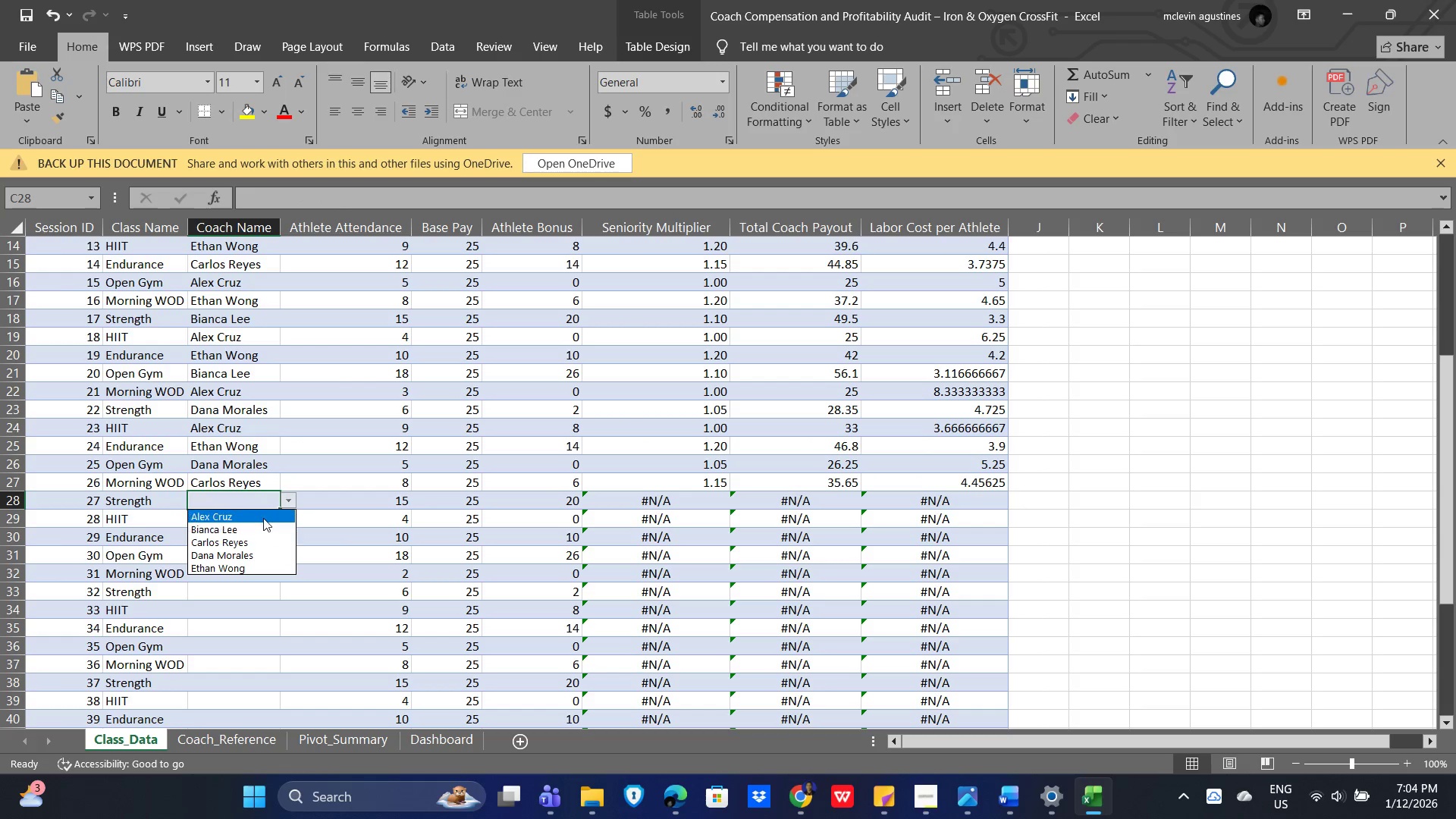 
left_click([263, 516])
 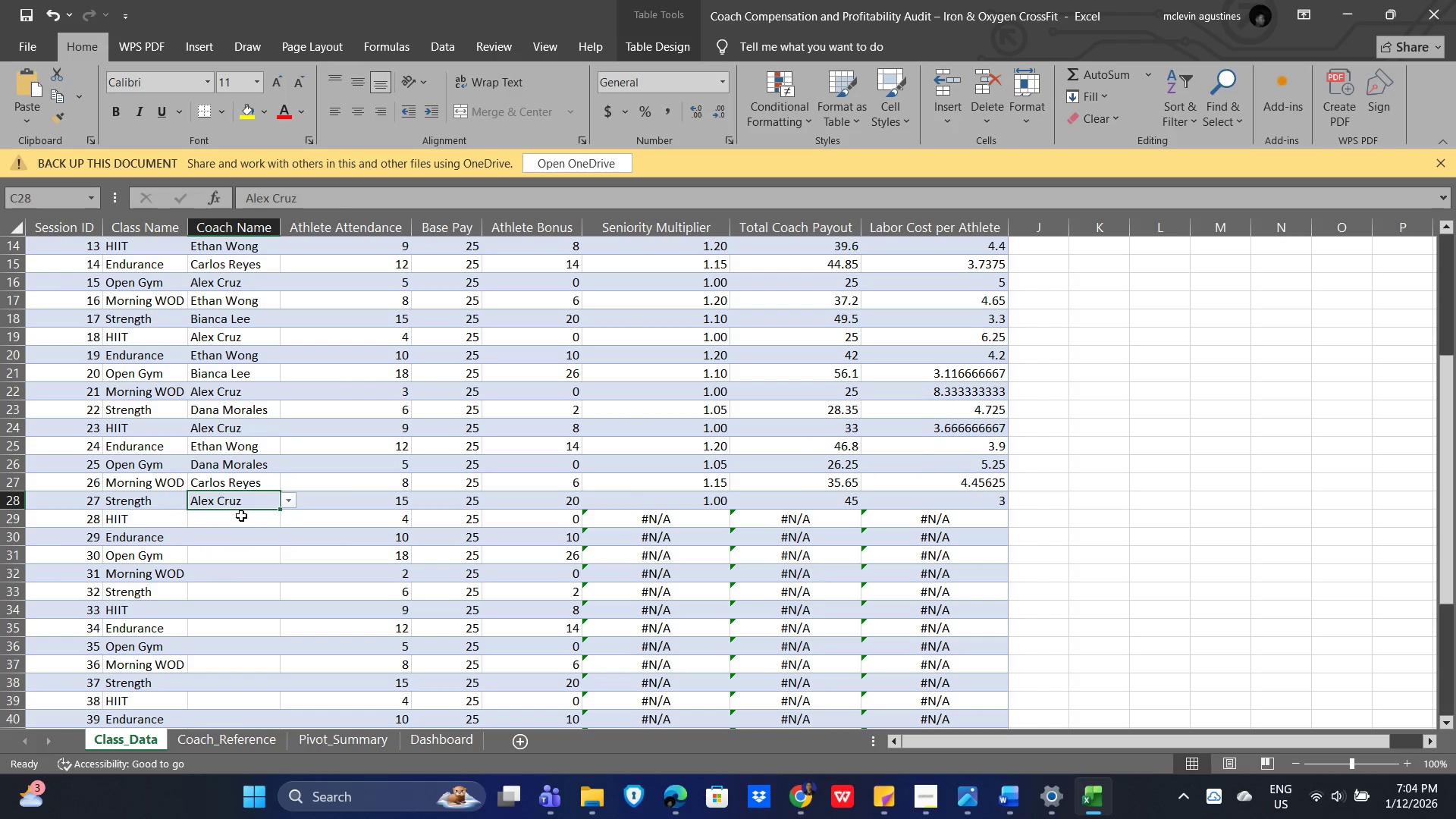 
left_click([240, 516])
 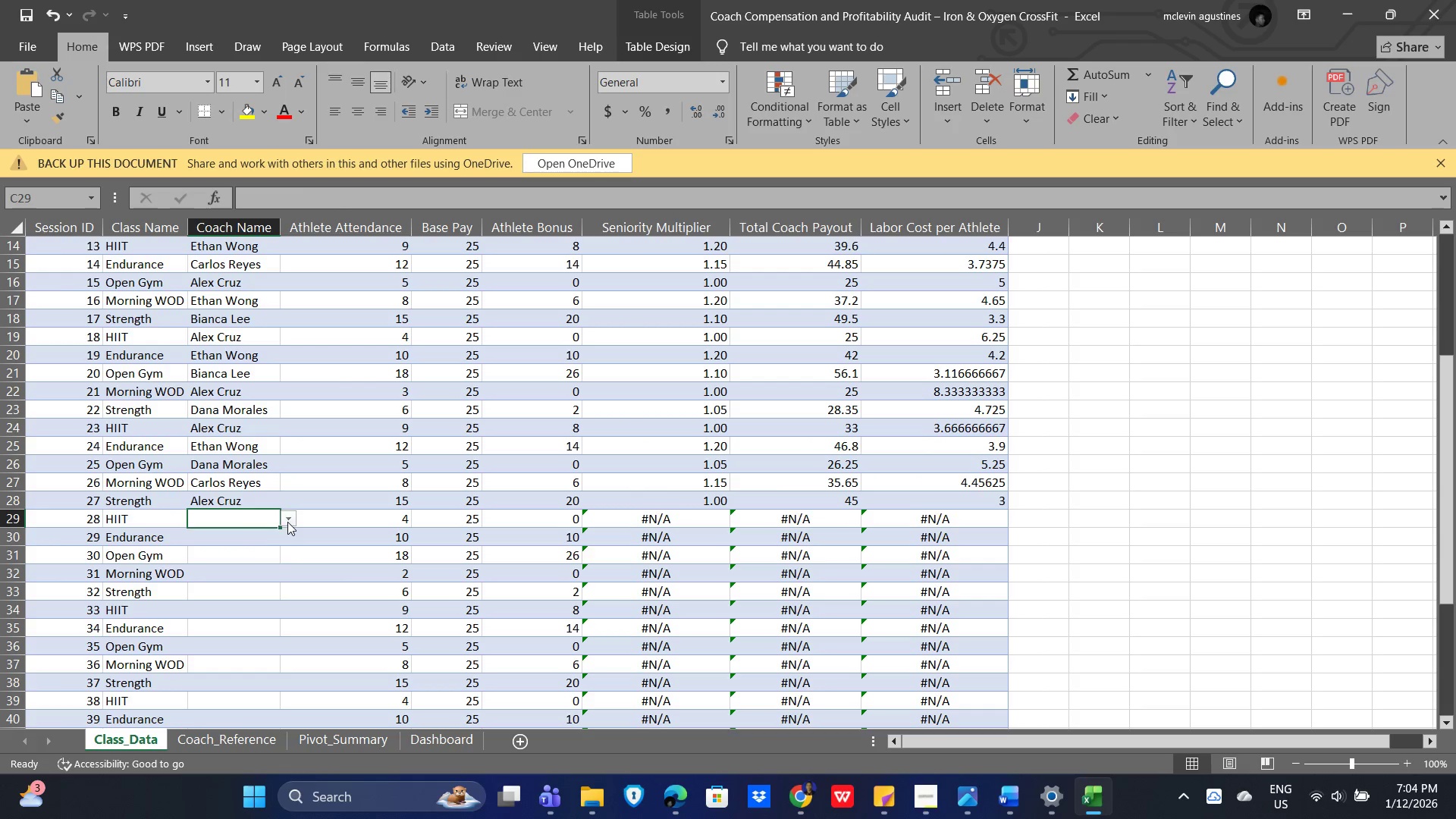 
left_click([287, 522])
 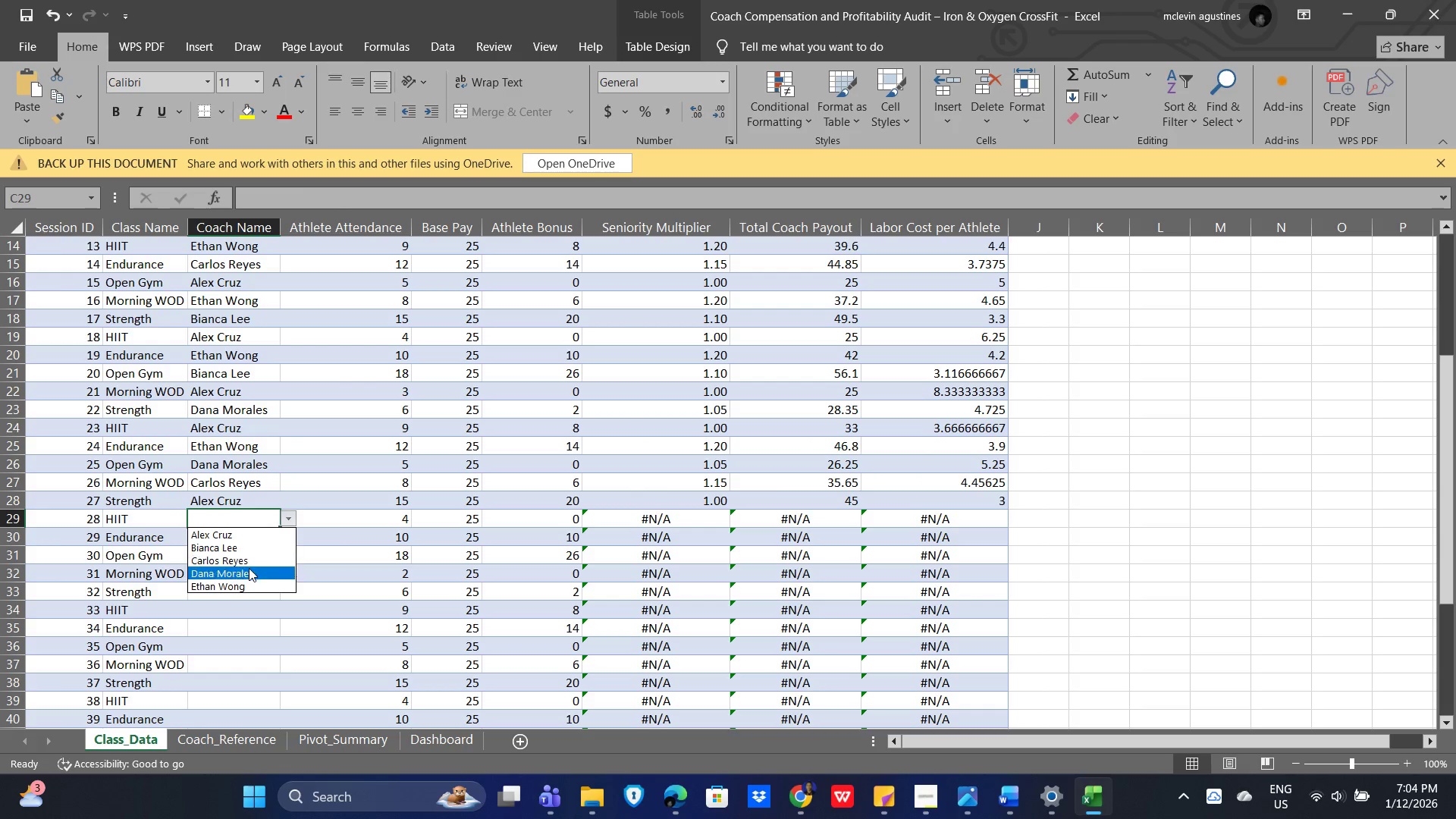 
left_click([249, 570])
 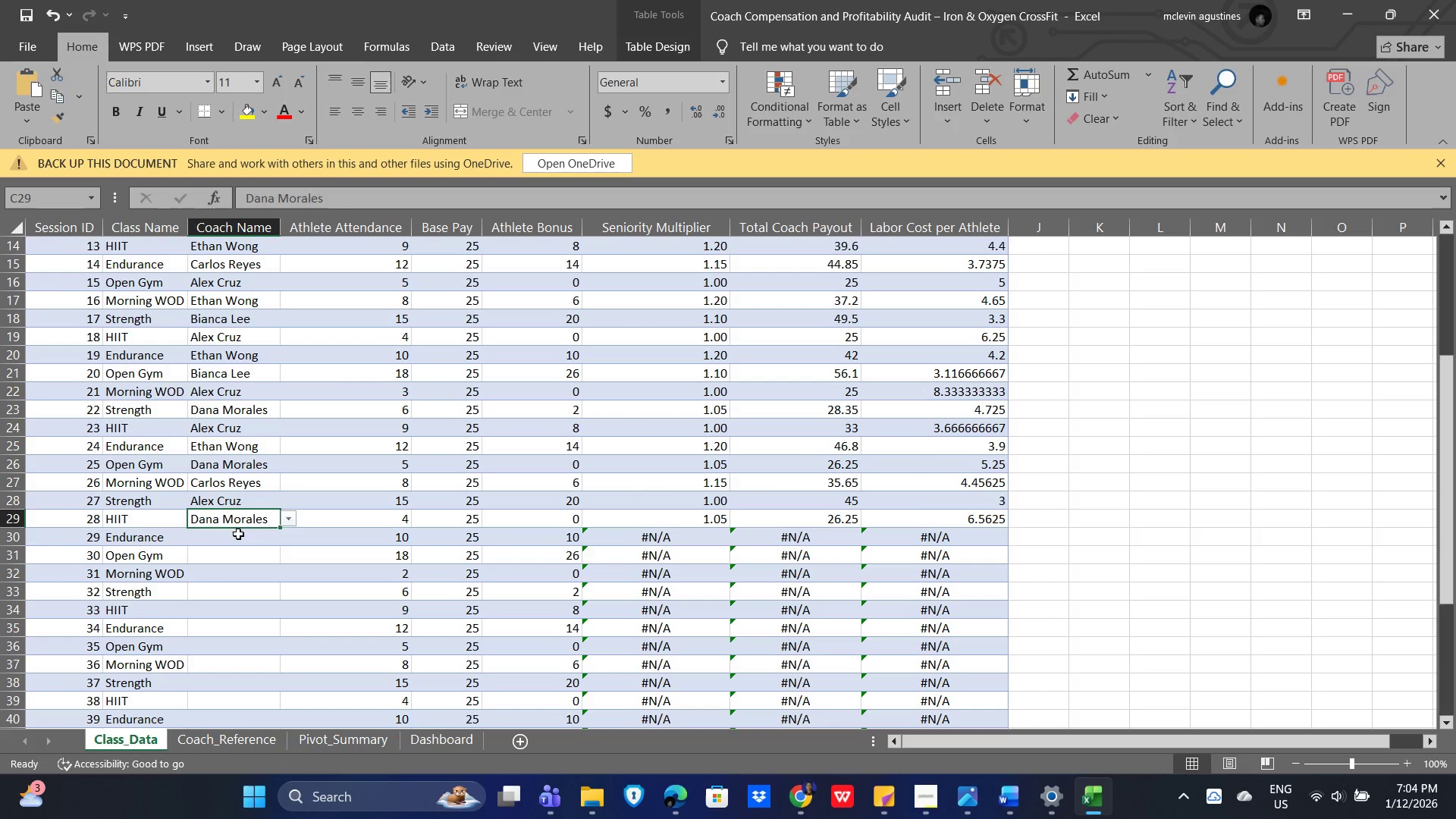 
left_click([238, 534])
 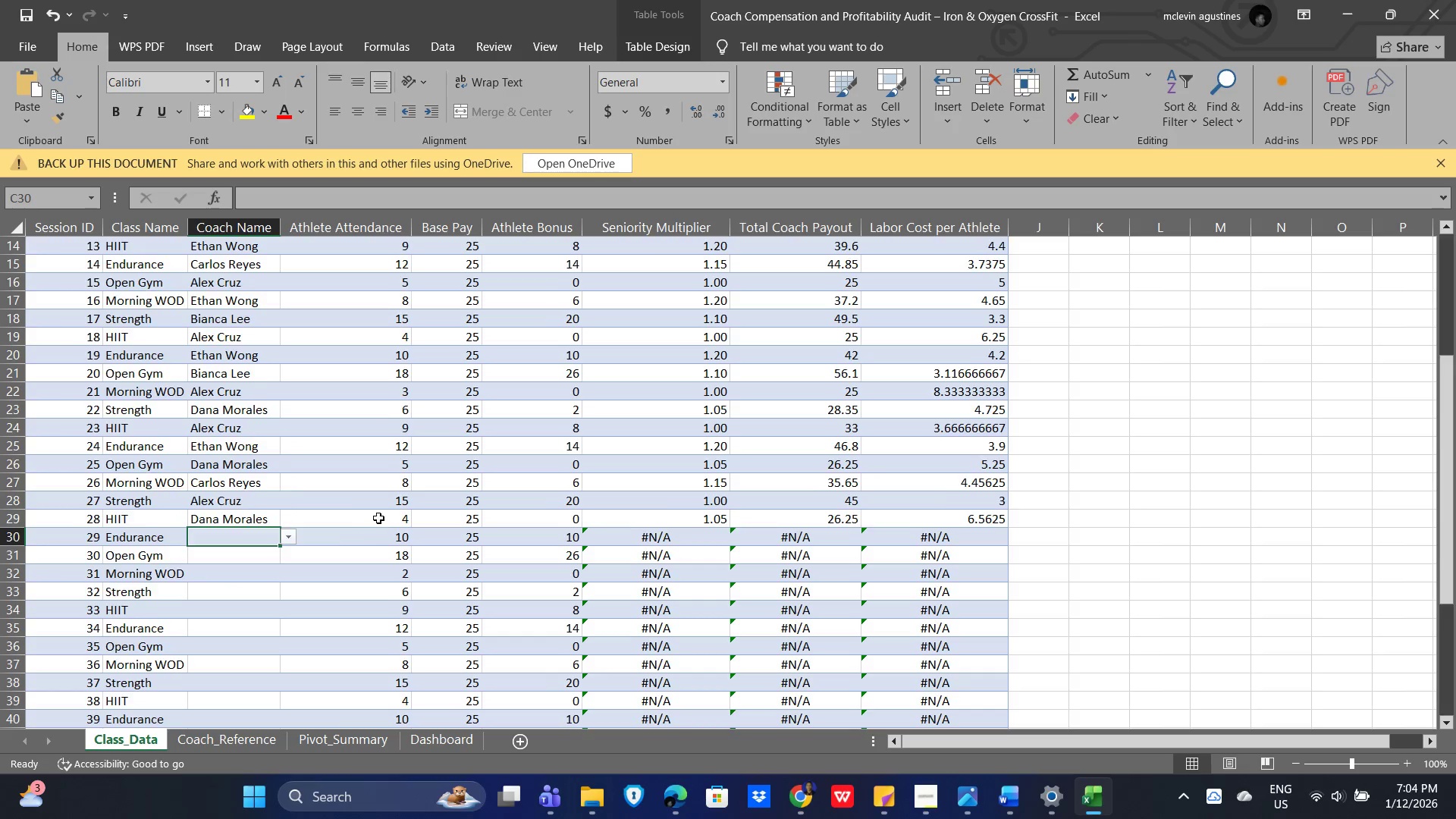 
scroll: coordinate [378, 514], scroll_direction: down, amount: 2.0
 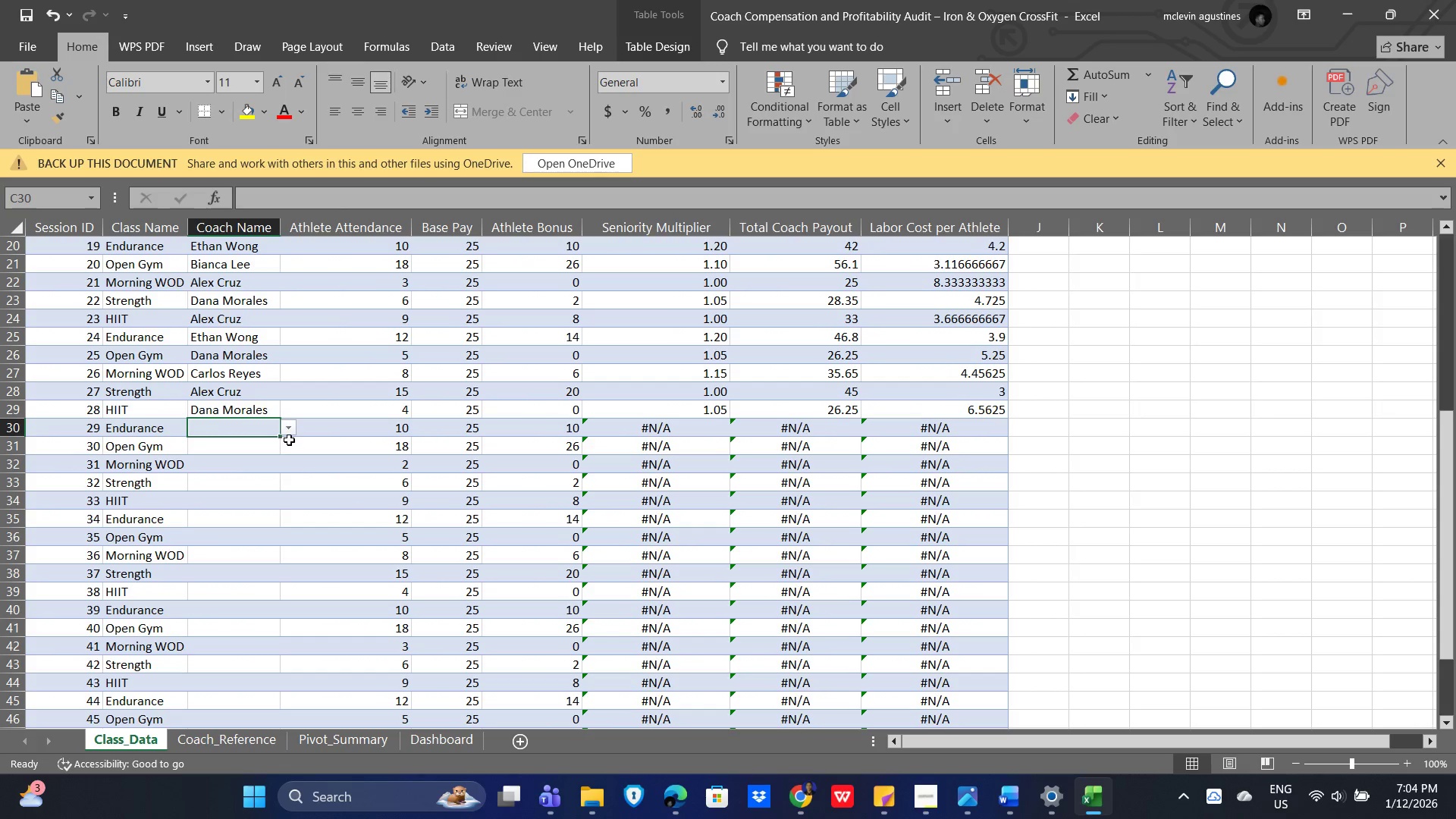 
left_click([289, 429])
 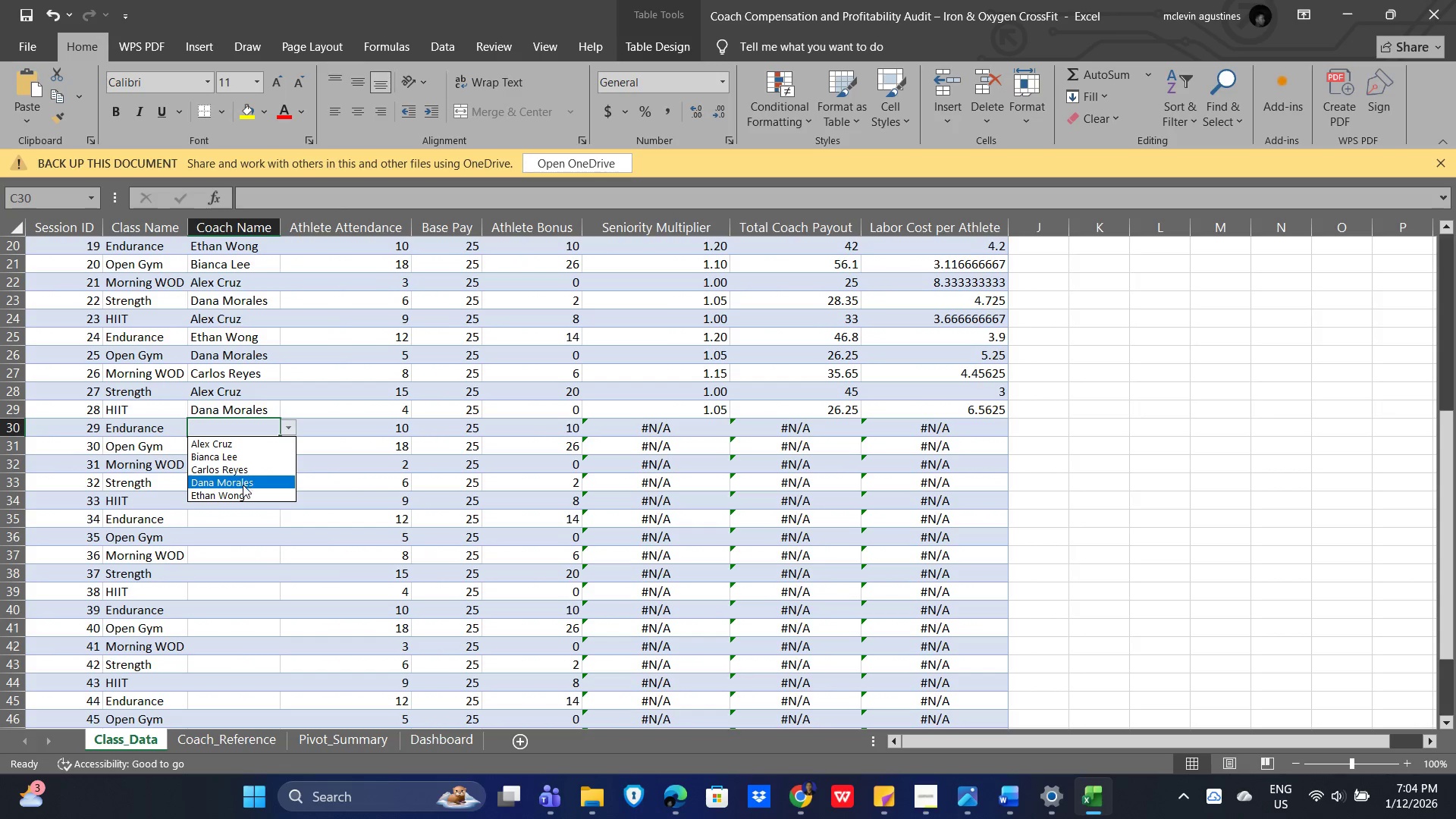 
left_click([242, 485])
 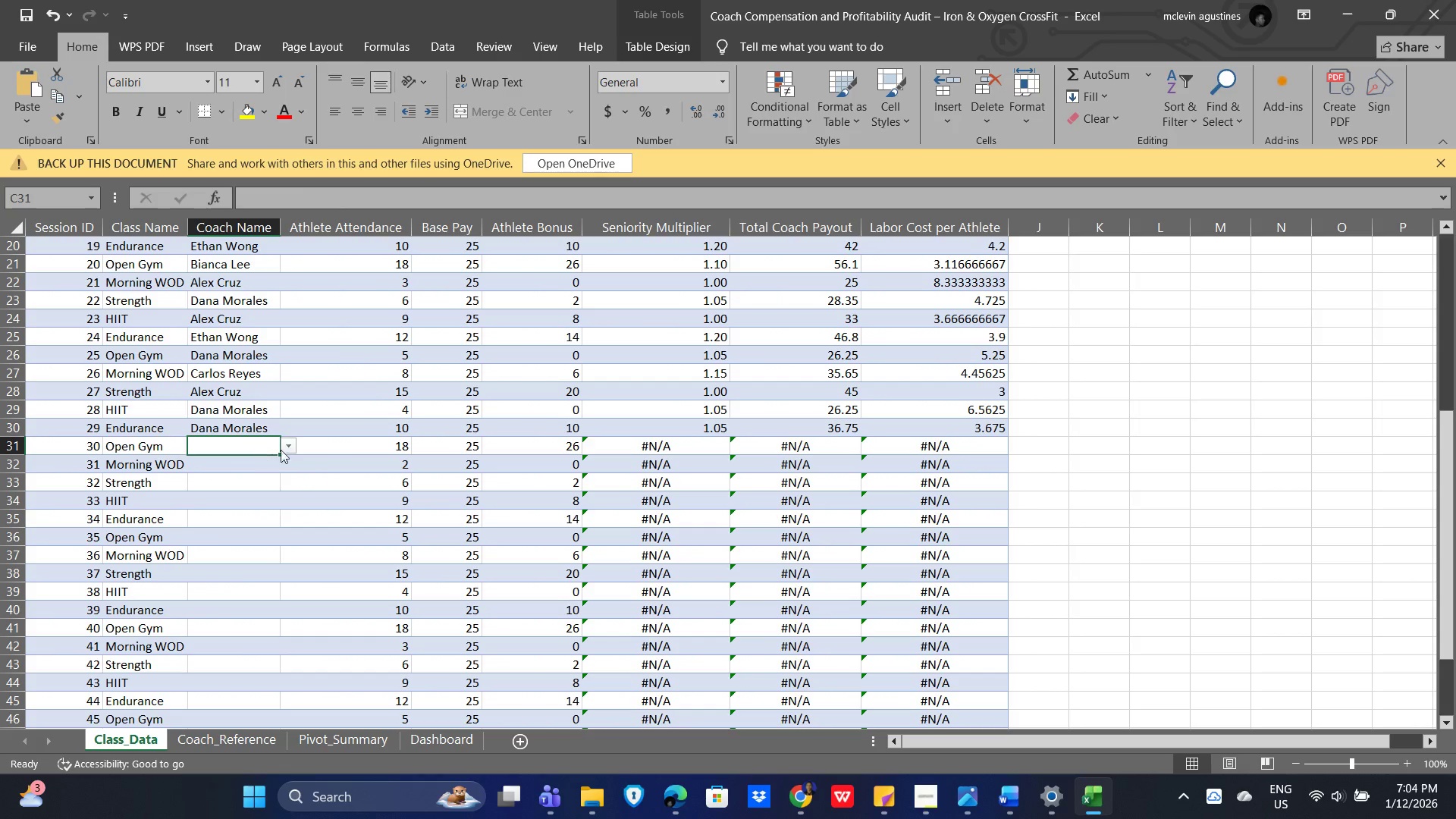 
left_click([285, 447])
 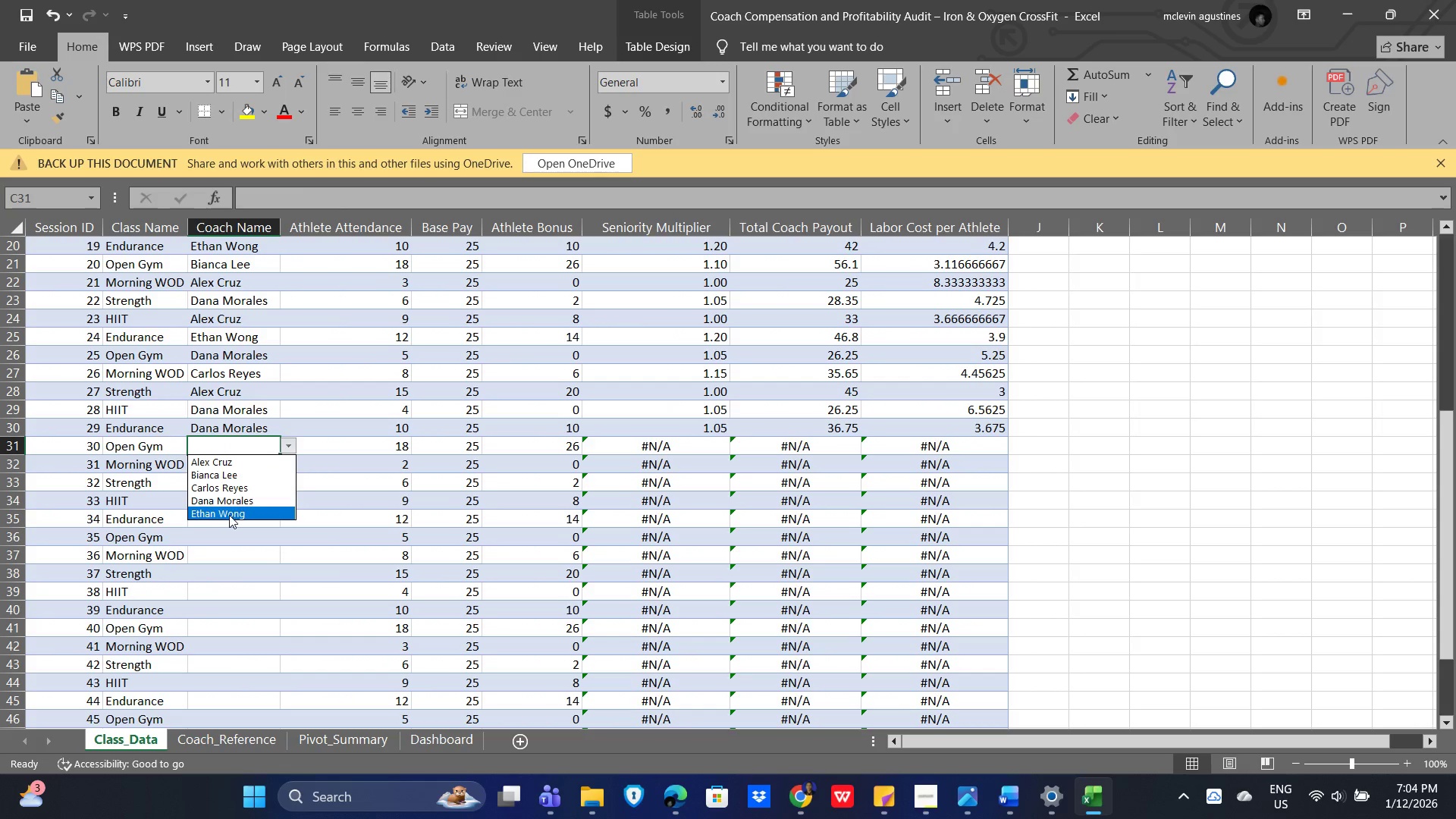 
left_click([229, 515])
 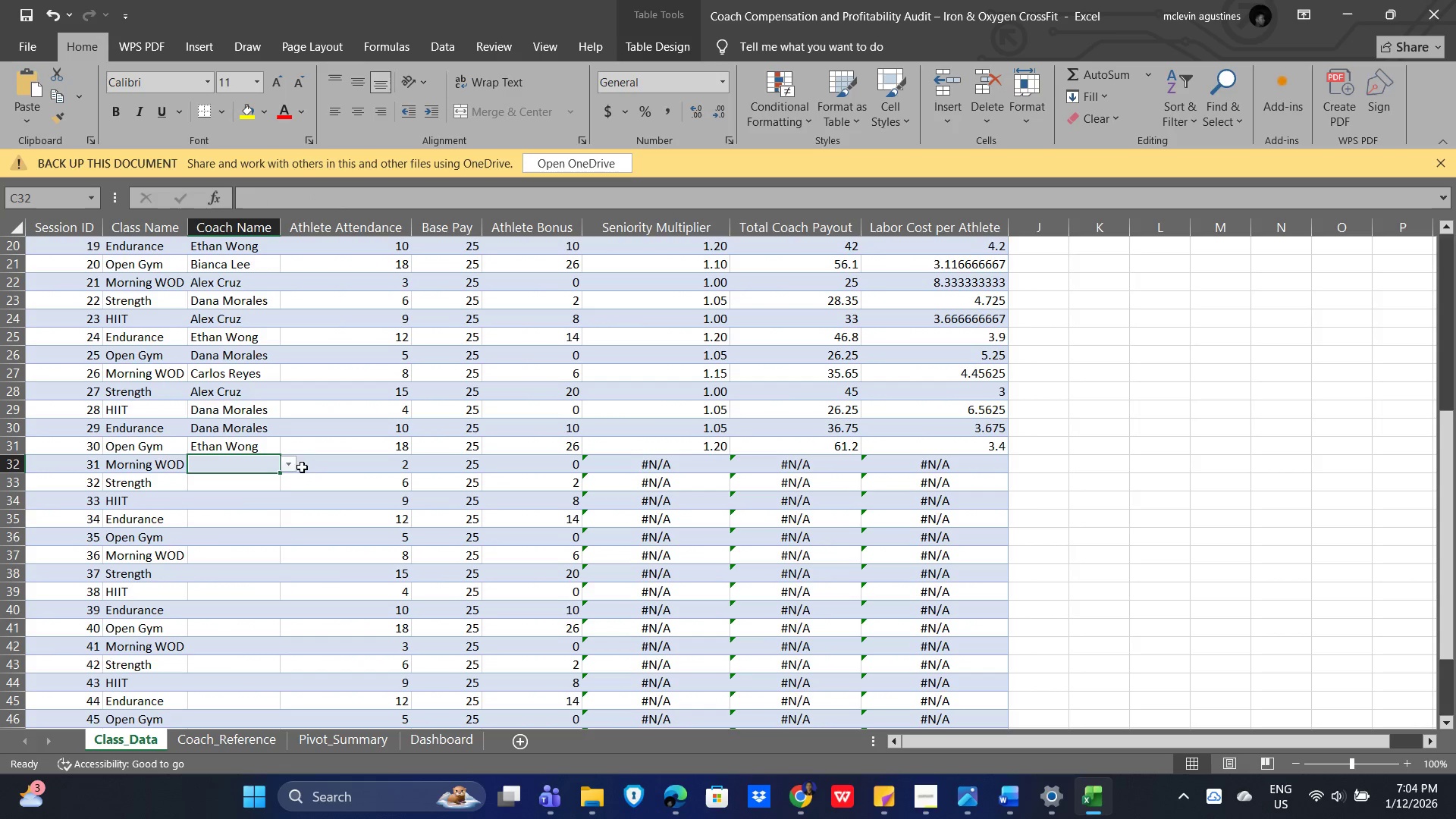 
left_click([285, 465])
 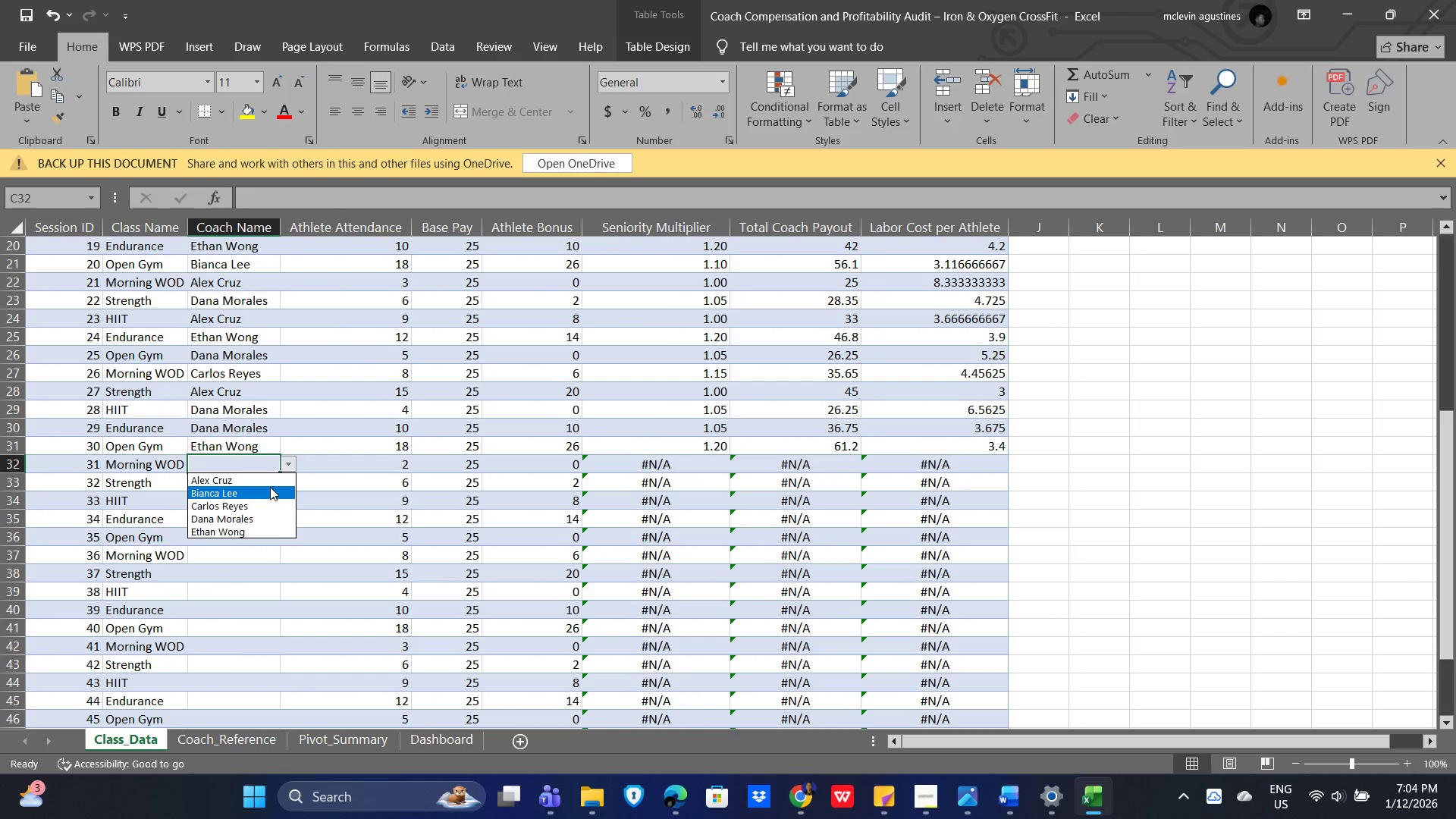 
left_click([270, 487])
 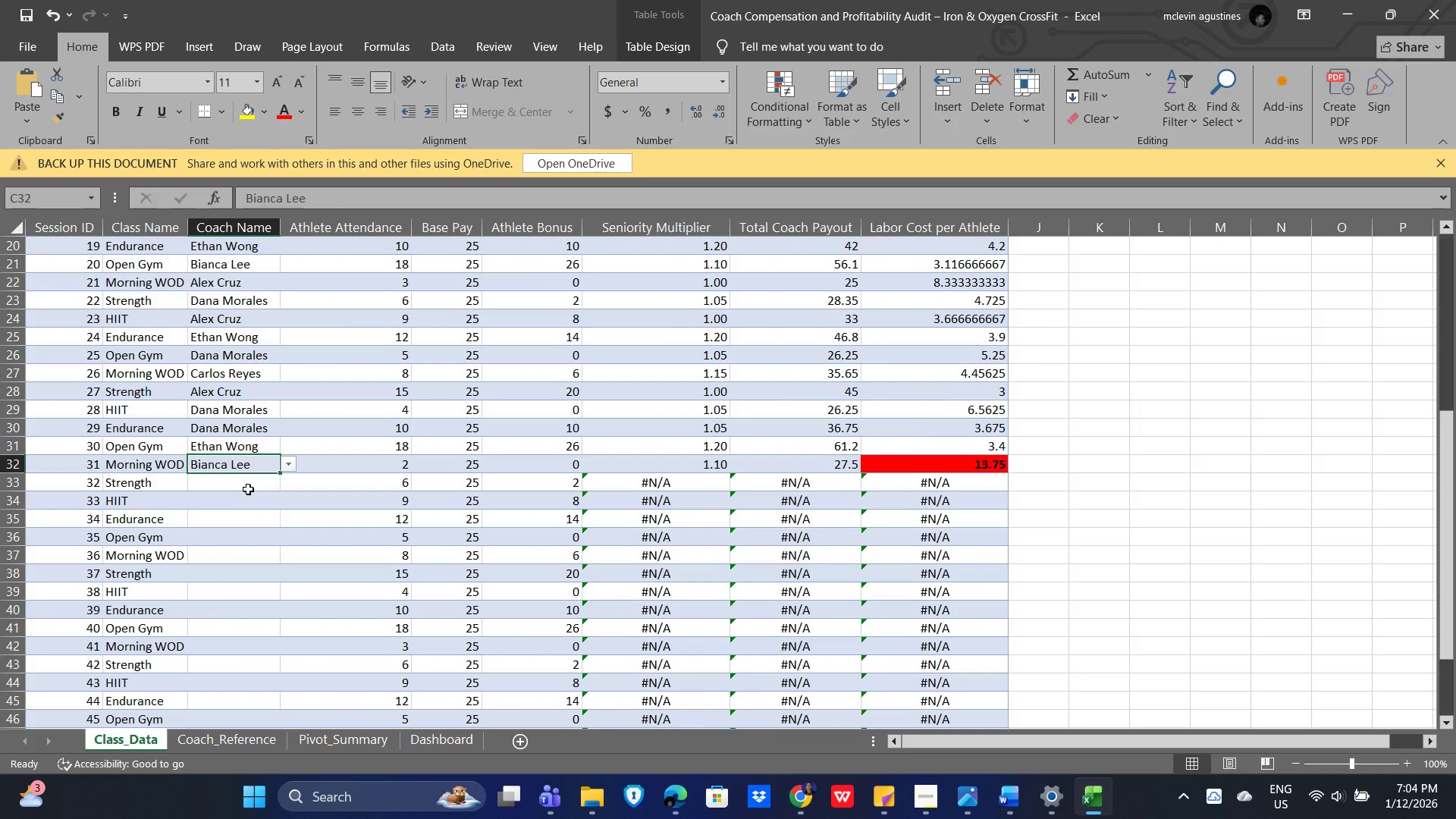 
left_click([251, 484])
 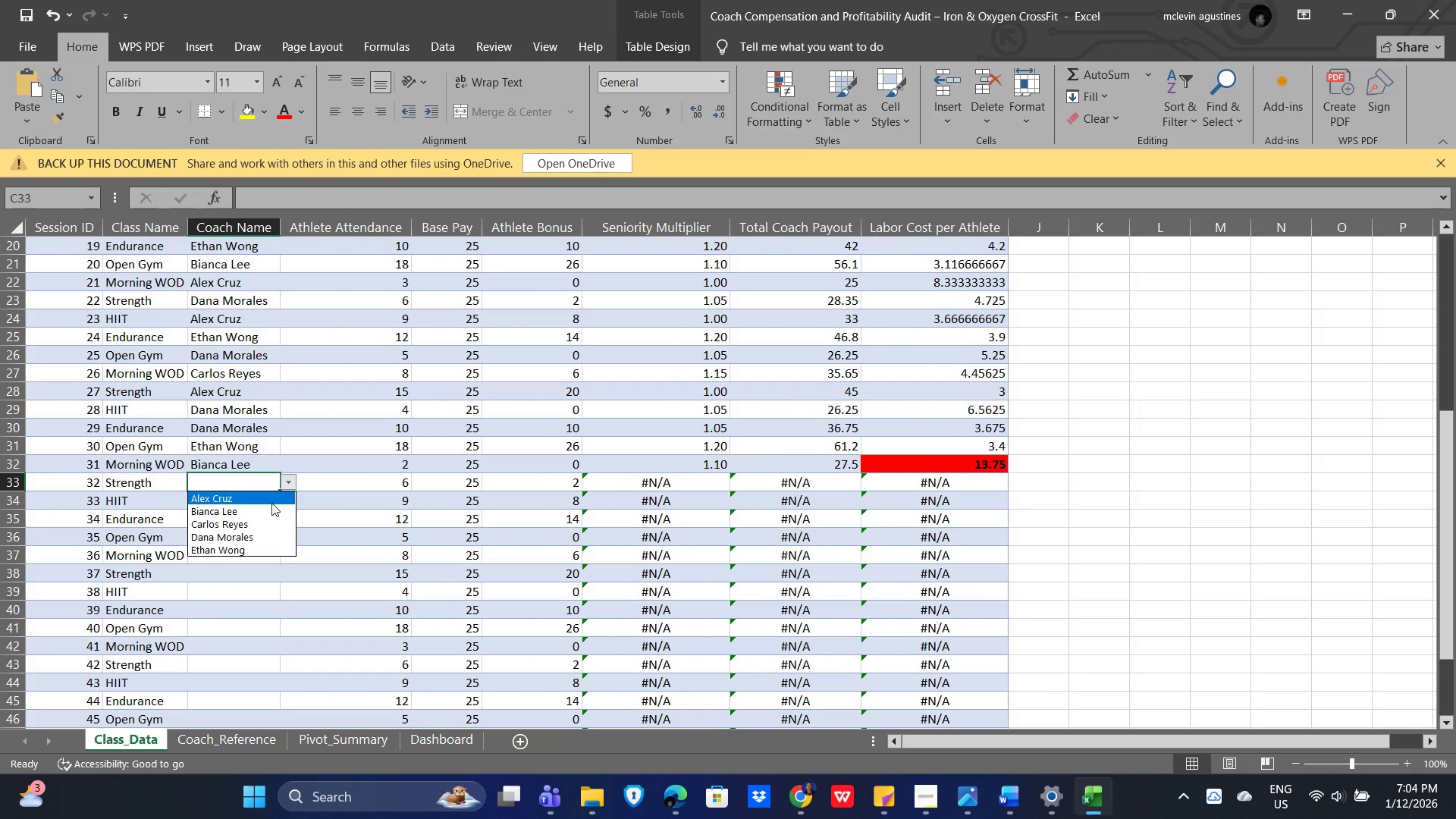 
left_click([262, 497])
 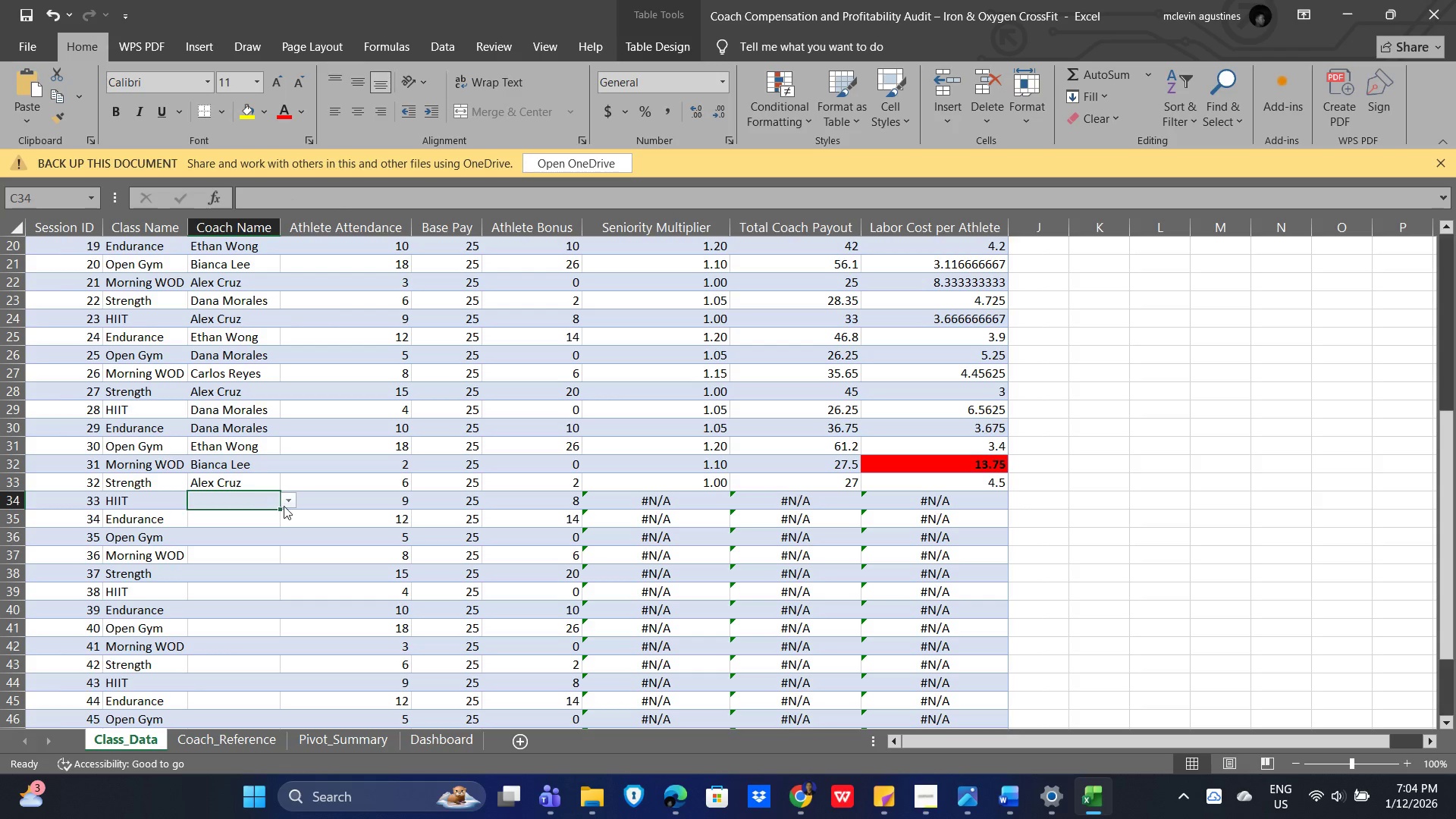 
left_click([288, 501])
 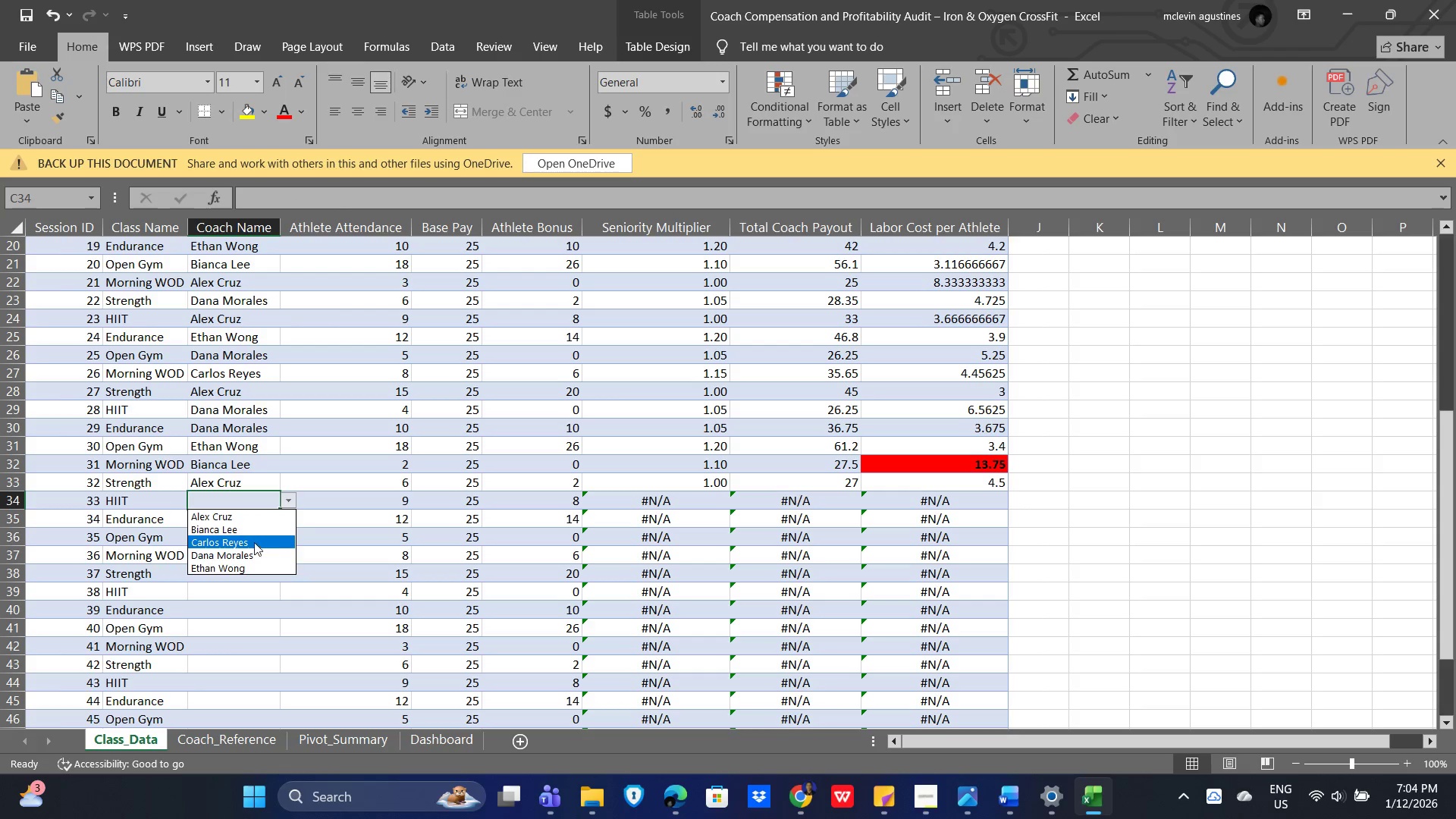 
left_click([254, 542])
 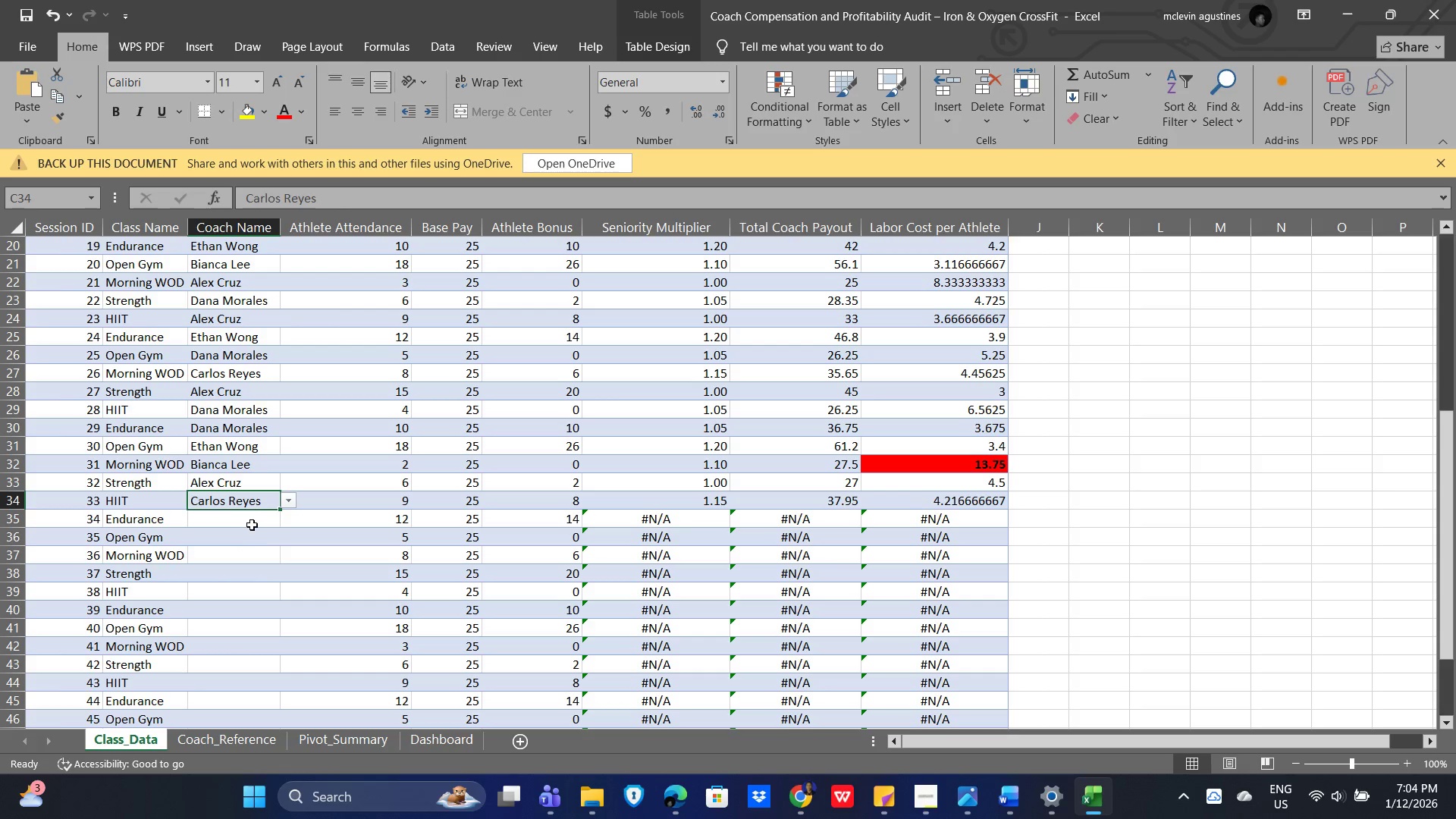 
left_click([251, 522])
 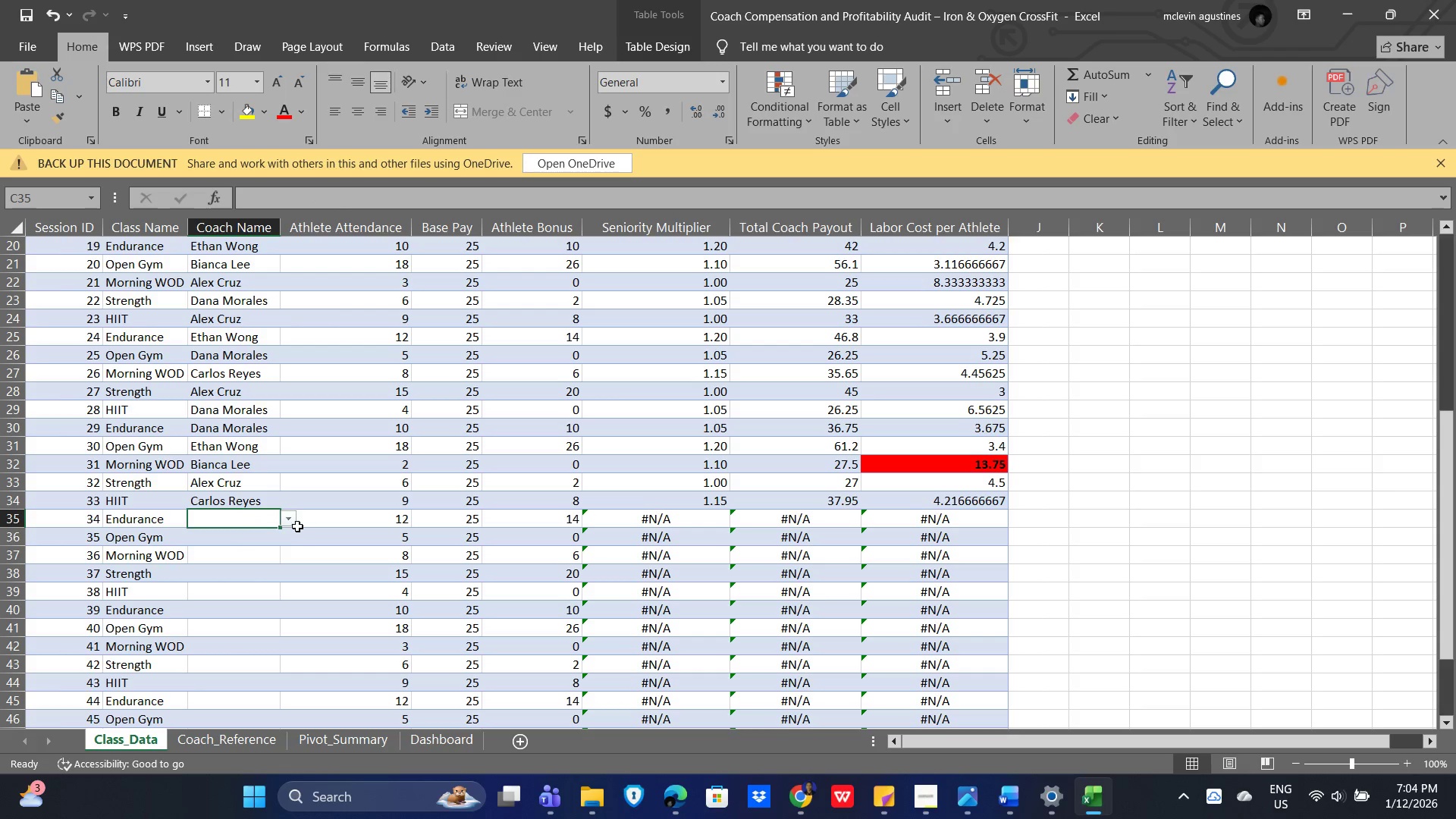 
mouse_move([284, 535])
 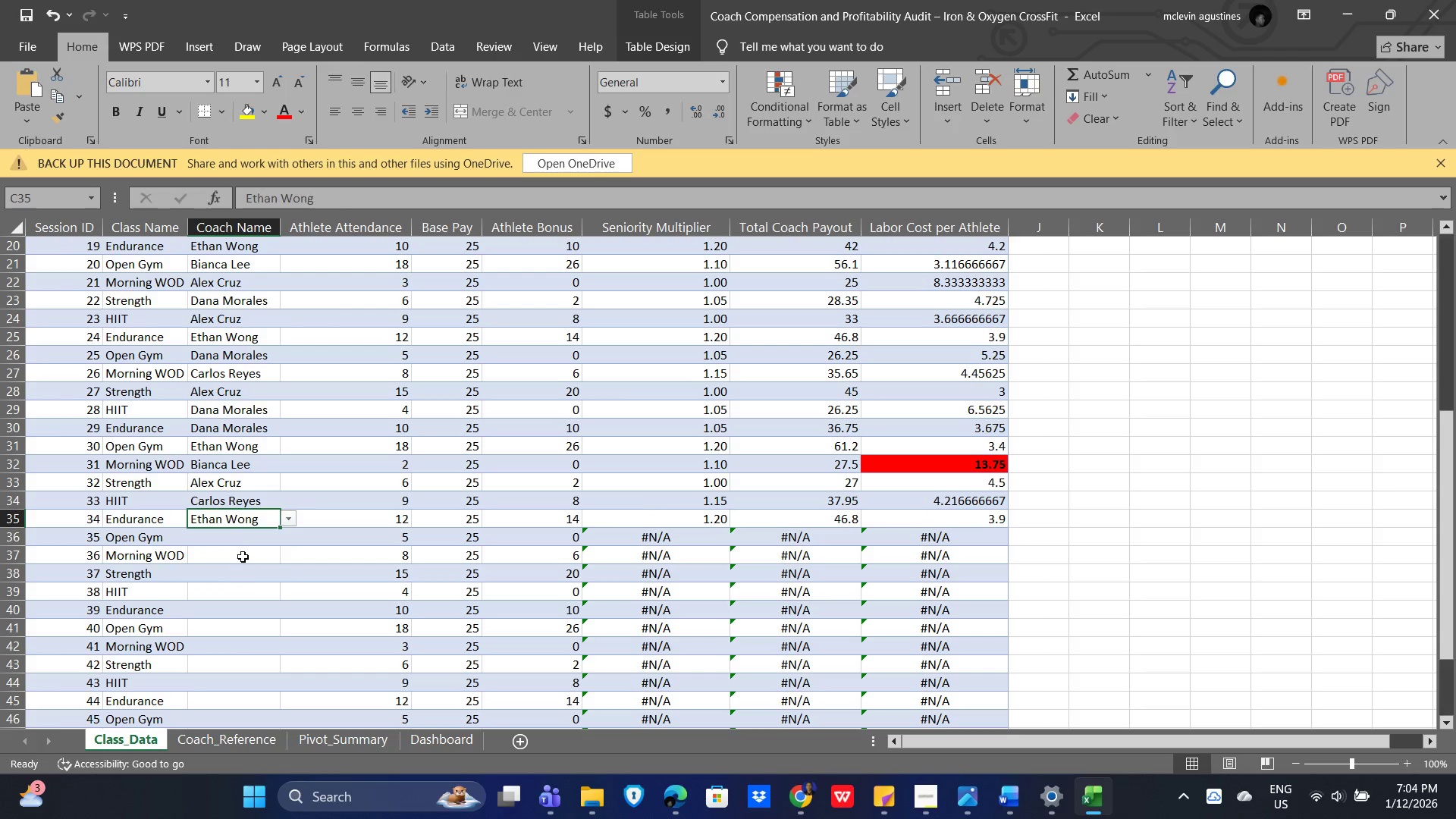 
left_click([235, 542])
 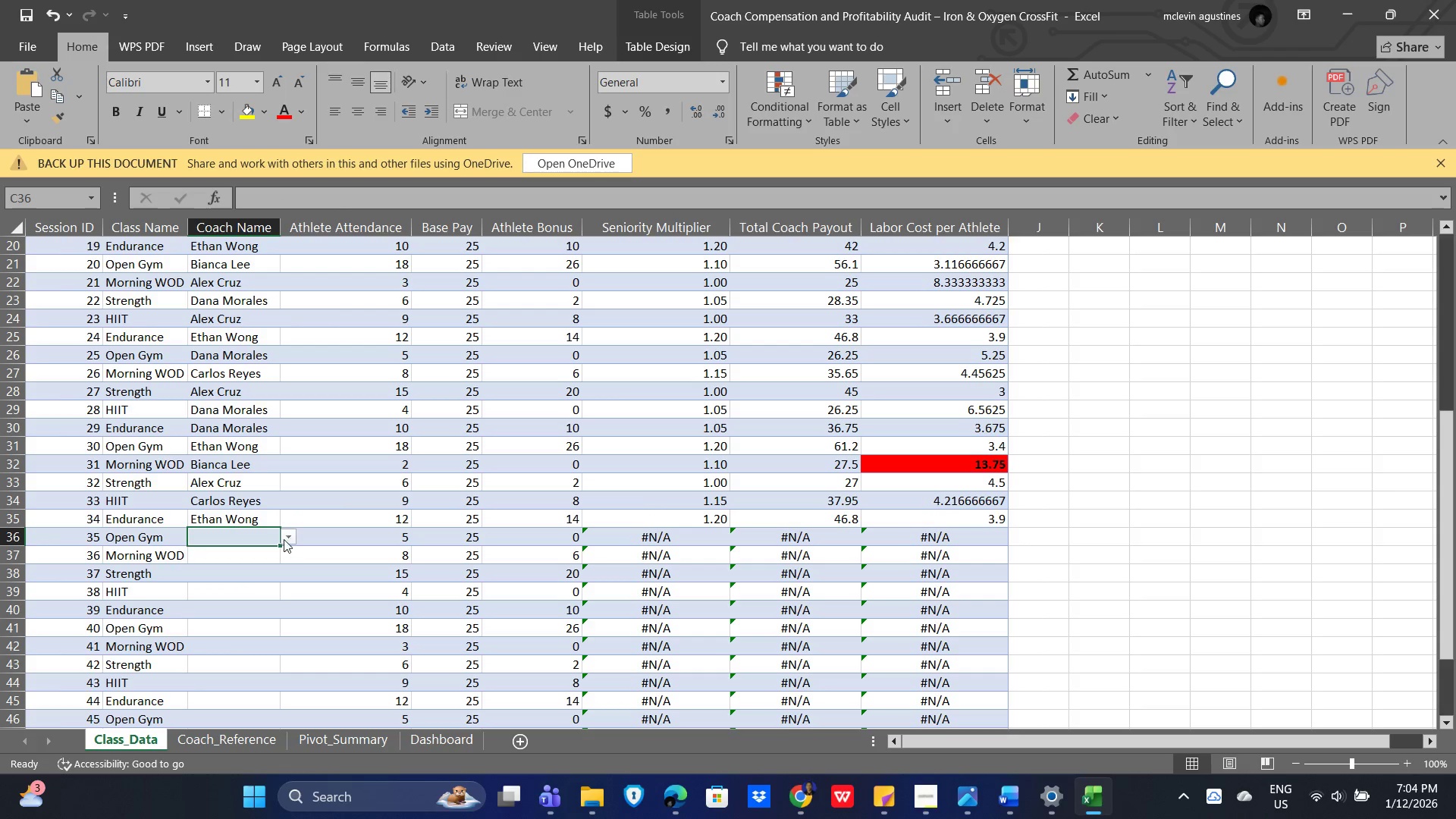 
left_click([281, 533])
 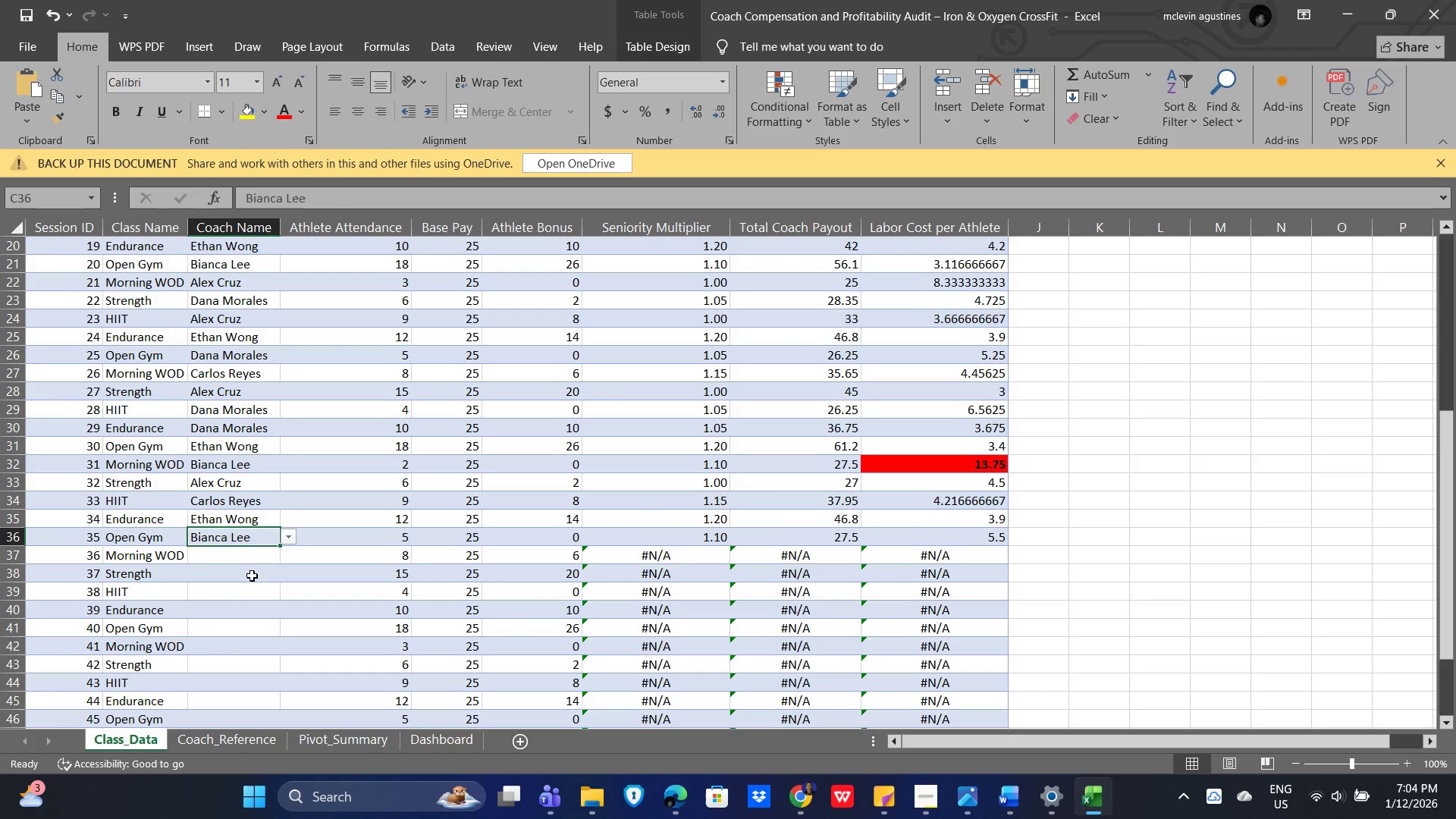 
scroll: coordinate [244, 588], scroll_direction: down, amount: 2.0
 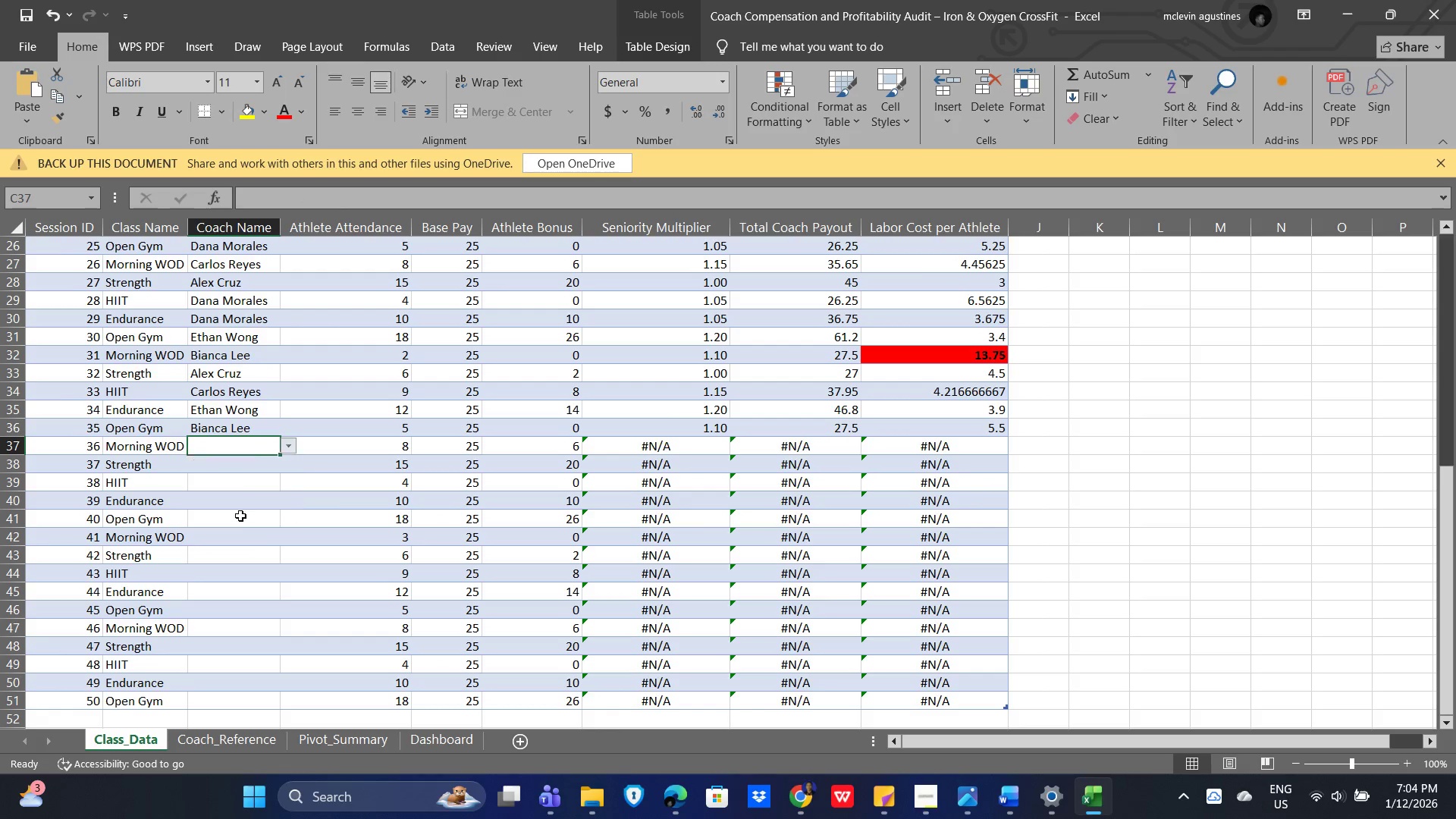 
left_click([248, 466])
 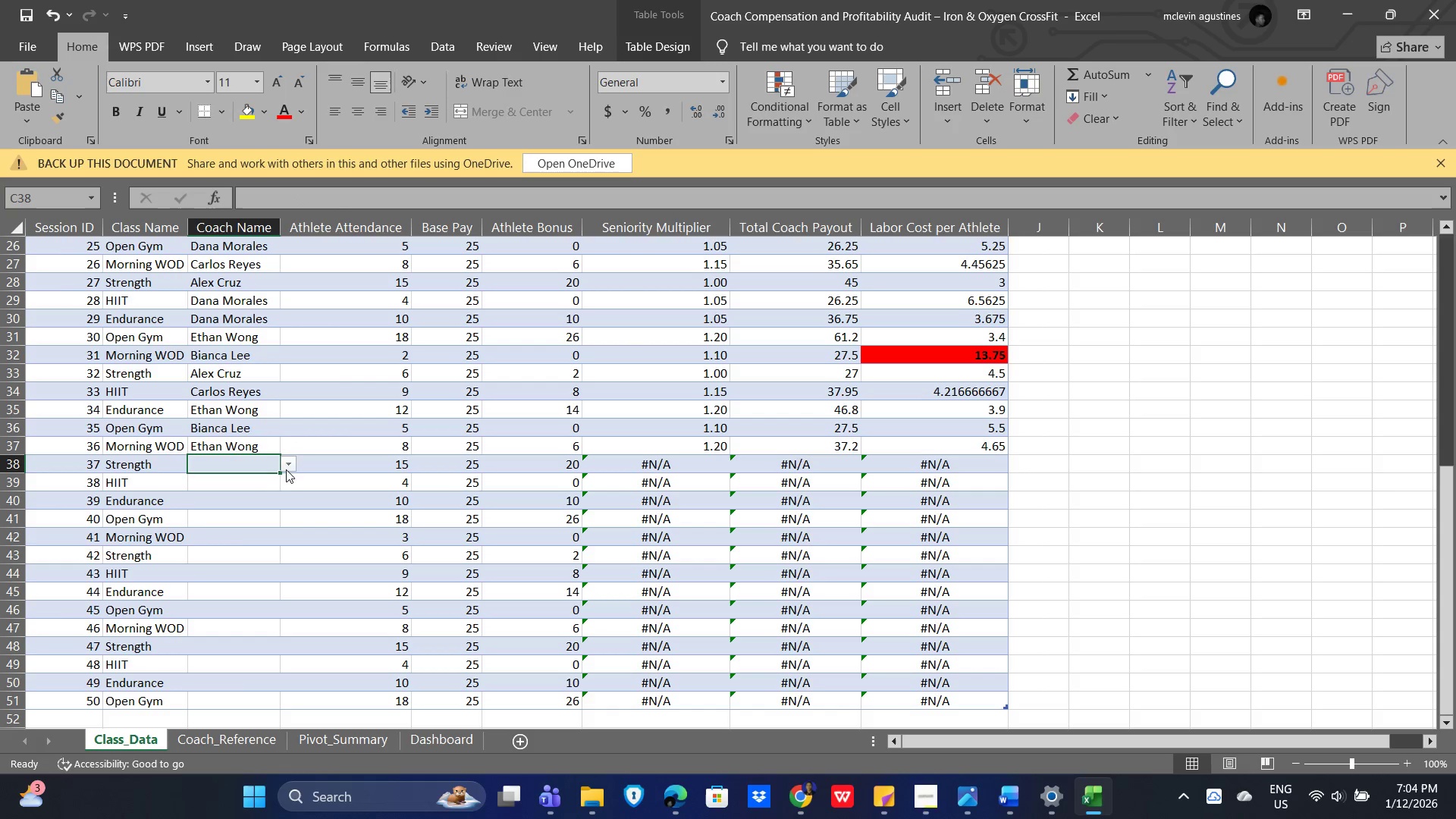 
left_click([288, 467])
 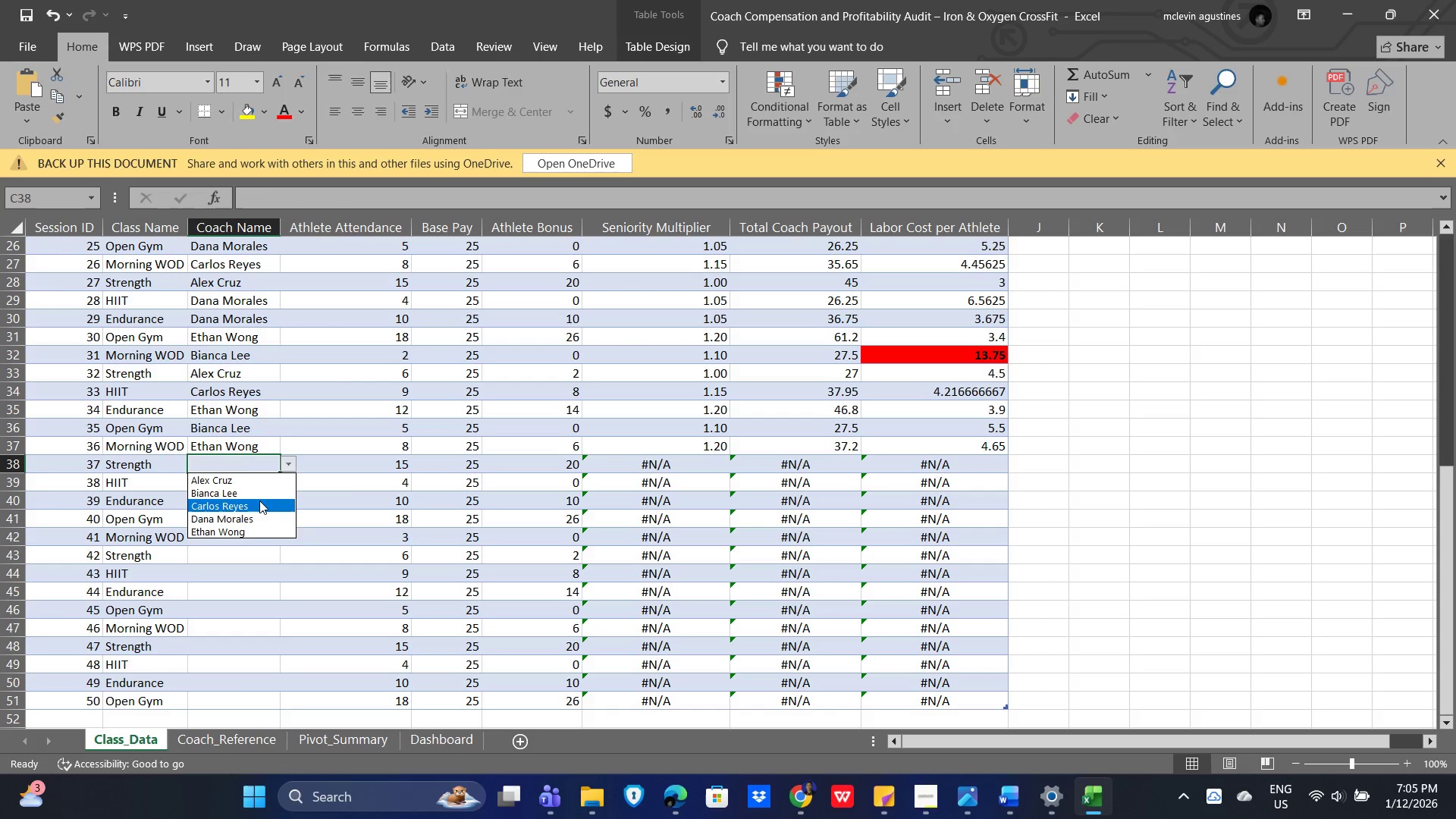 
left_click([259, 500])
 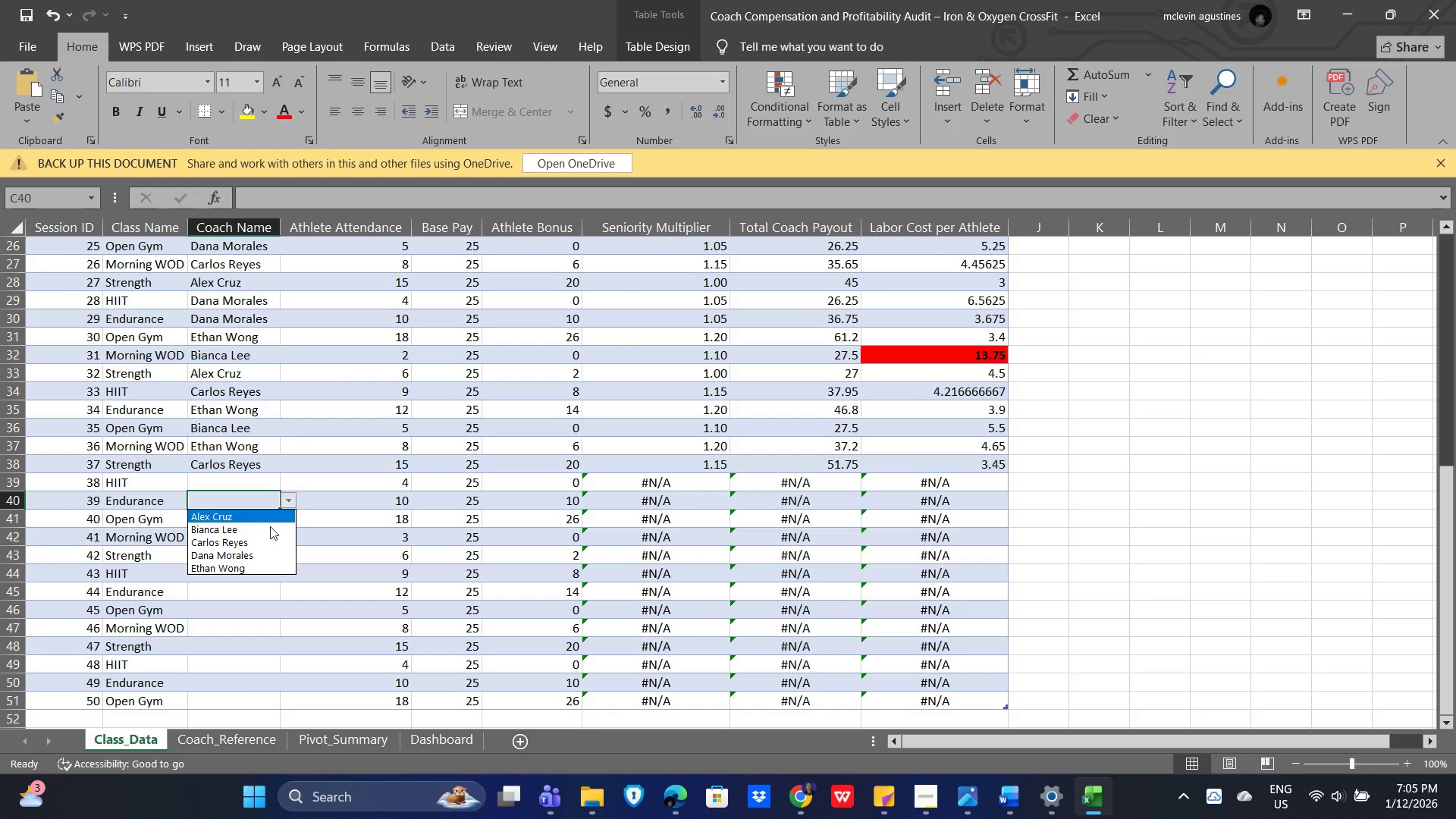 
left_click([241, 560])
 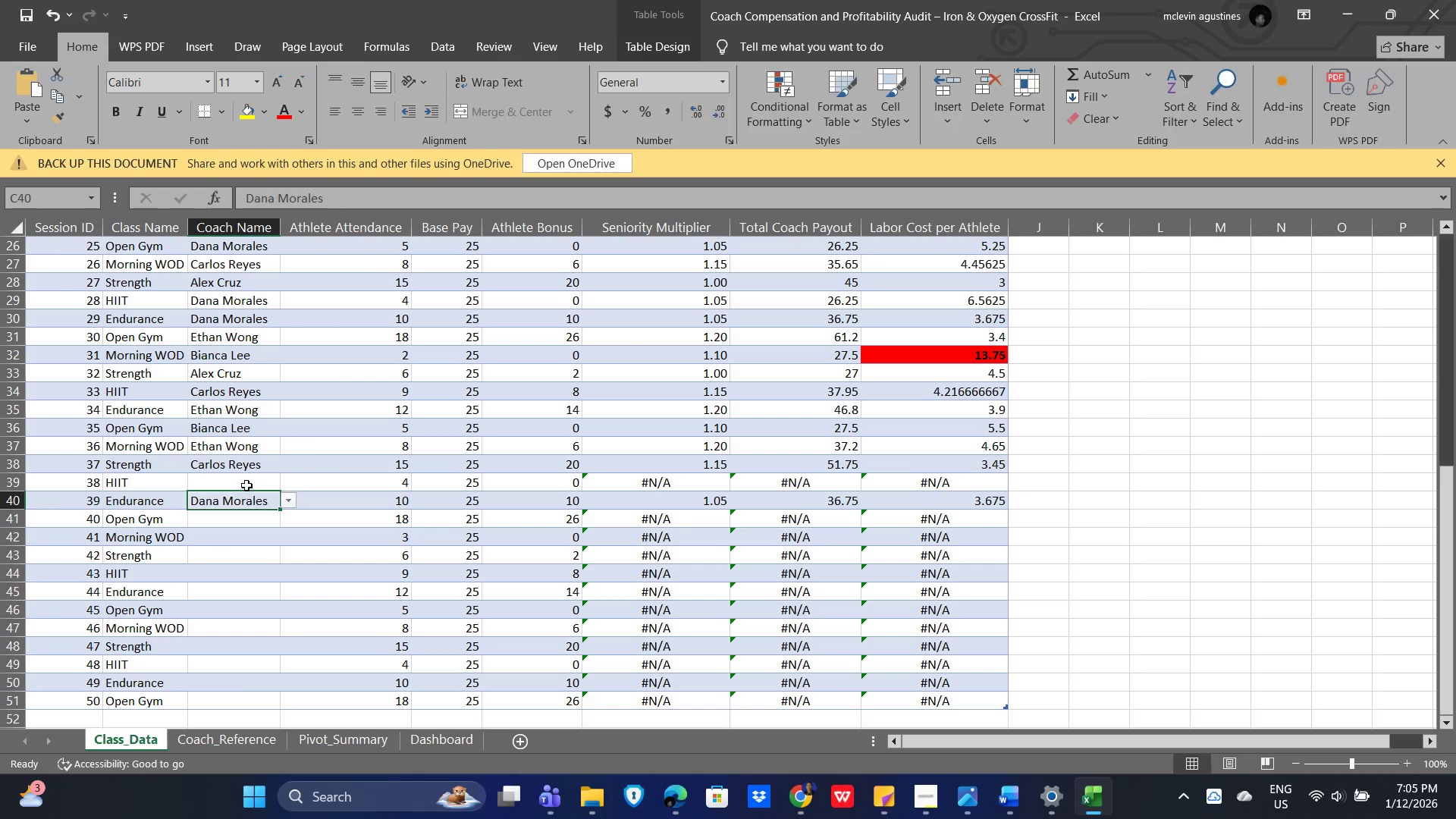 
left_click([246, 484])
 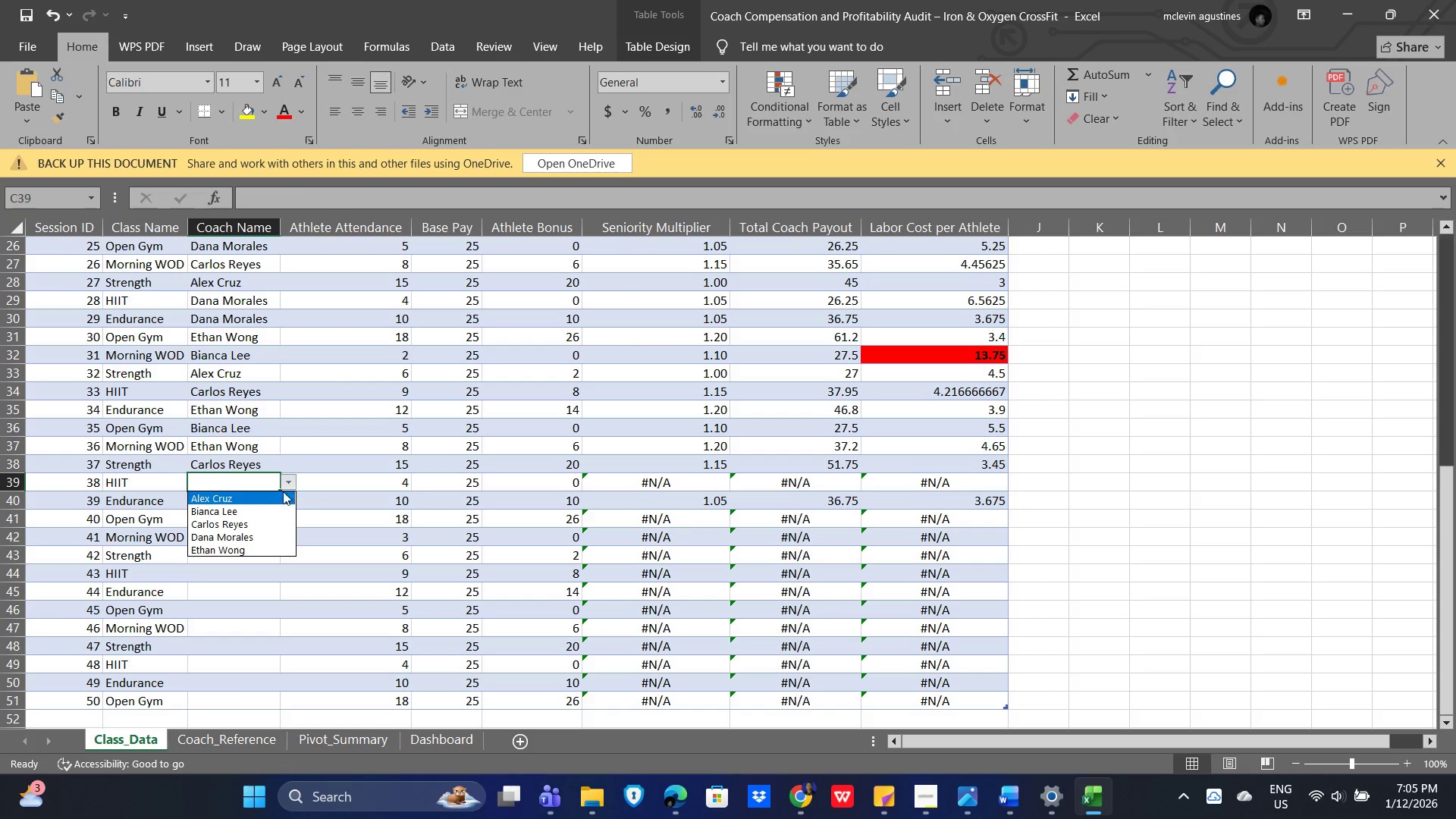 
left_click([263, 505])
 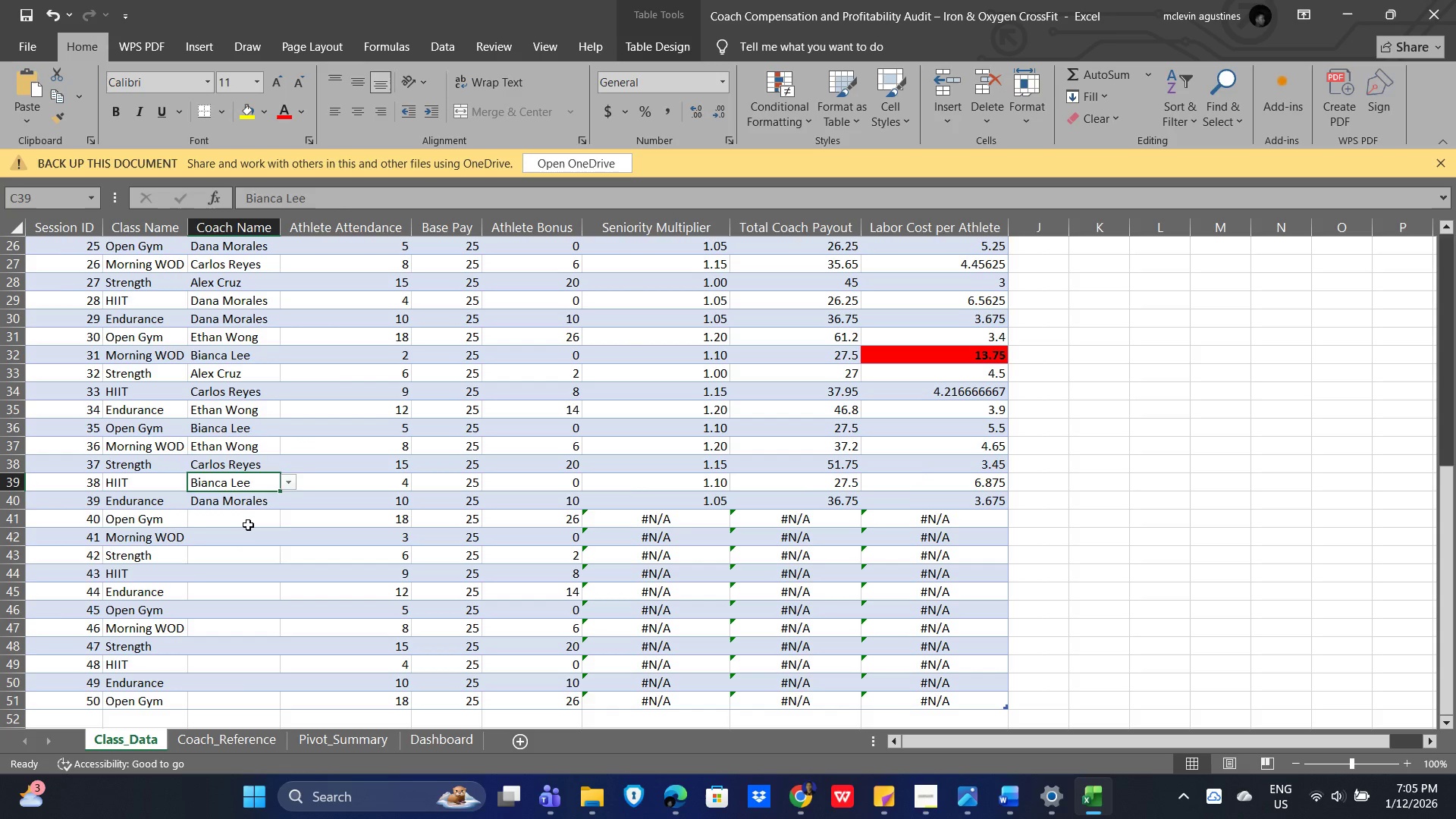 
left_click([248, 525])
 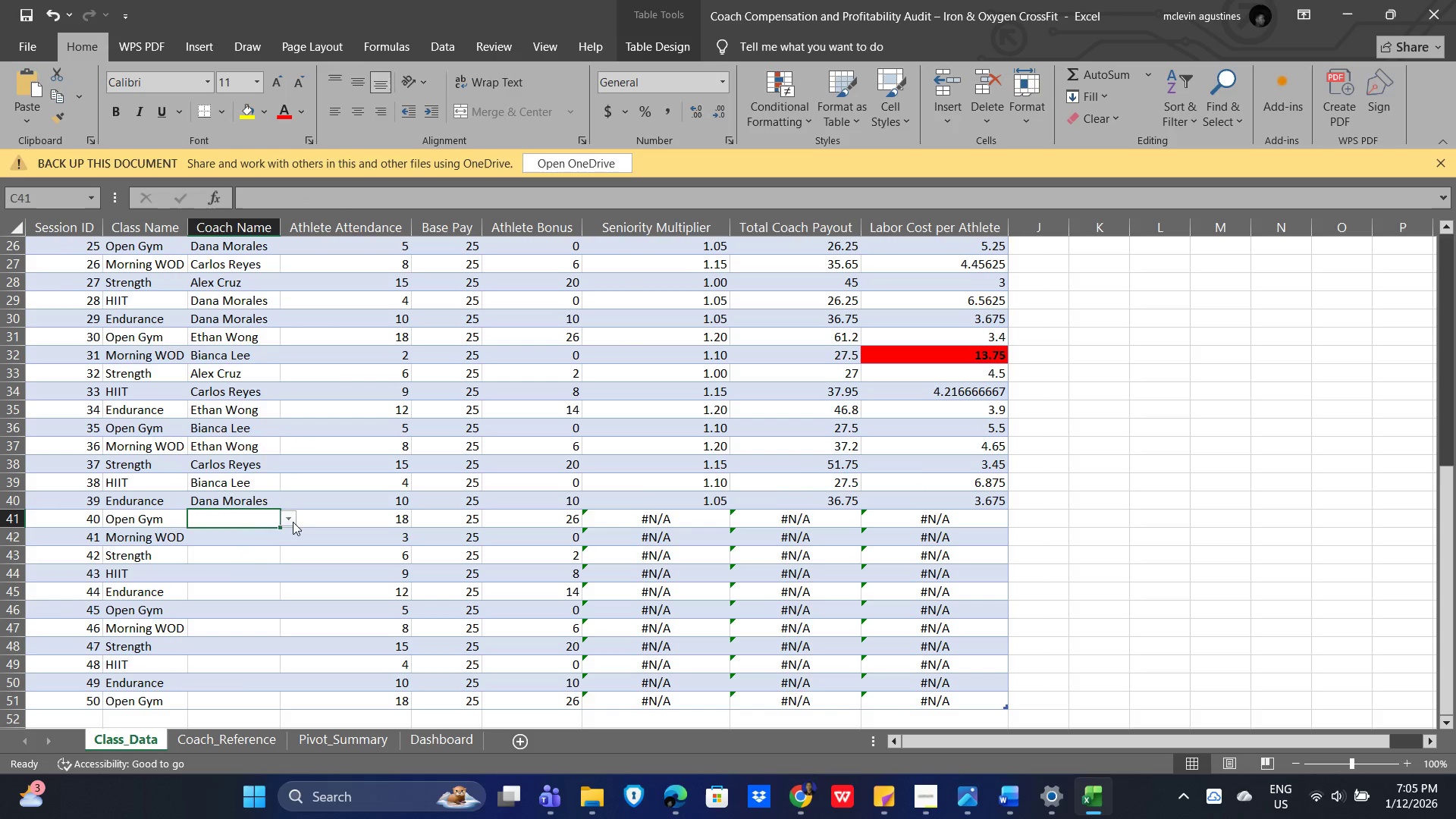 
left_click([293, 521])
 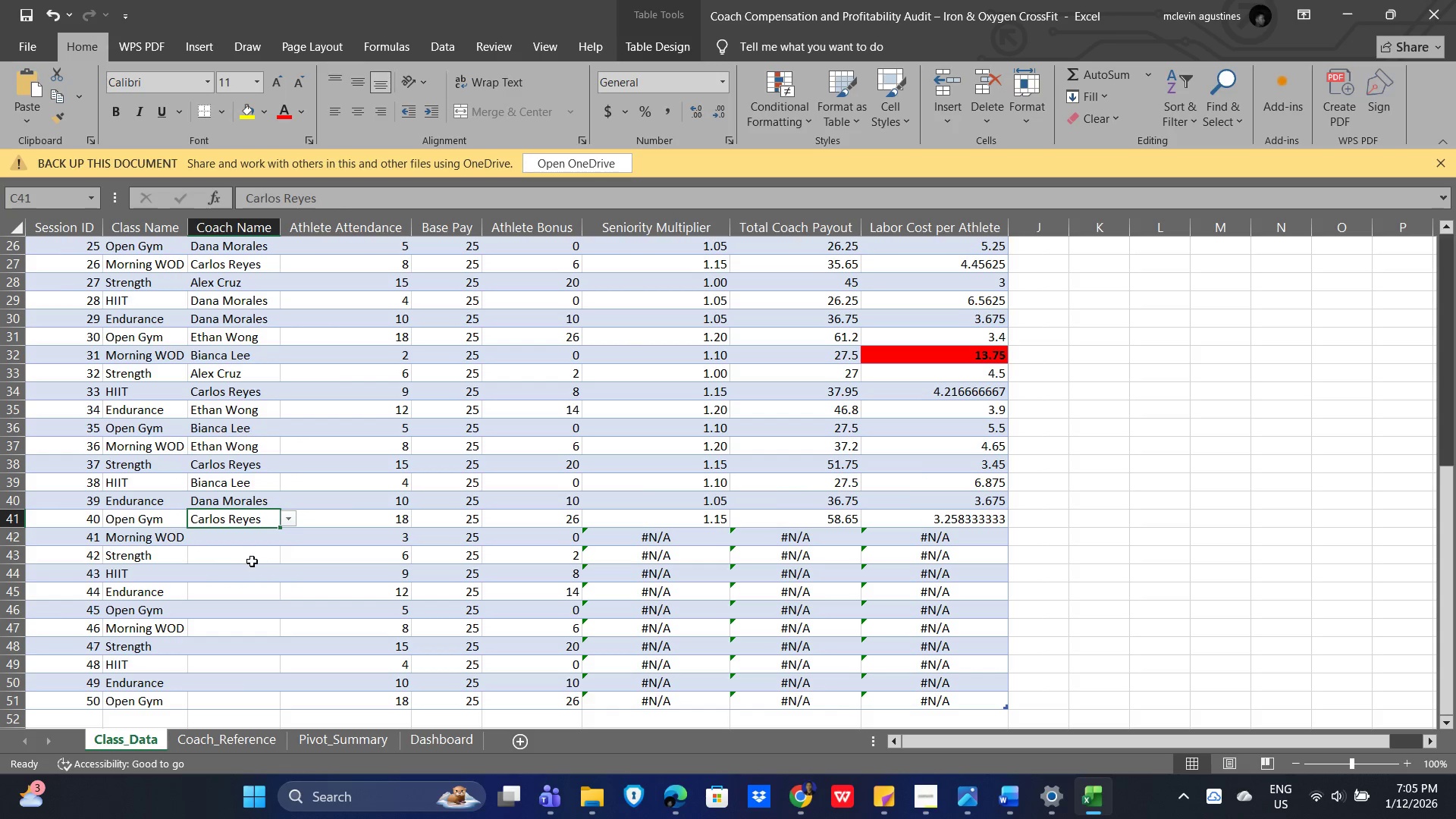 
left_click([240, 532])
 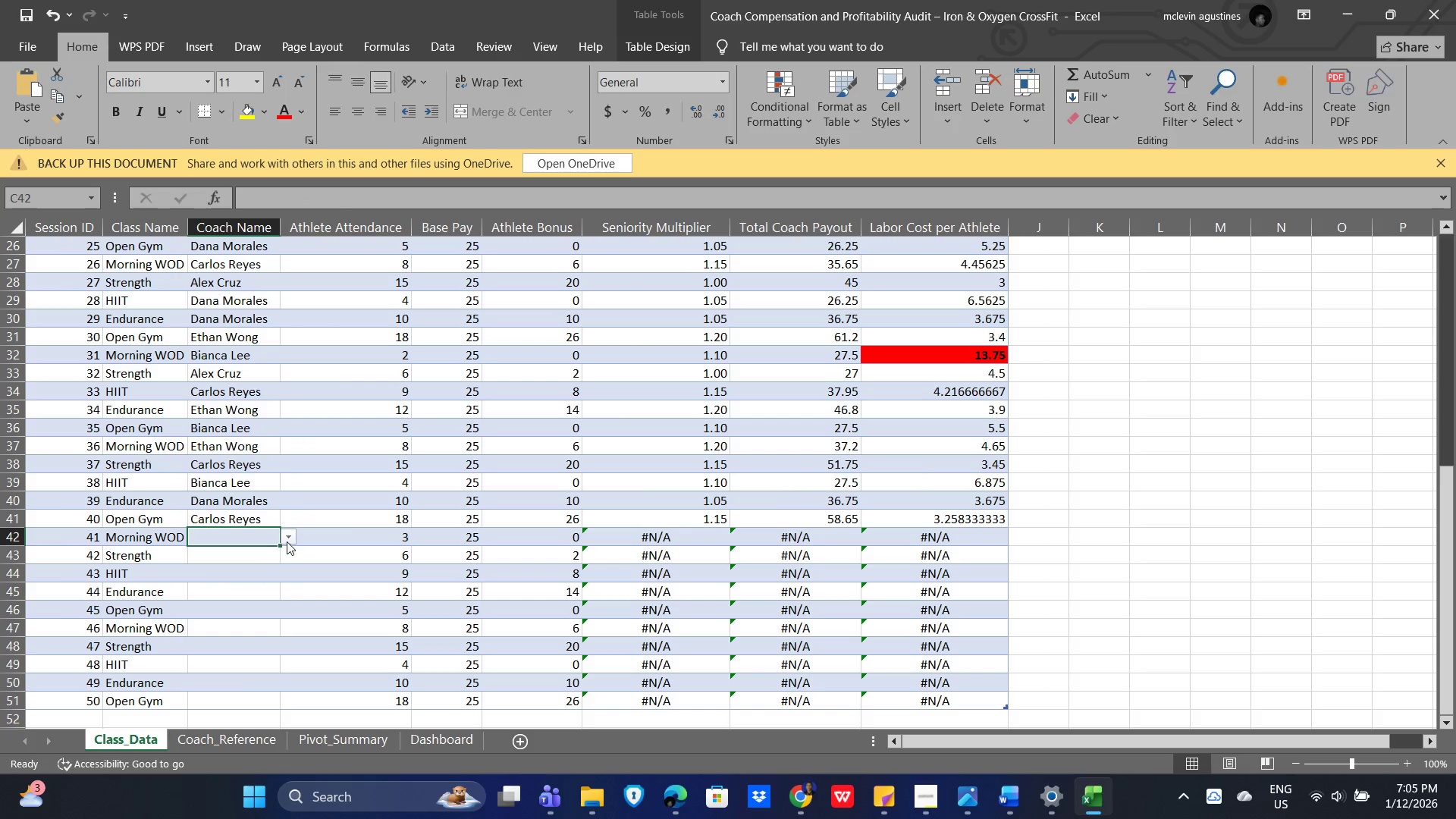 
left_click([287, 540])
 